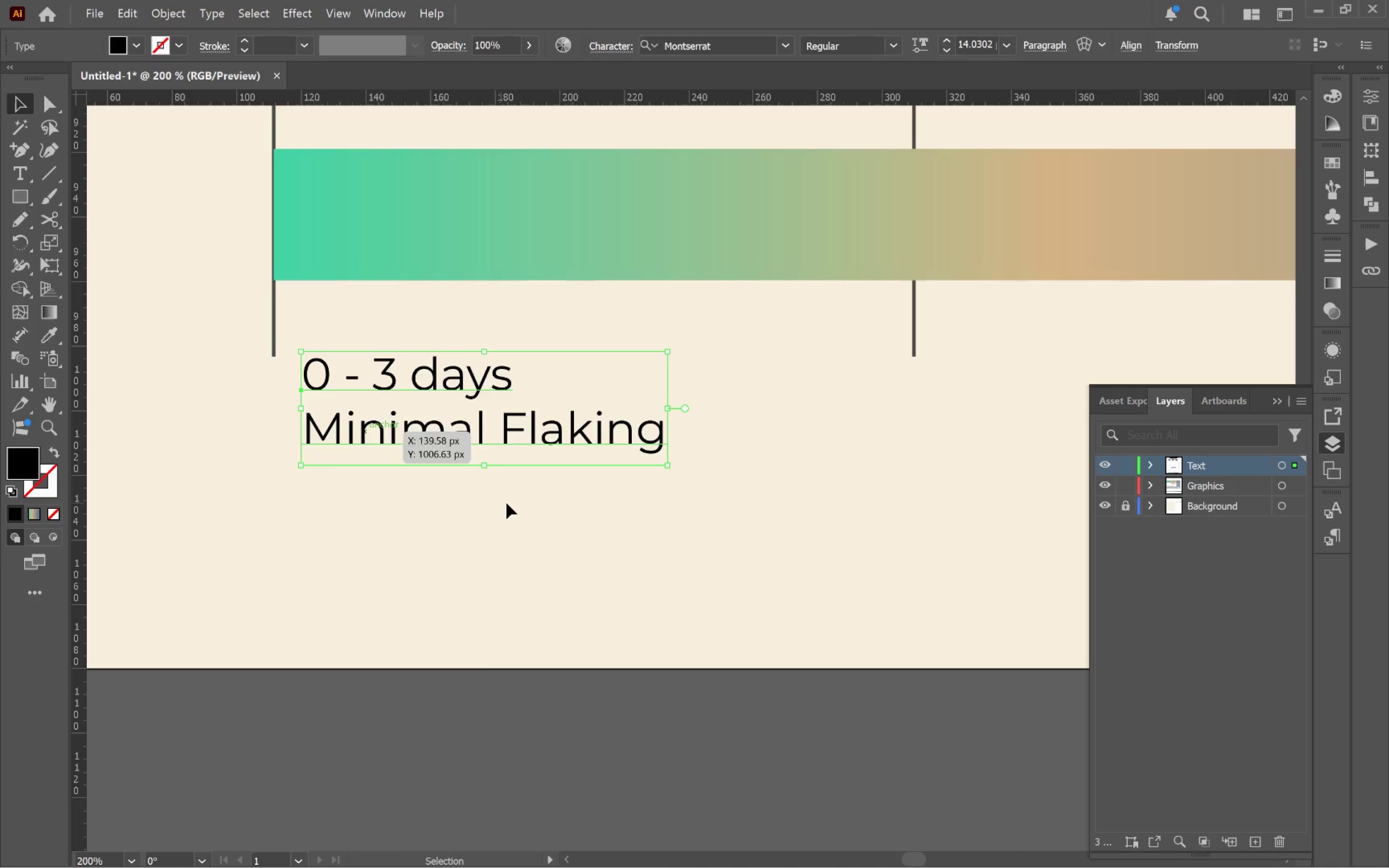 
hold_key(key=AltLeft, duration=0.56)
 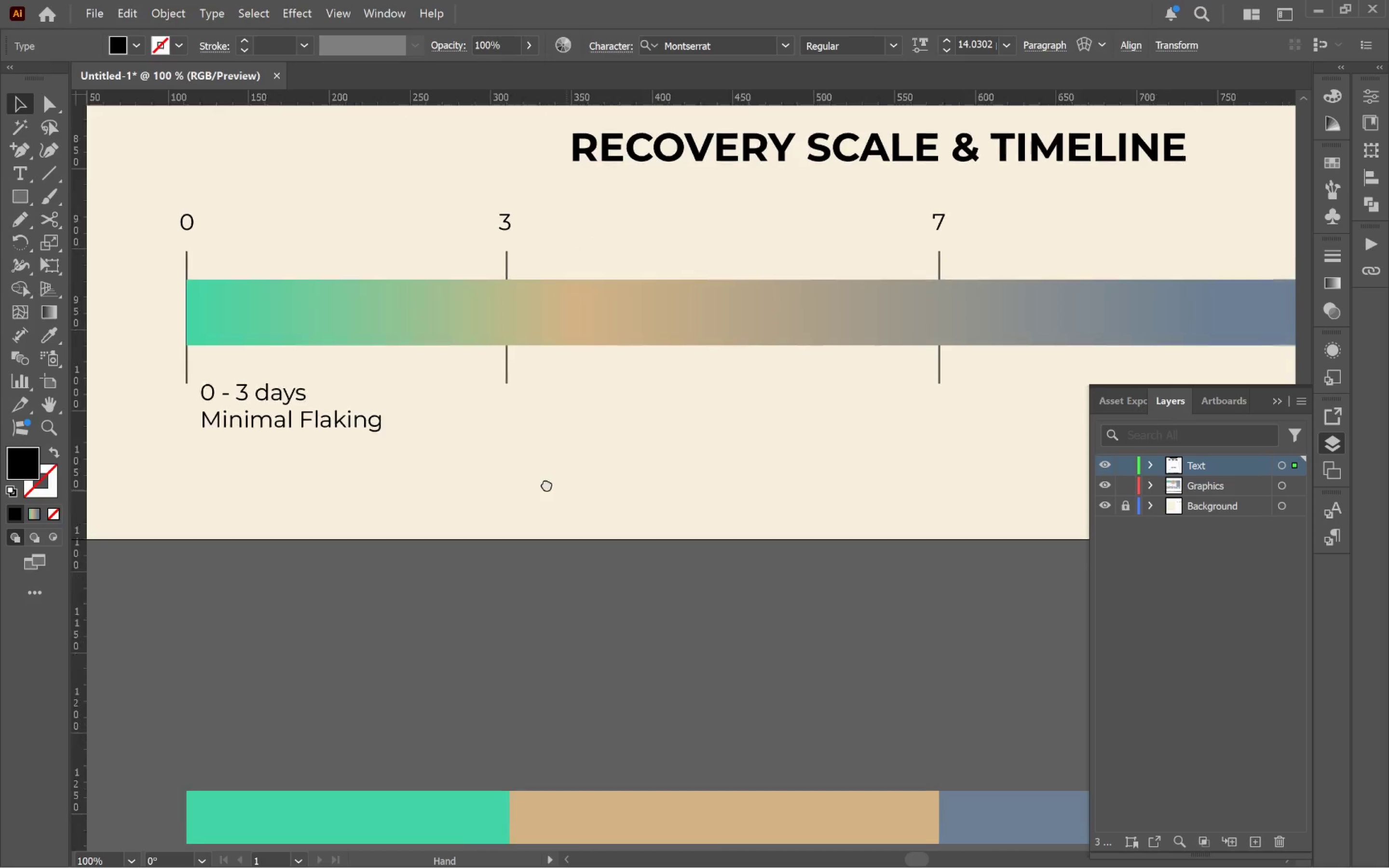 
hold_key(key=Space, duration=0.58)
 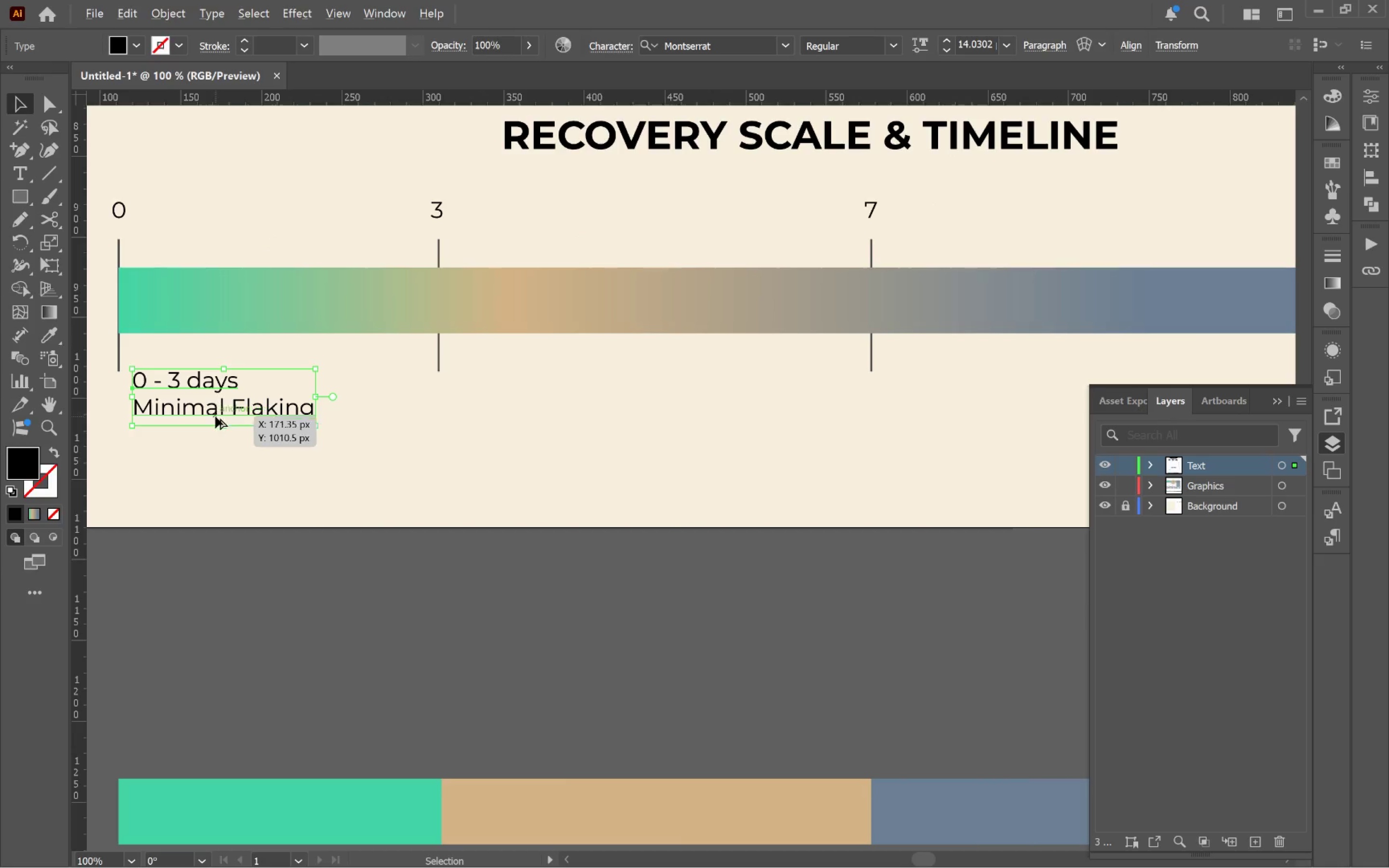 
scroll: coordinate [529, 502], scroll_direction: down, amount: 2.0
 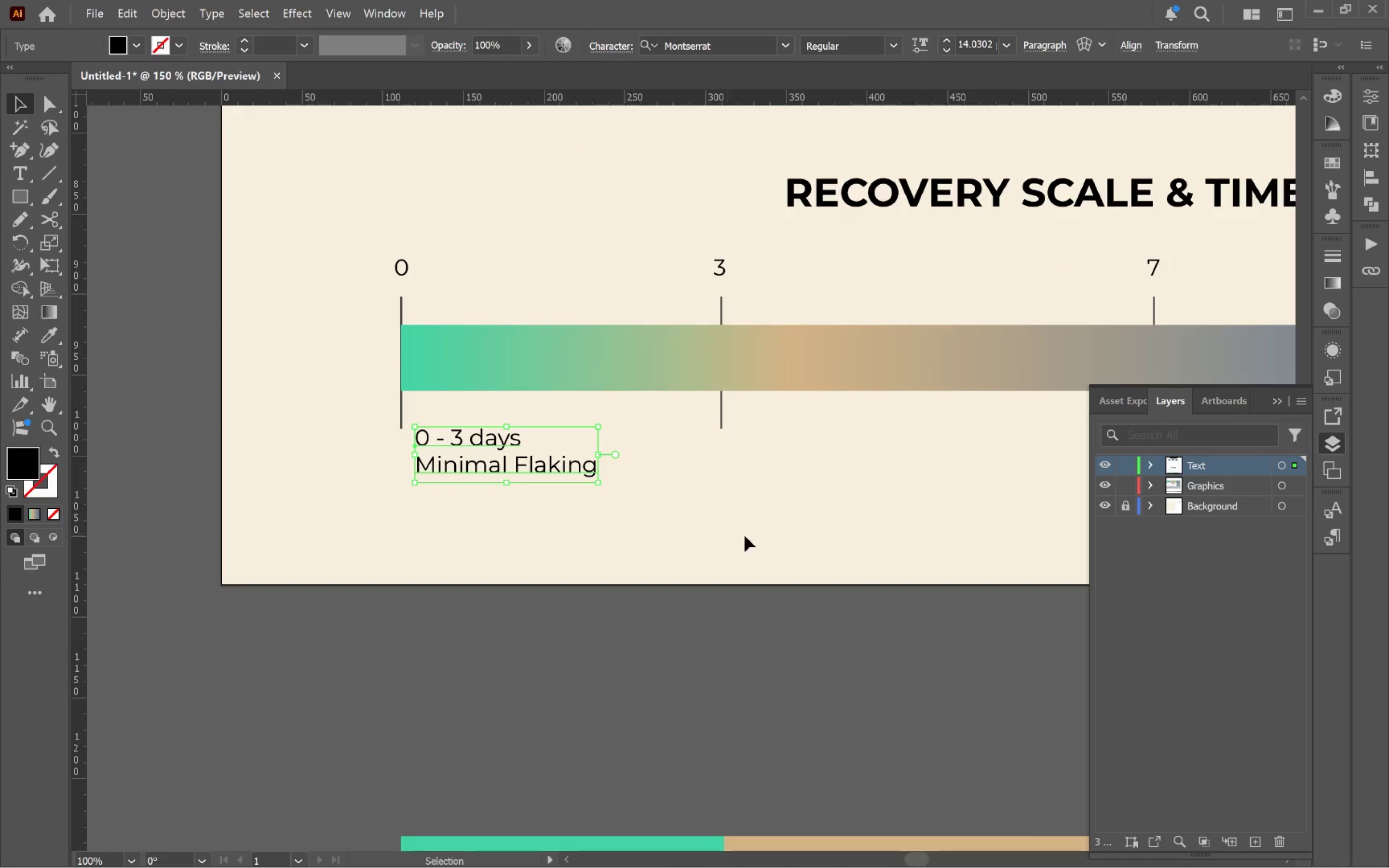 
left_click_drag(start_coordinate=[781, 535], to_coordinate=[498, 477])
 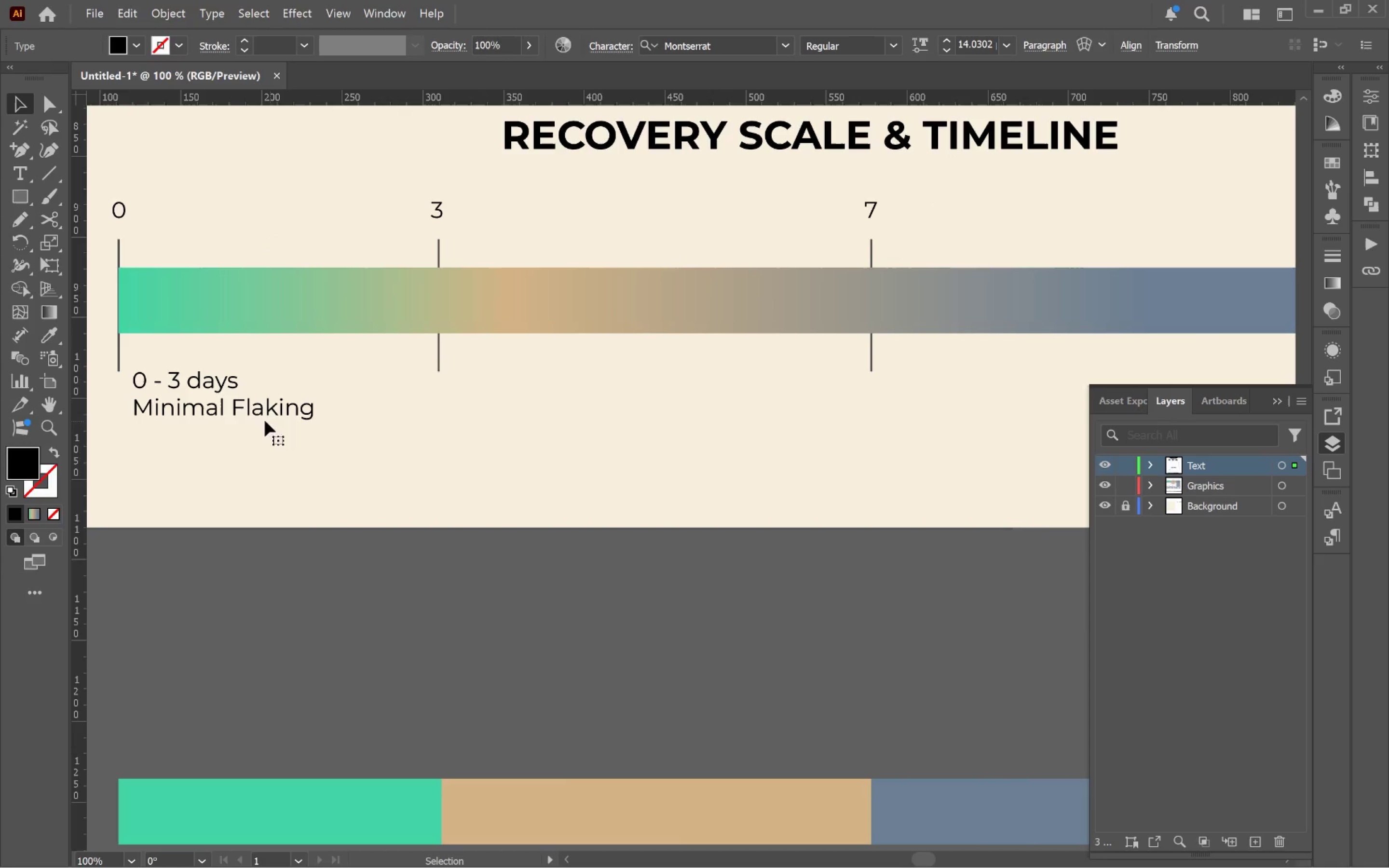 
hold_key(key=AltLeft, duration=2.48)
left_click_drag(start_coordinate=[215, 416], to_coordinate=[538, 427])
 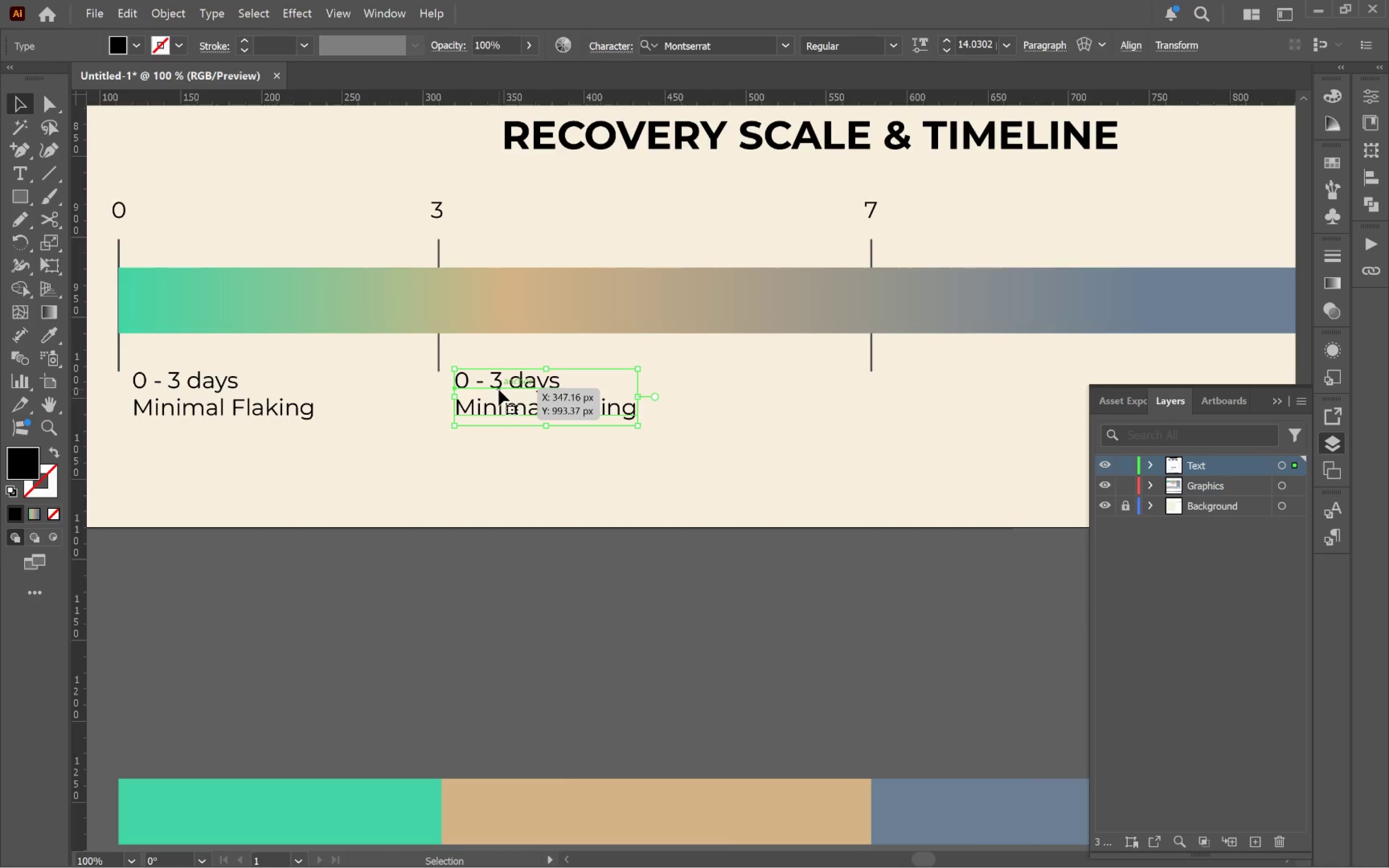 
hold_key(key=ShiftLeft, duration=2.17)
 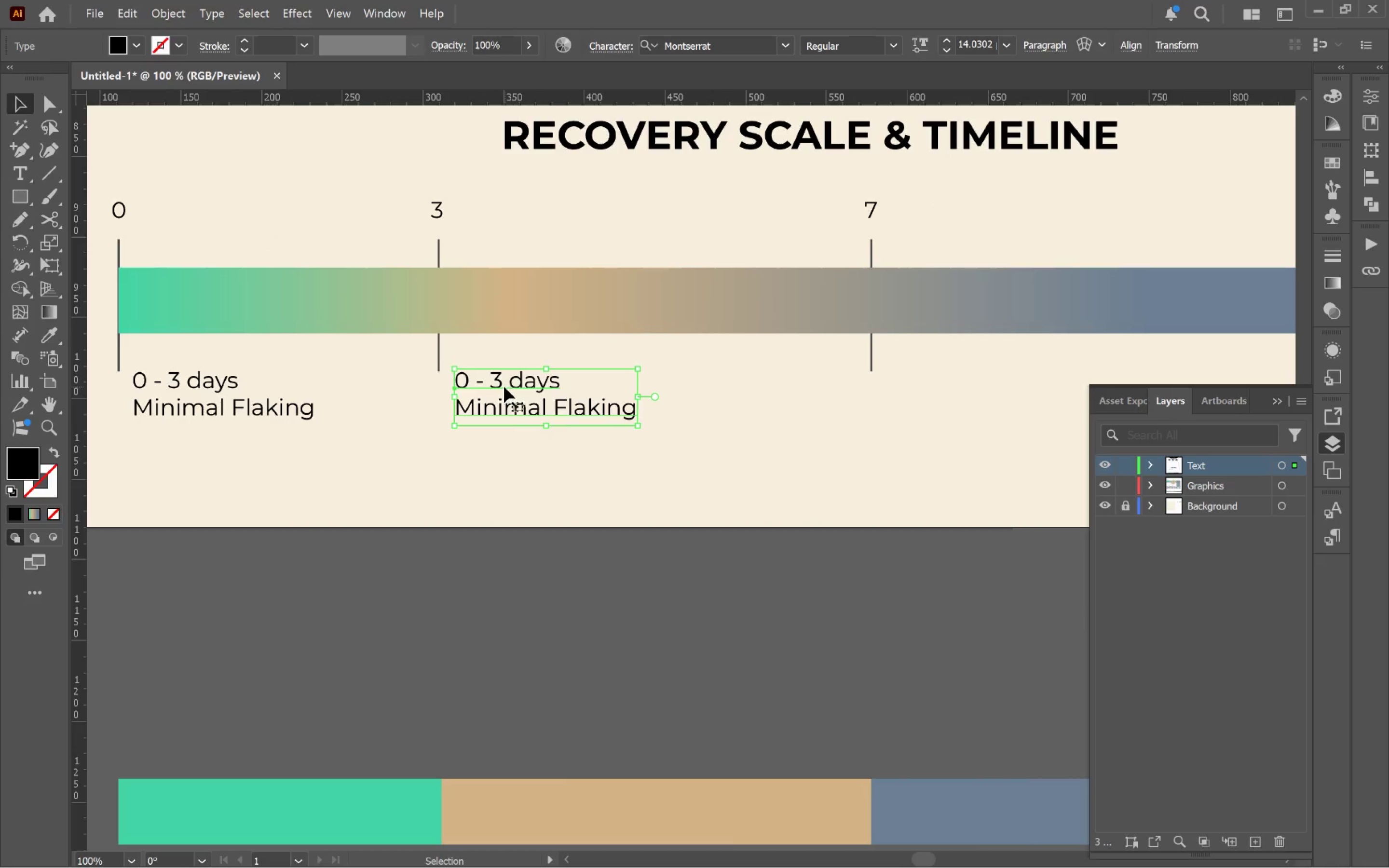 
double_click([499, 382])
 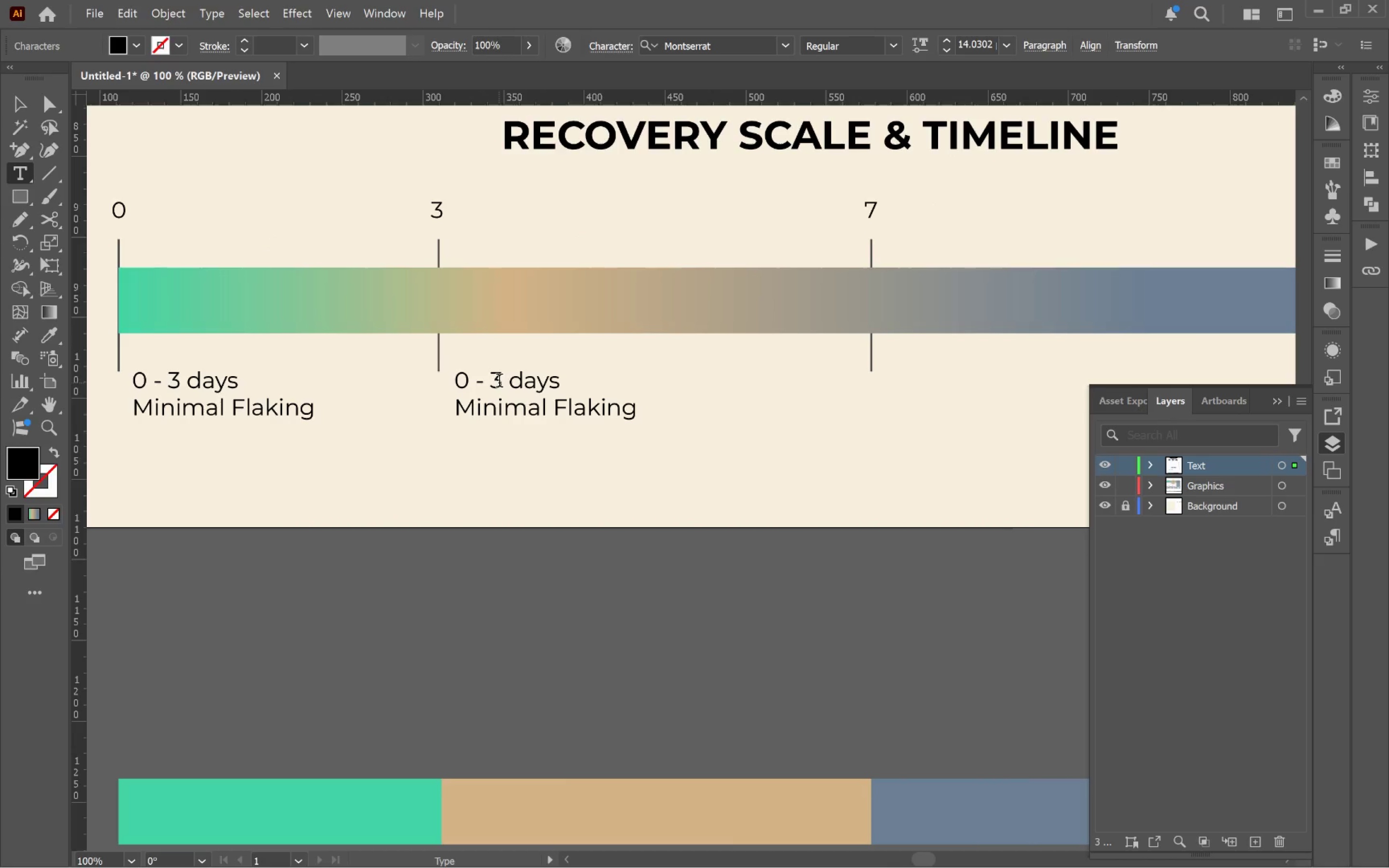 
left_click_drag(start_coordinate=[499, 382], to_coordinate=[448, 375])
 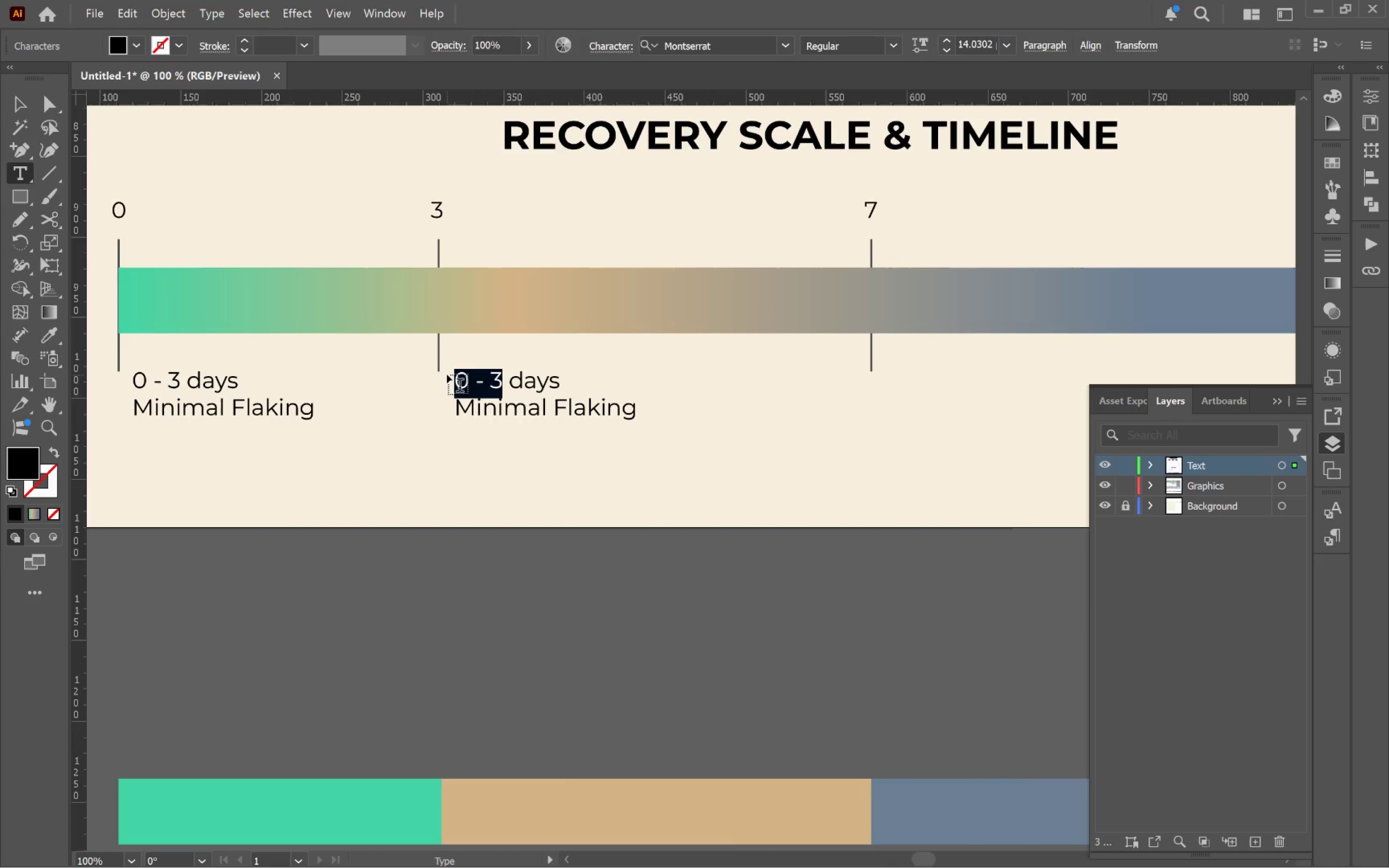 
key(3)
 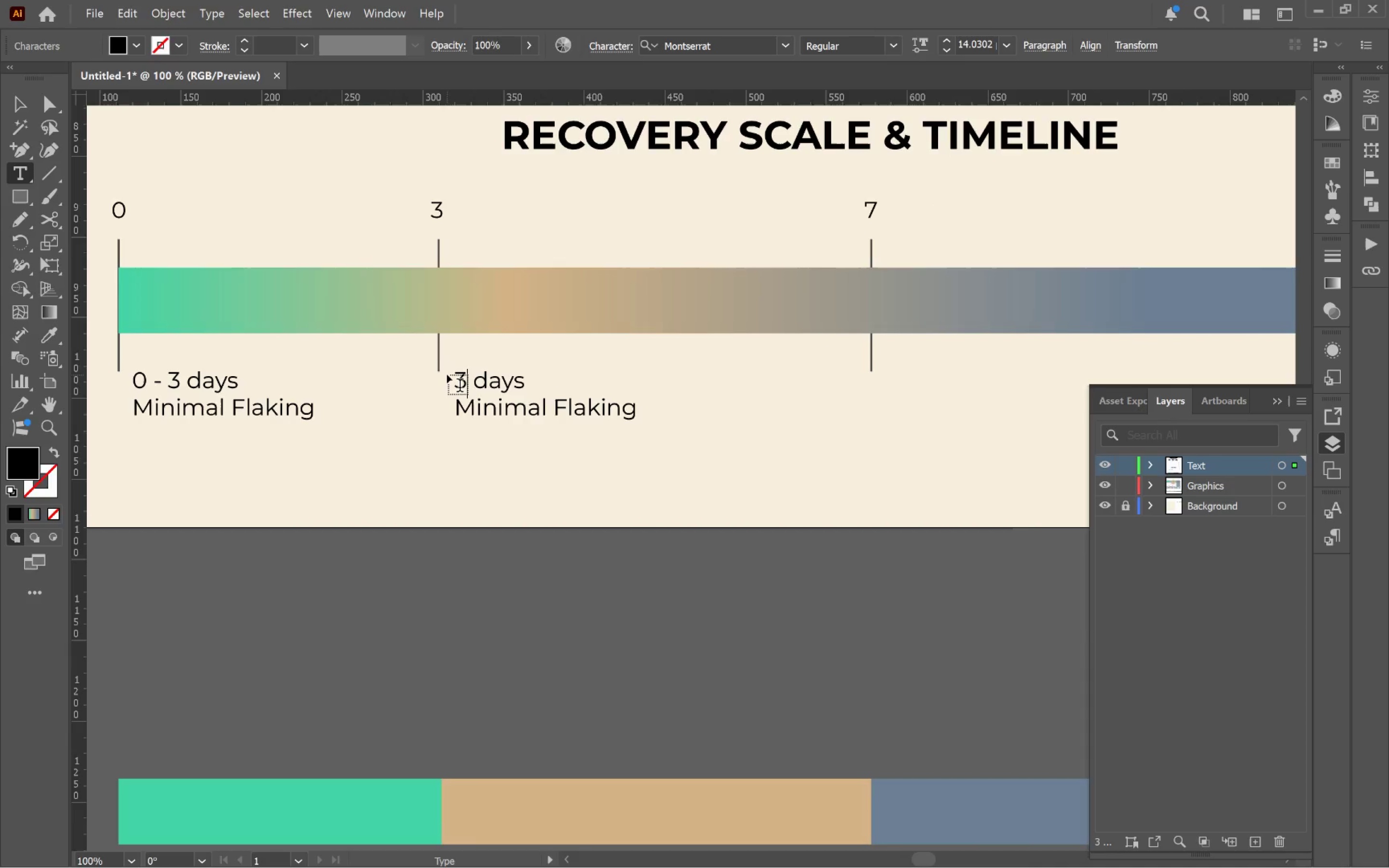 
key(Space)
 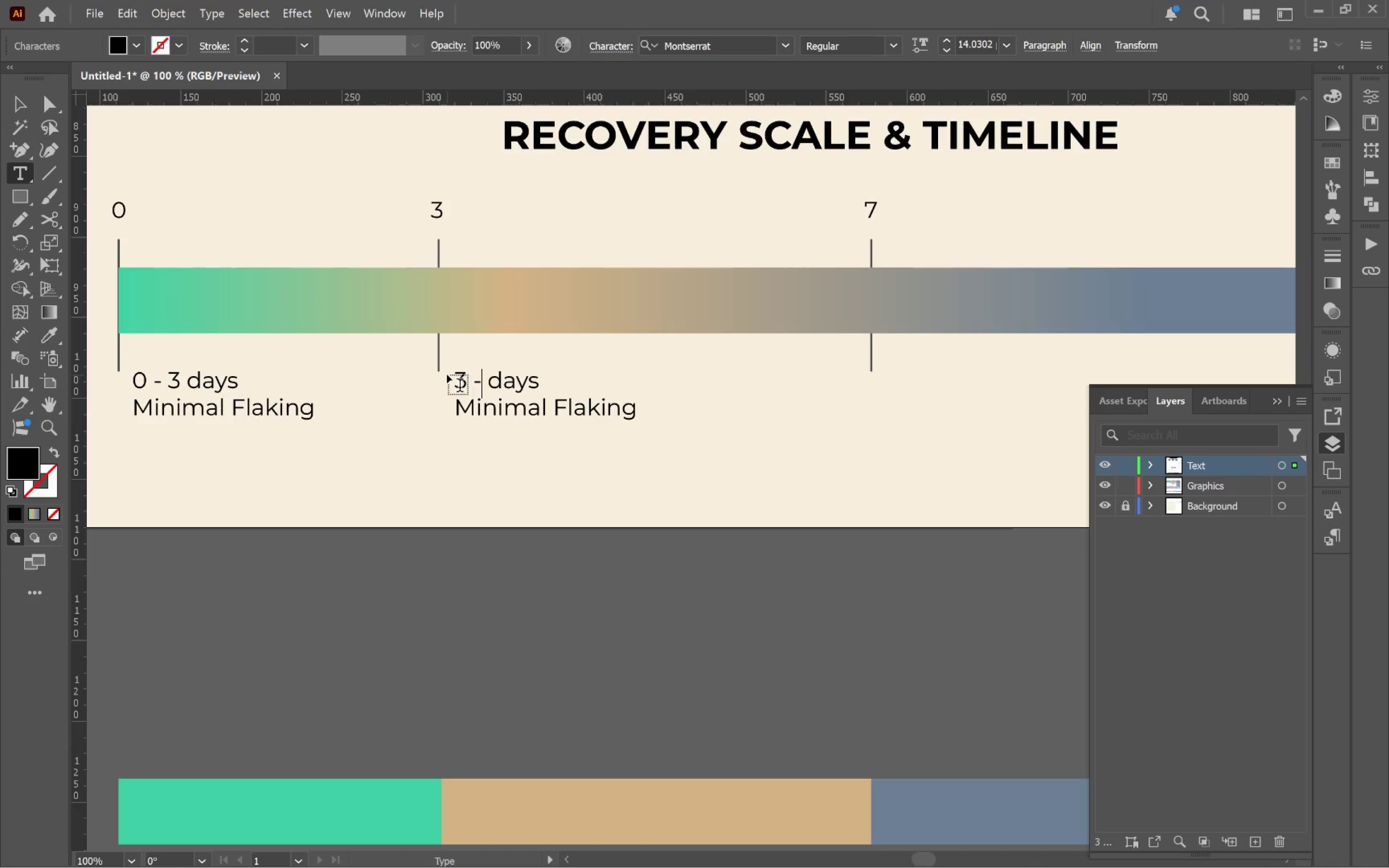 
key(Minus)
 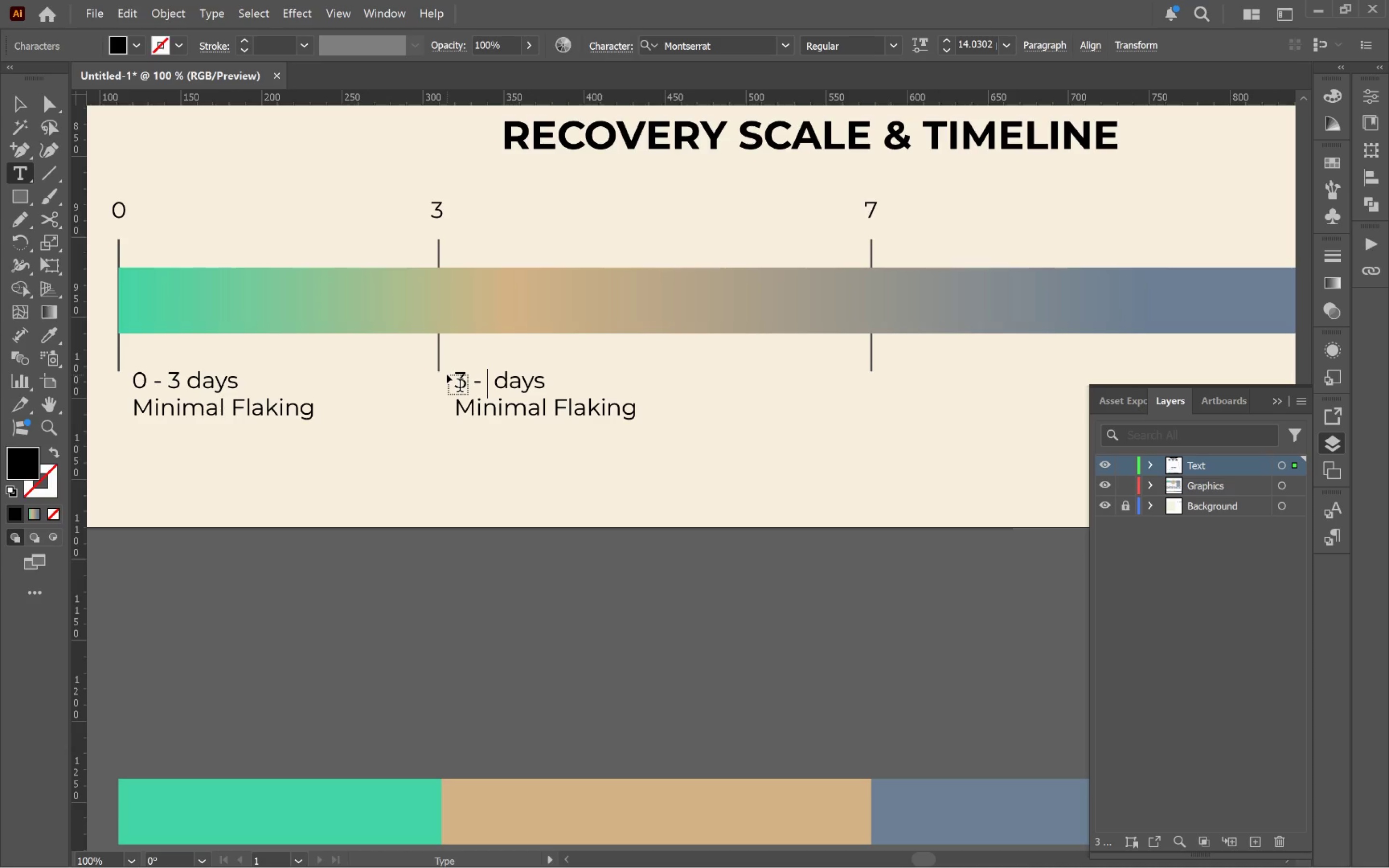 
key(Space)
 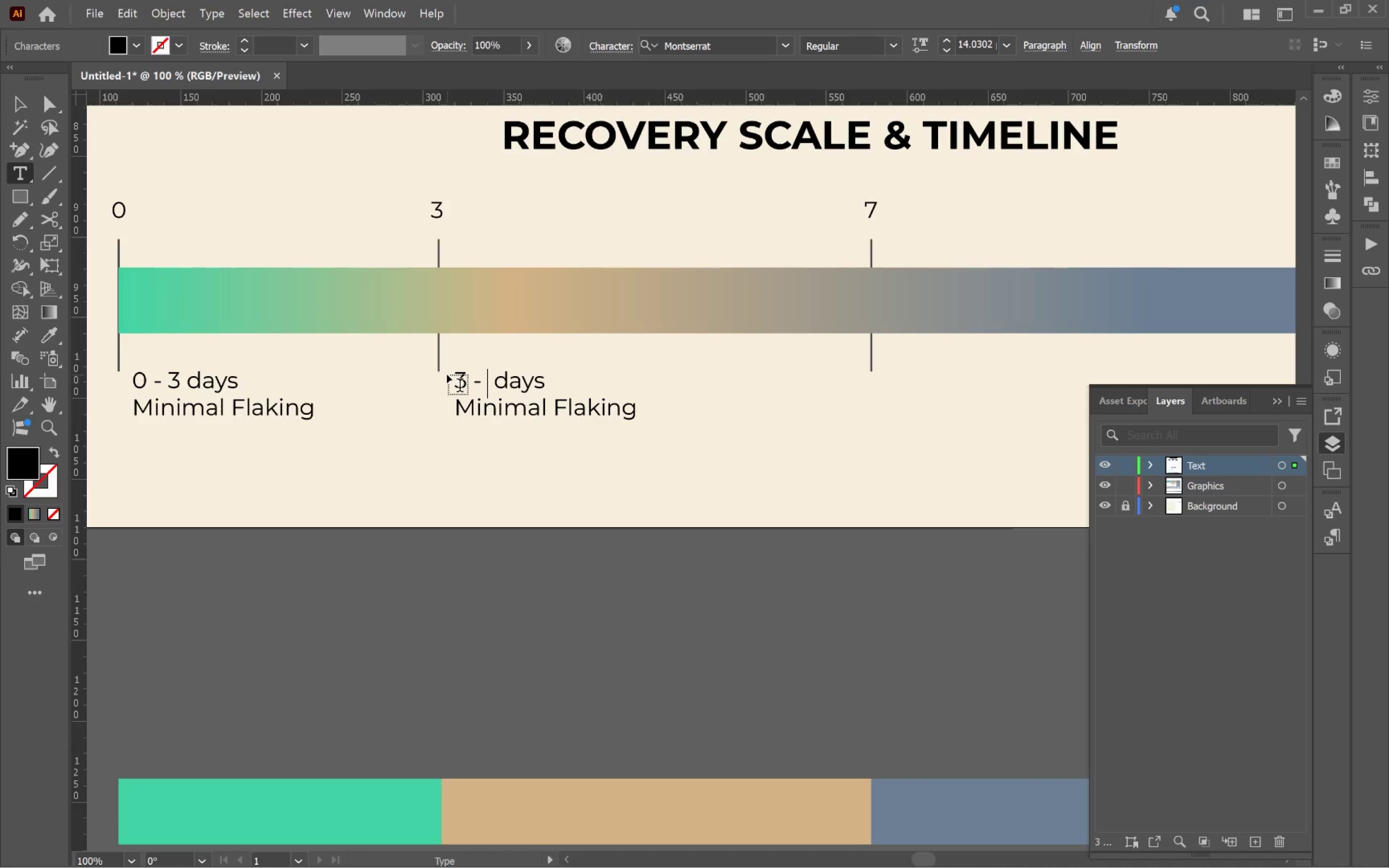 
key(7)
 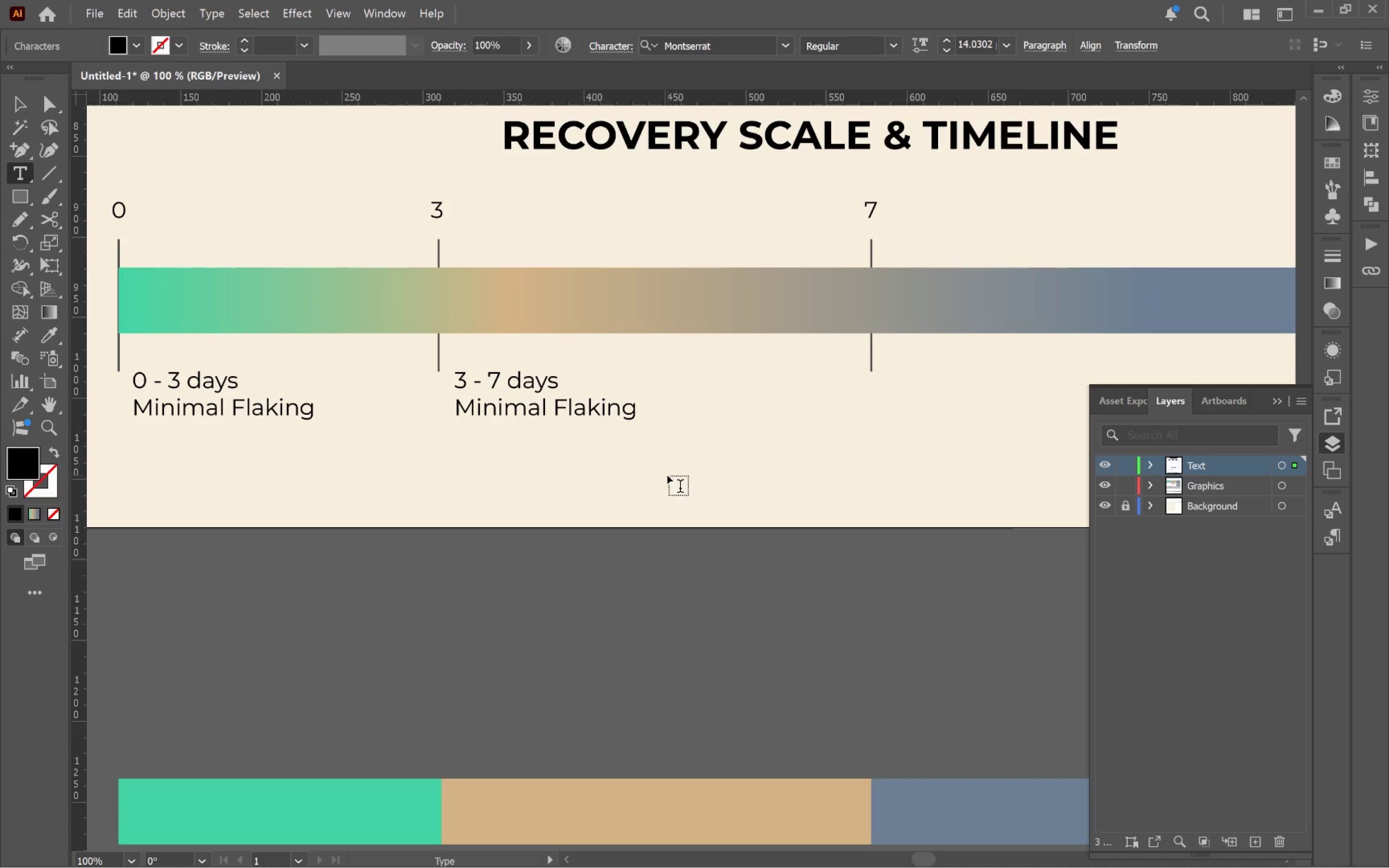 
wait(7.52)
 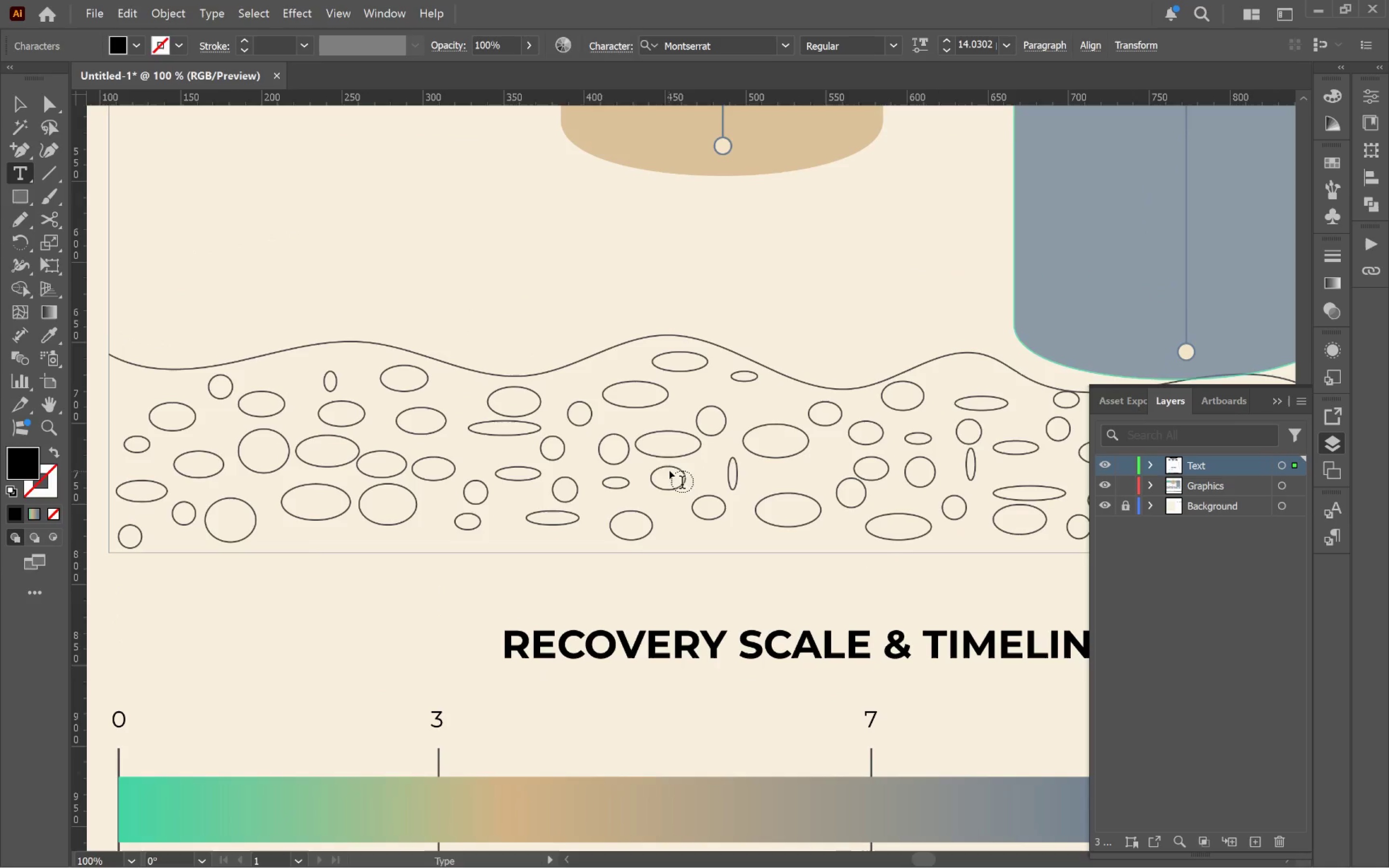 
hold_key(key=AltLeft, duration=0.55)
 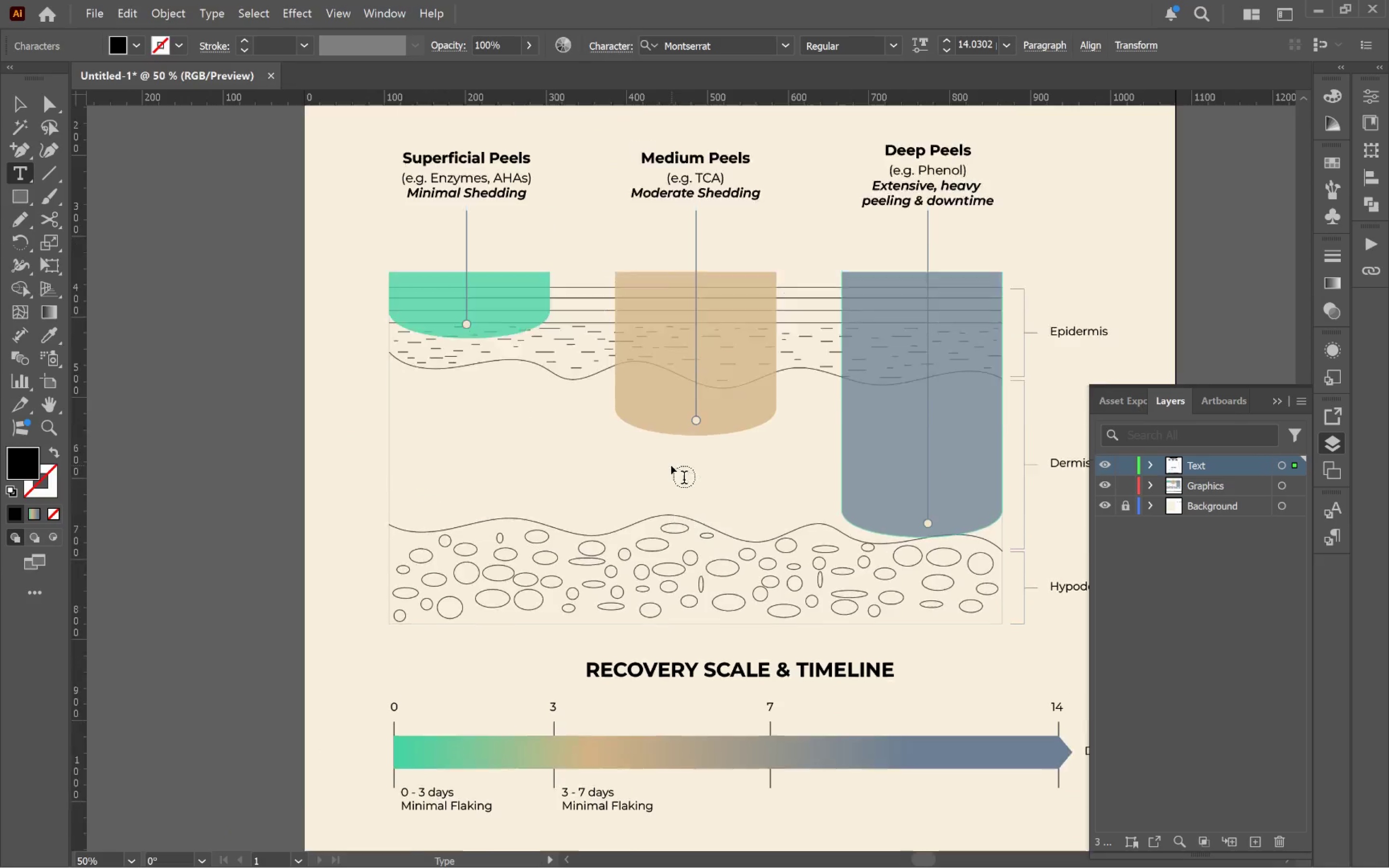 
scroll: coordinate [668, 474], scroll_direction: up, amount: 22.0
 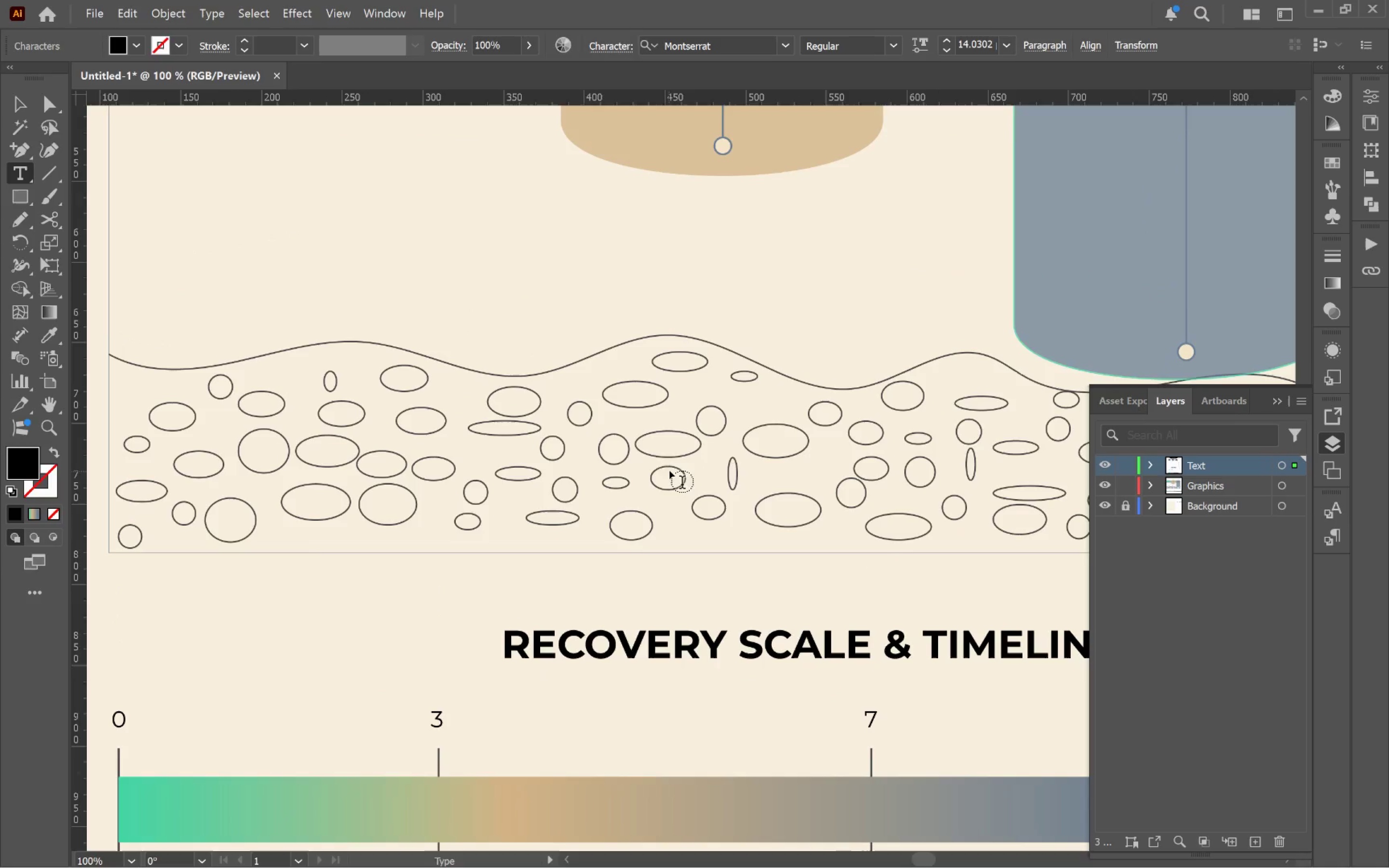 
scroll: coordinate [670, 463], scroll_direction: down, amount: 2.0
 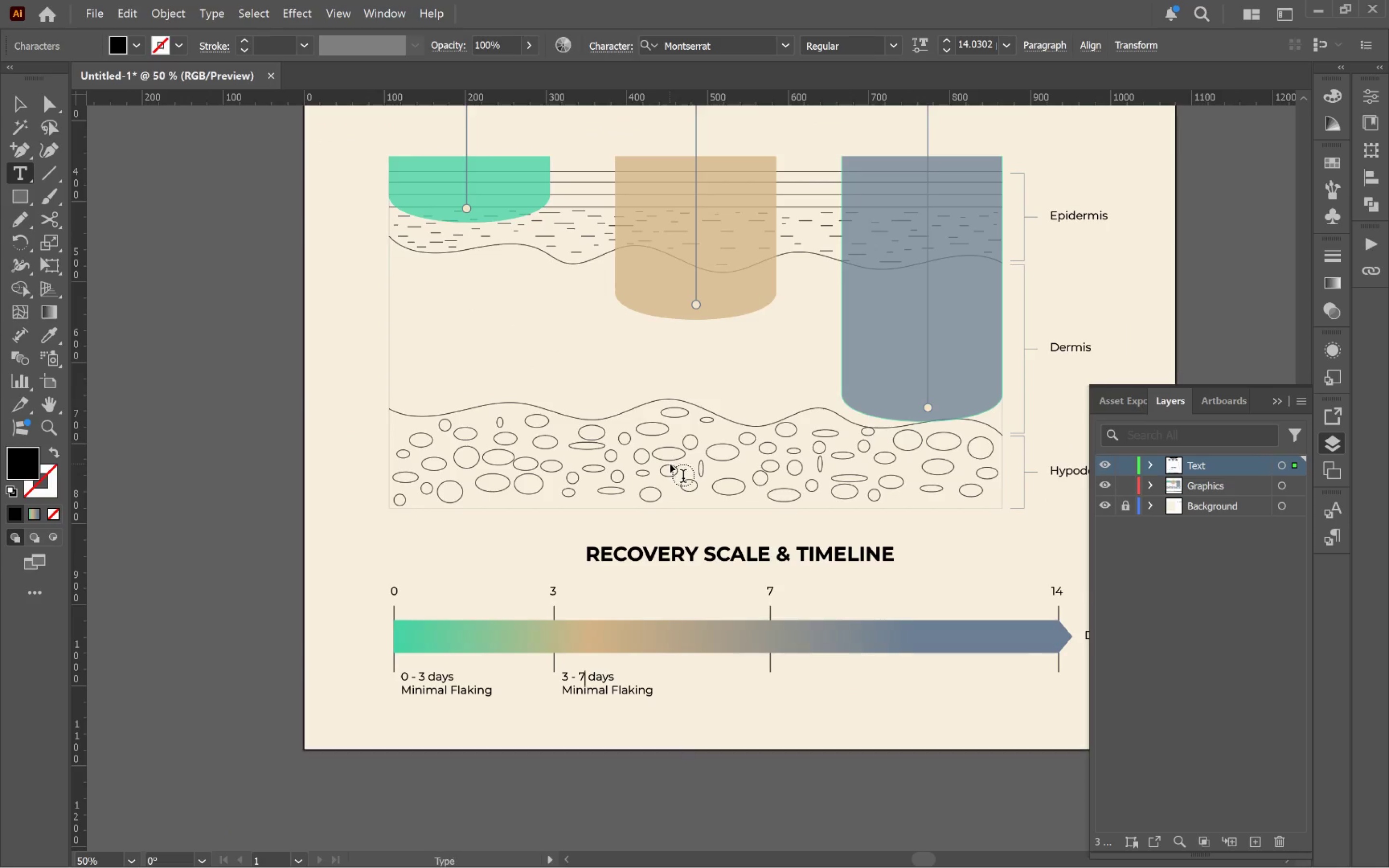 
scroll: coordinate [672, 466], scroll_direction: up, amount: 9.0
 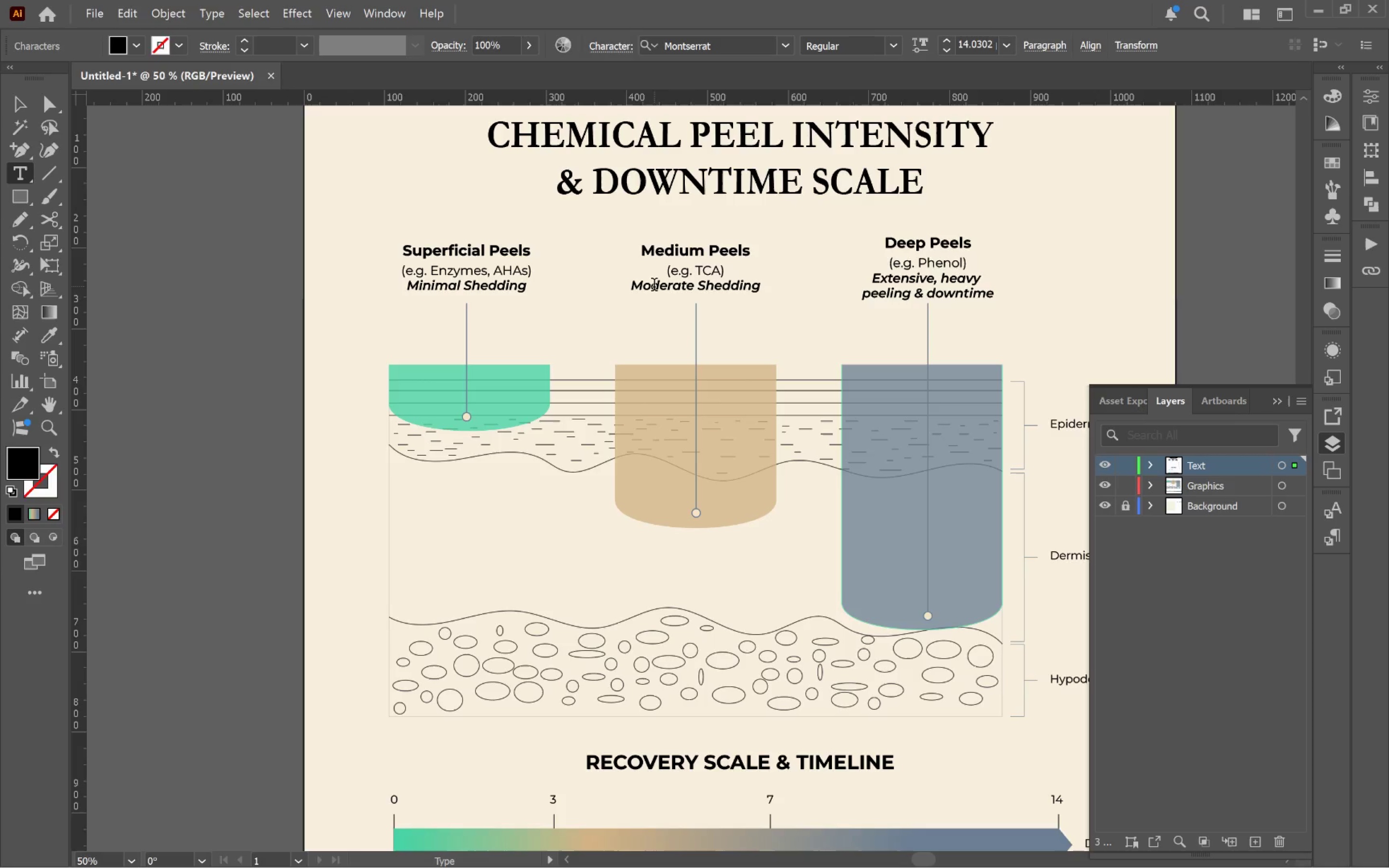 
left_click_drag(start_coordinate=[632, 288], to_coordinate=[767, 290])
 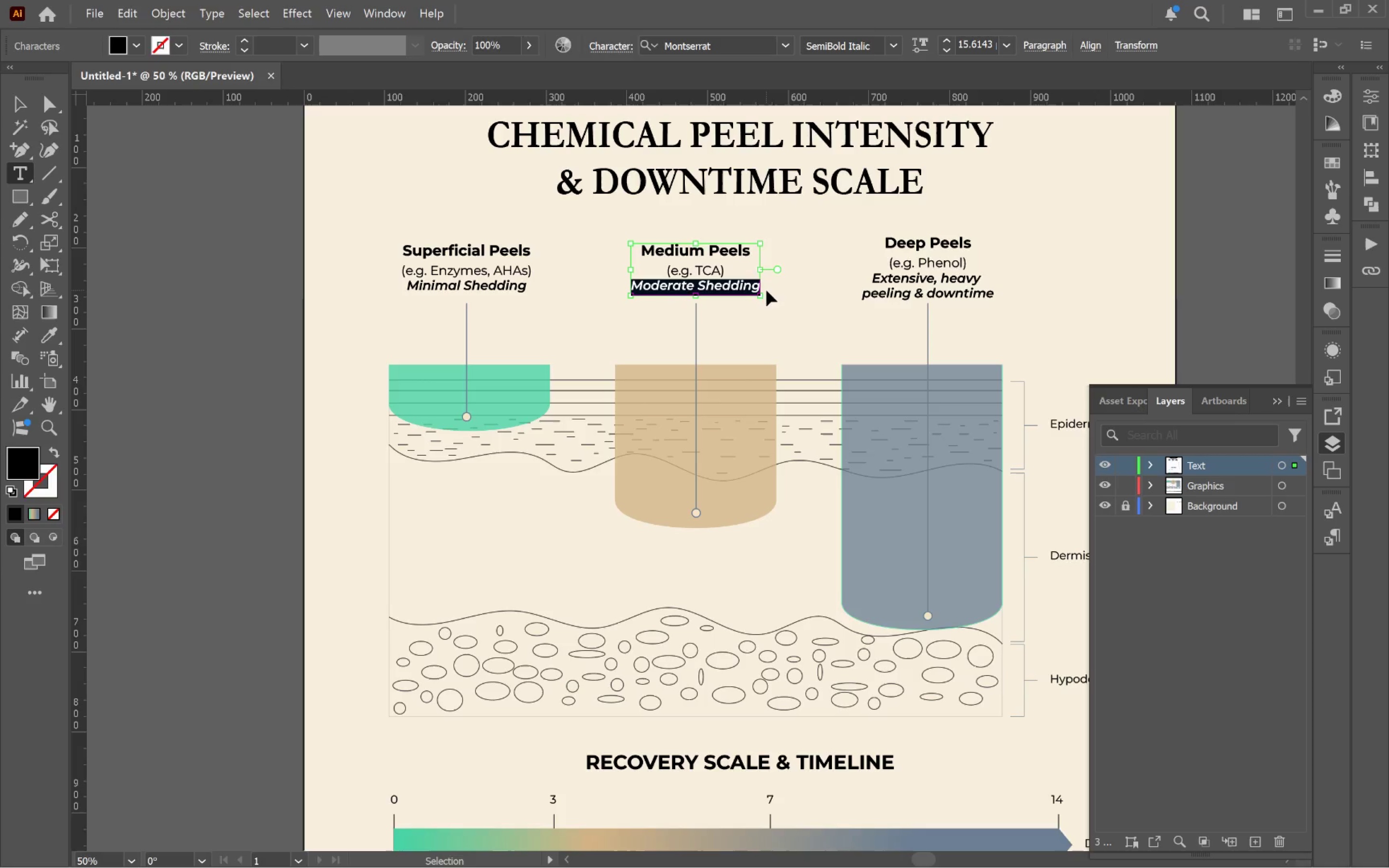 
key(Control+C)
 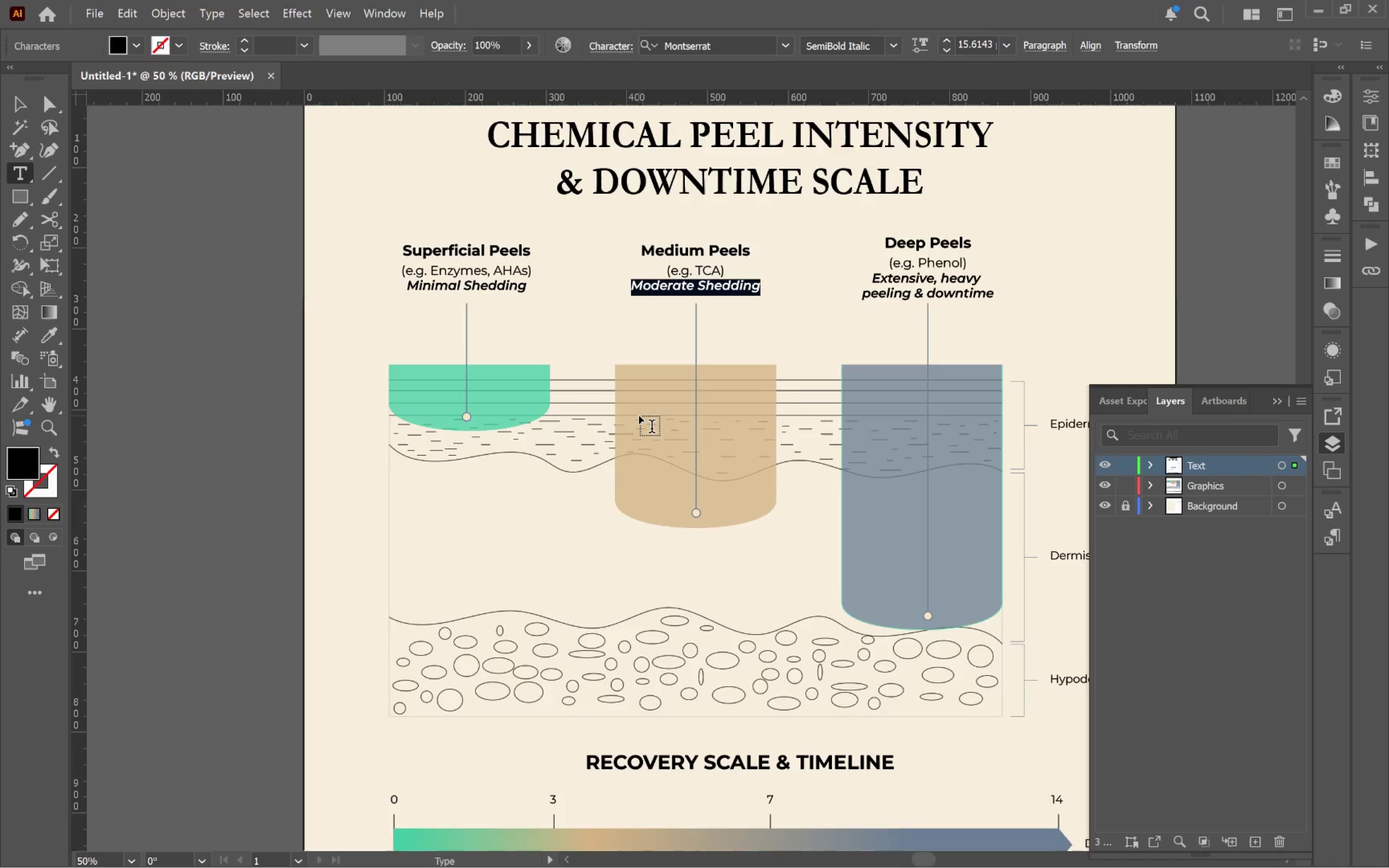 
hold_key(key=AltLeft, duration=0.66)
 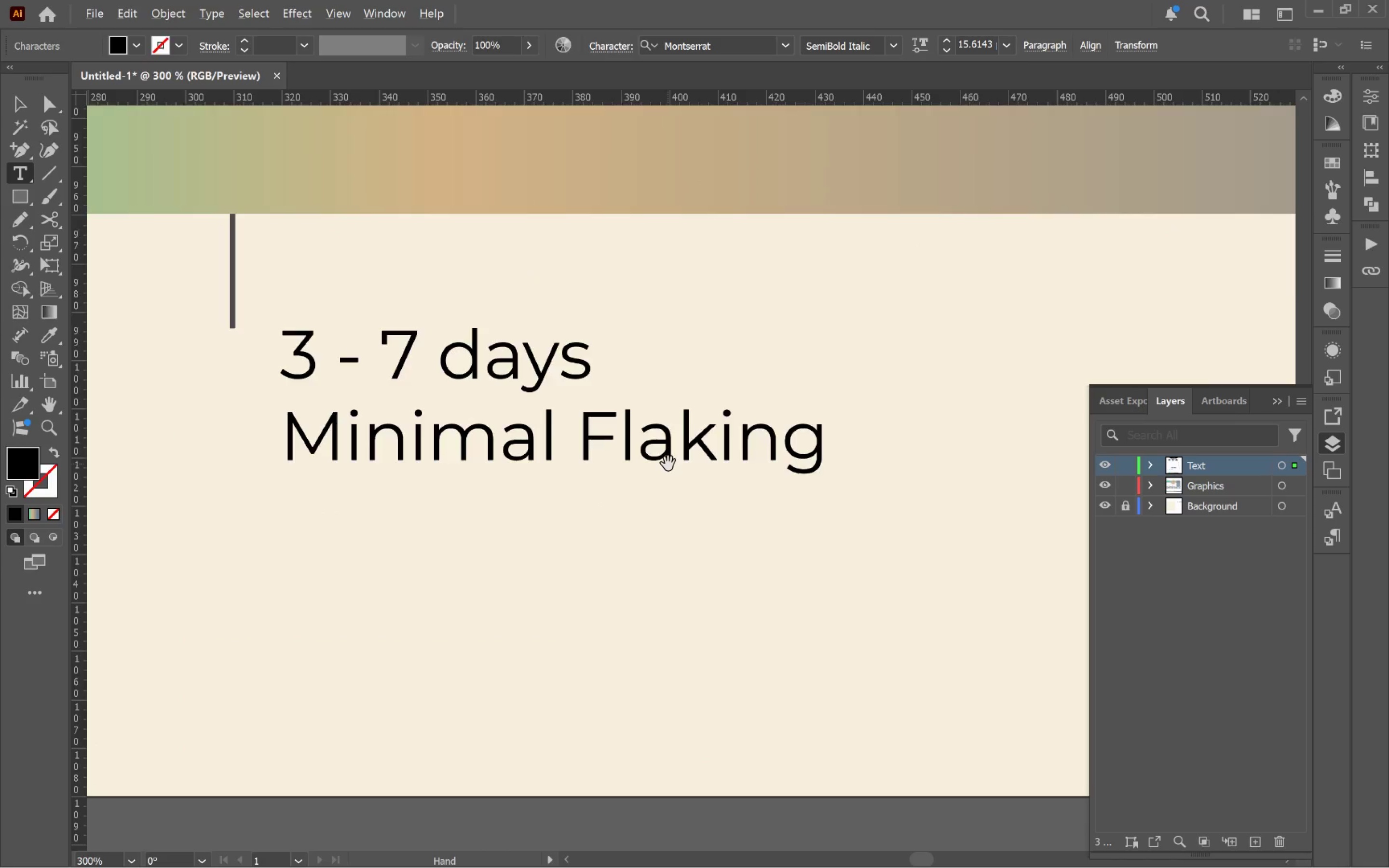 
scroll: coordinate [640, 414], scroll_direction: down, amount: 16.0
 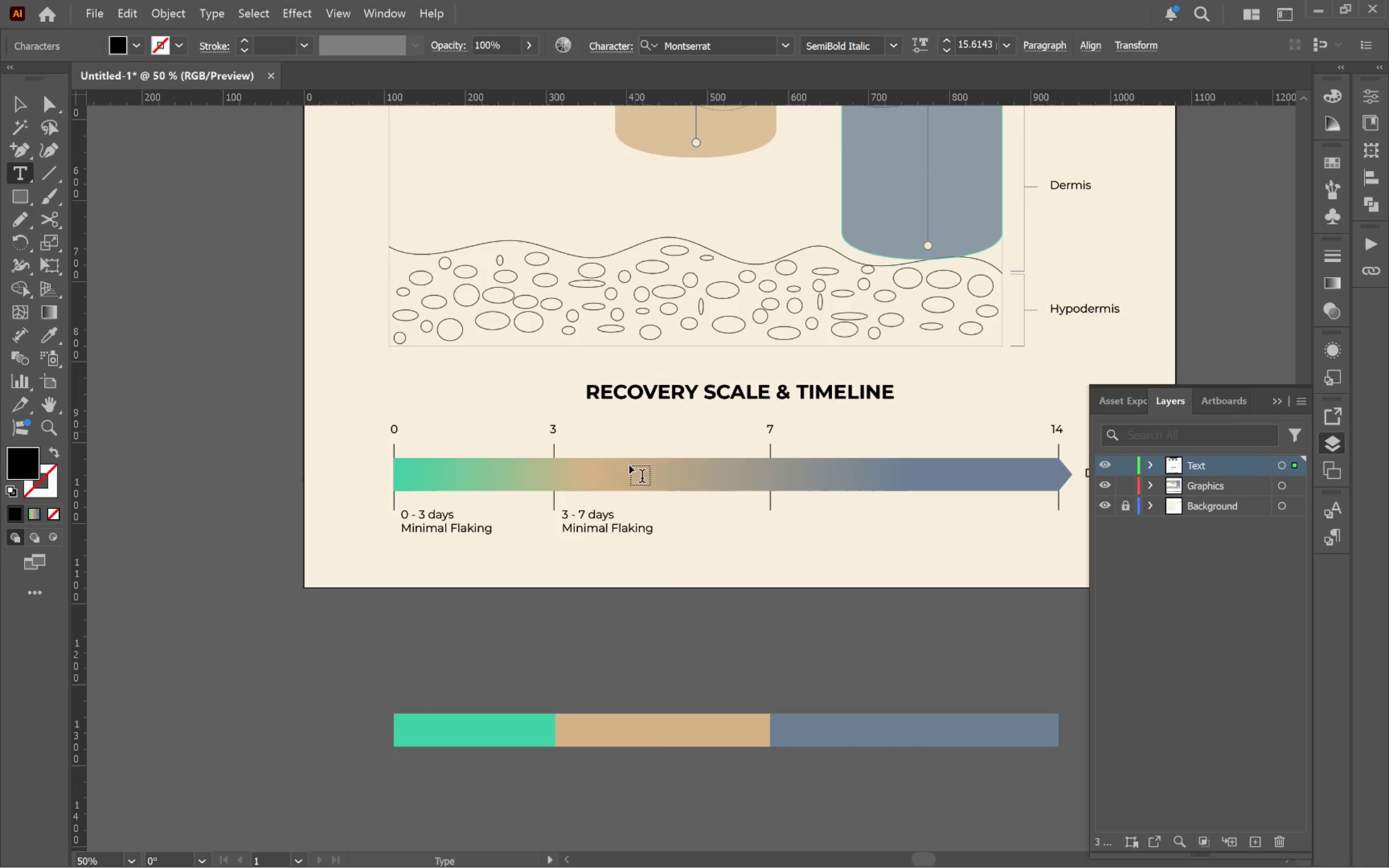 
scroll: coordinate [618, 547], scroll_direction: up, amount: 5.0
 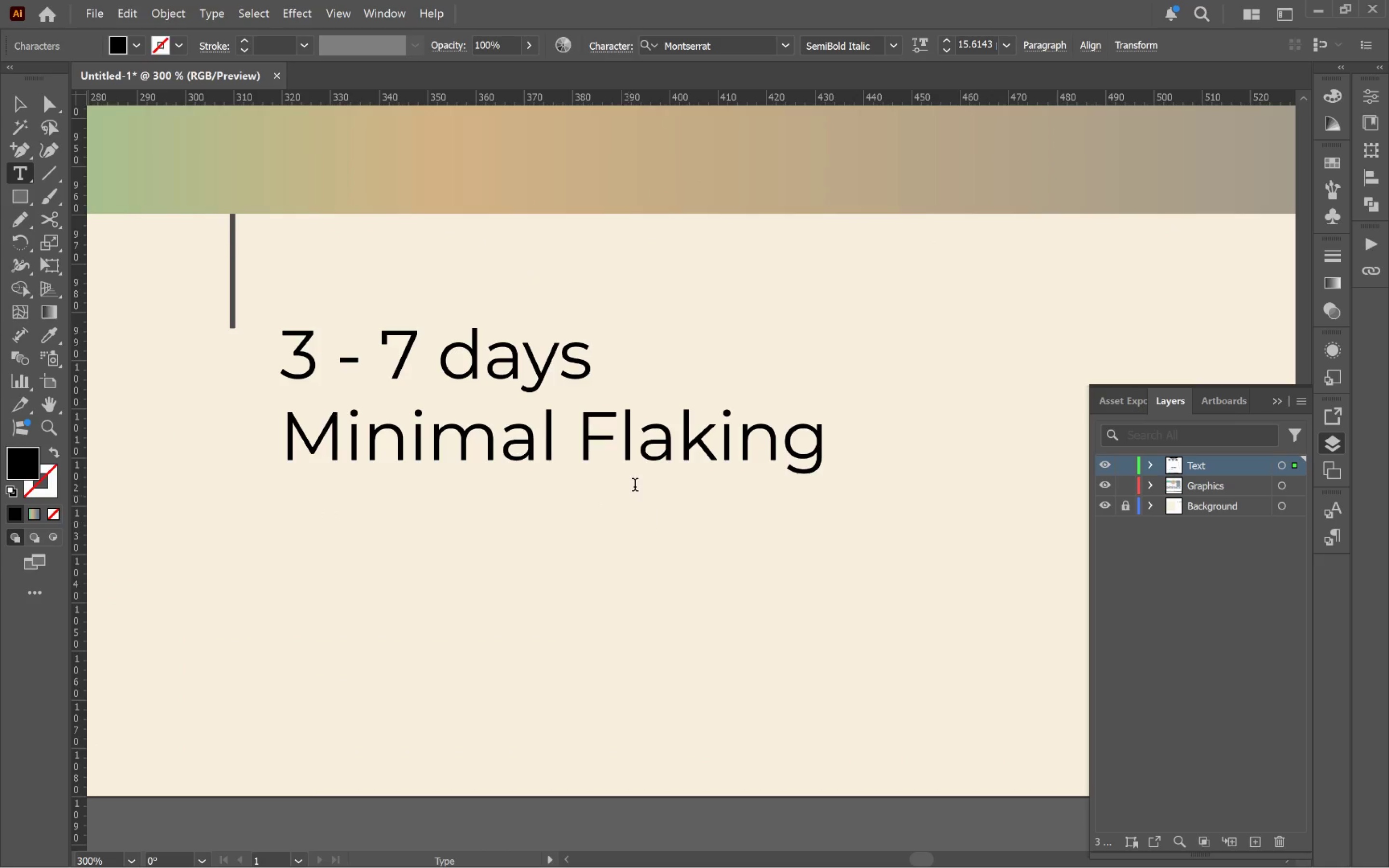 
hold_key(key=AltLeft, duration=0.45)
scroll: coordinate [668, 463], scroll_direction: down, amount: 2.0
 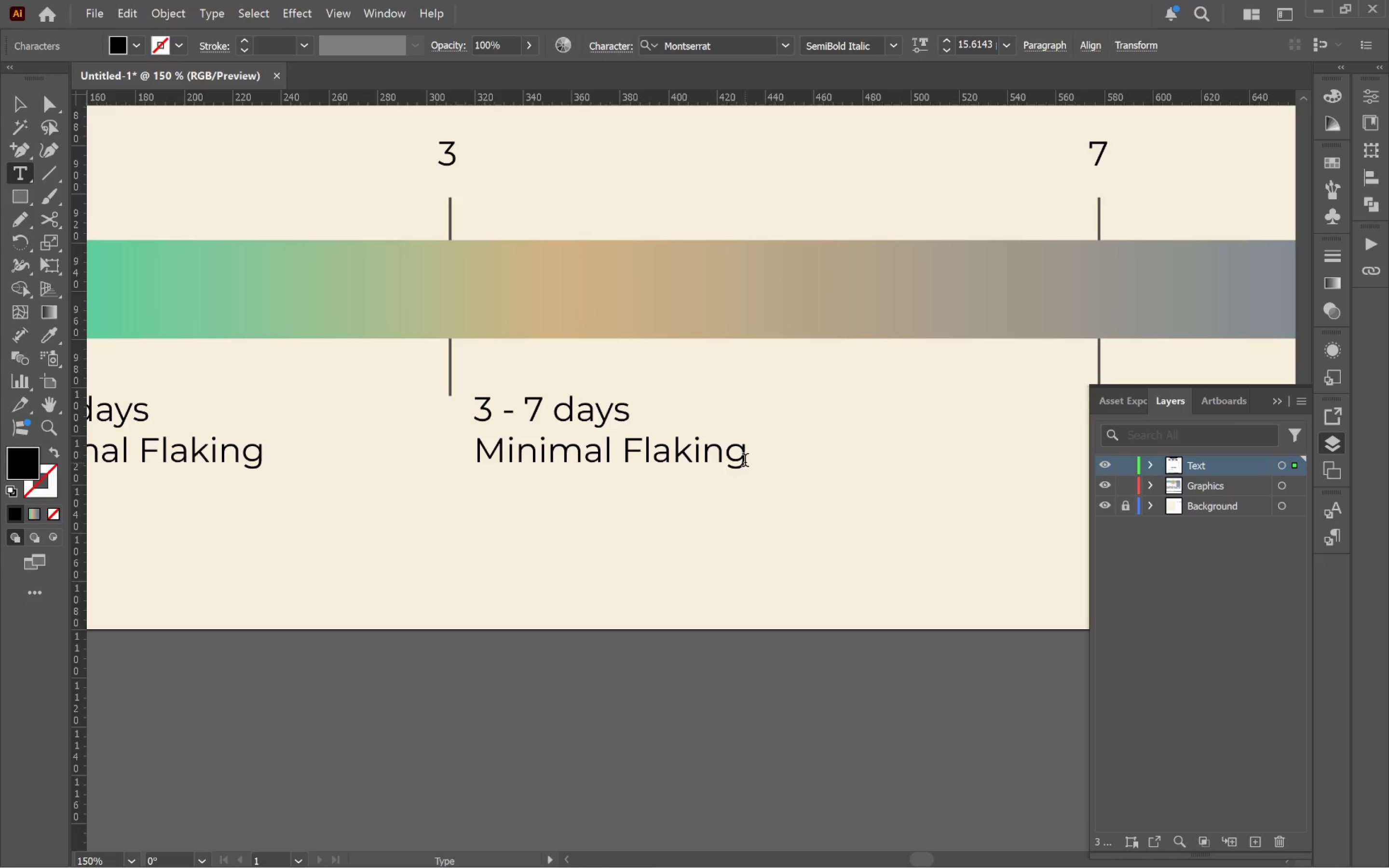 
left_click_drag(start_coordinate=[742, 460], to_coordinate=[482, 466])
 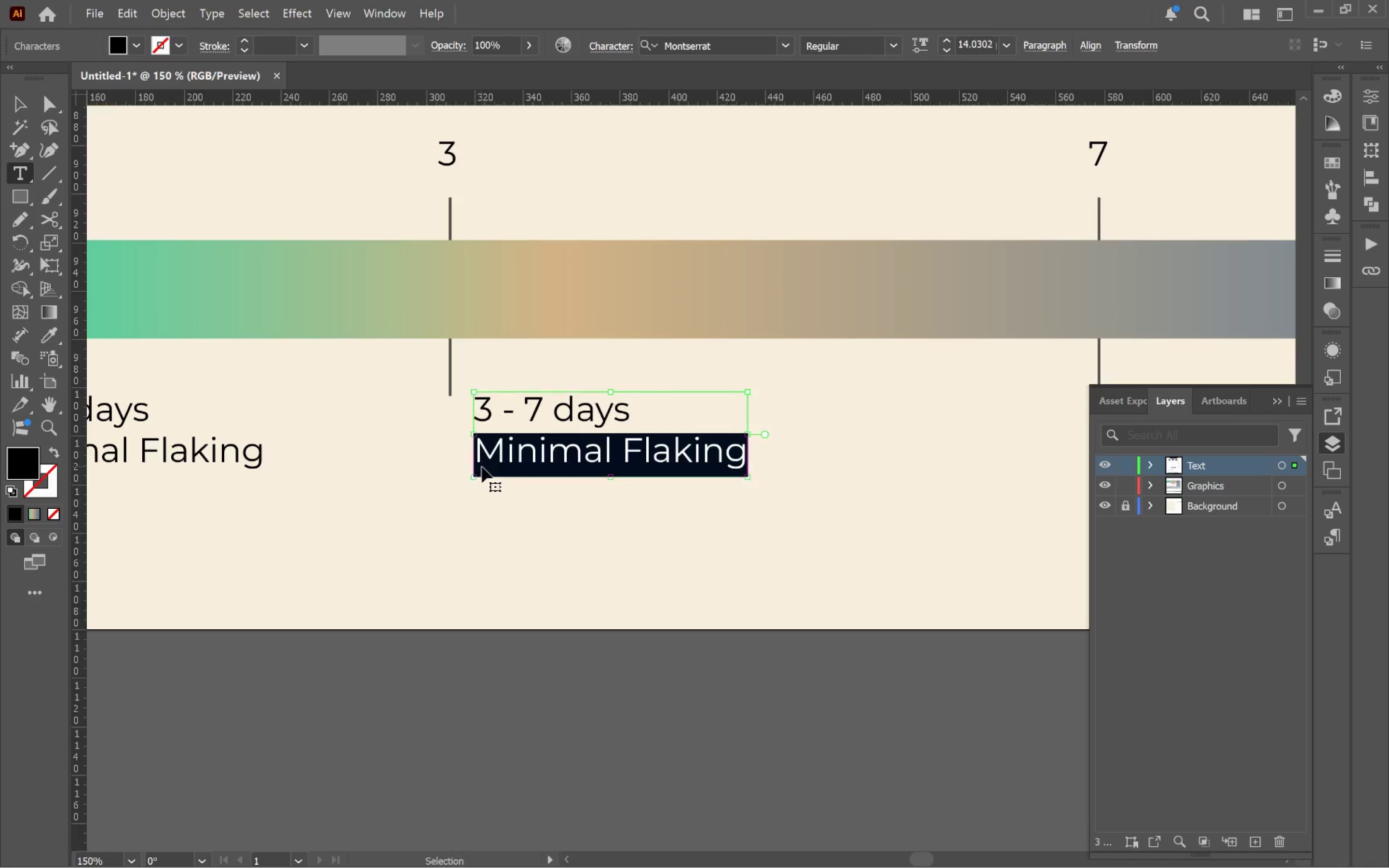 
key(Control+V)
 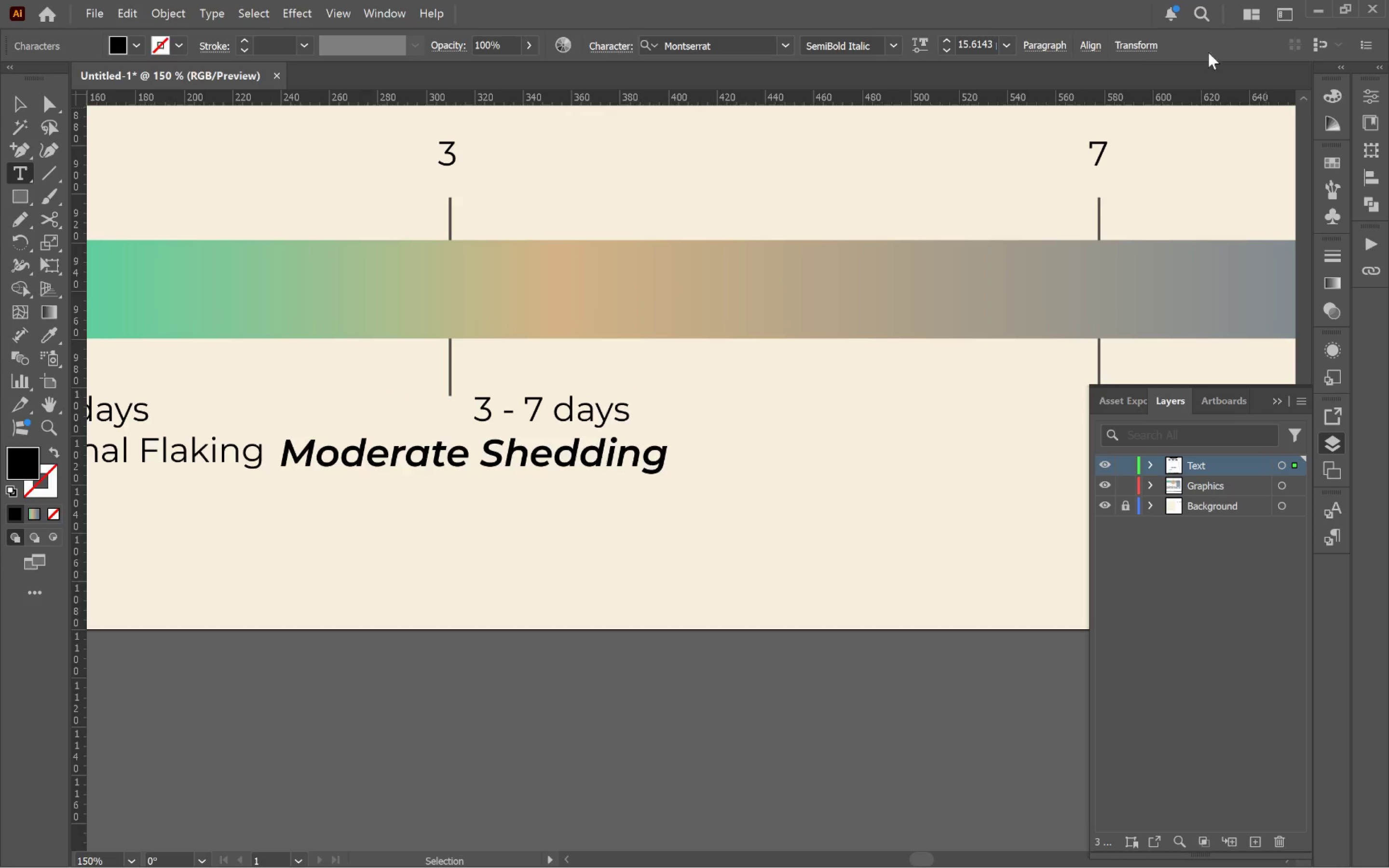 
left_click([1051, 47])
 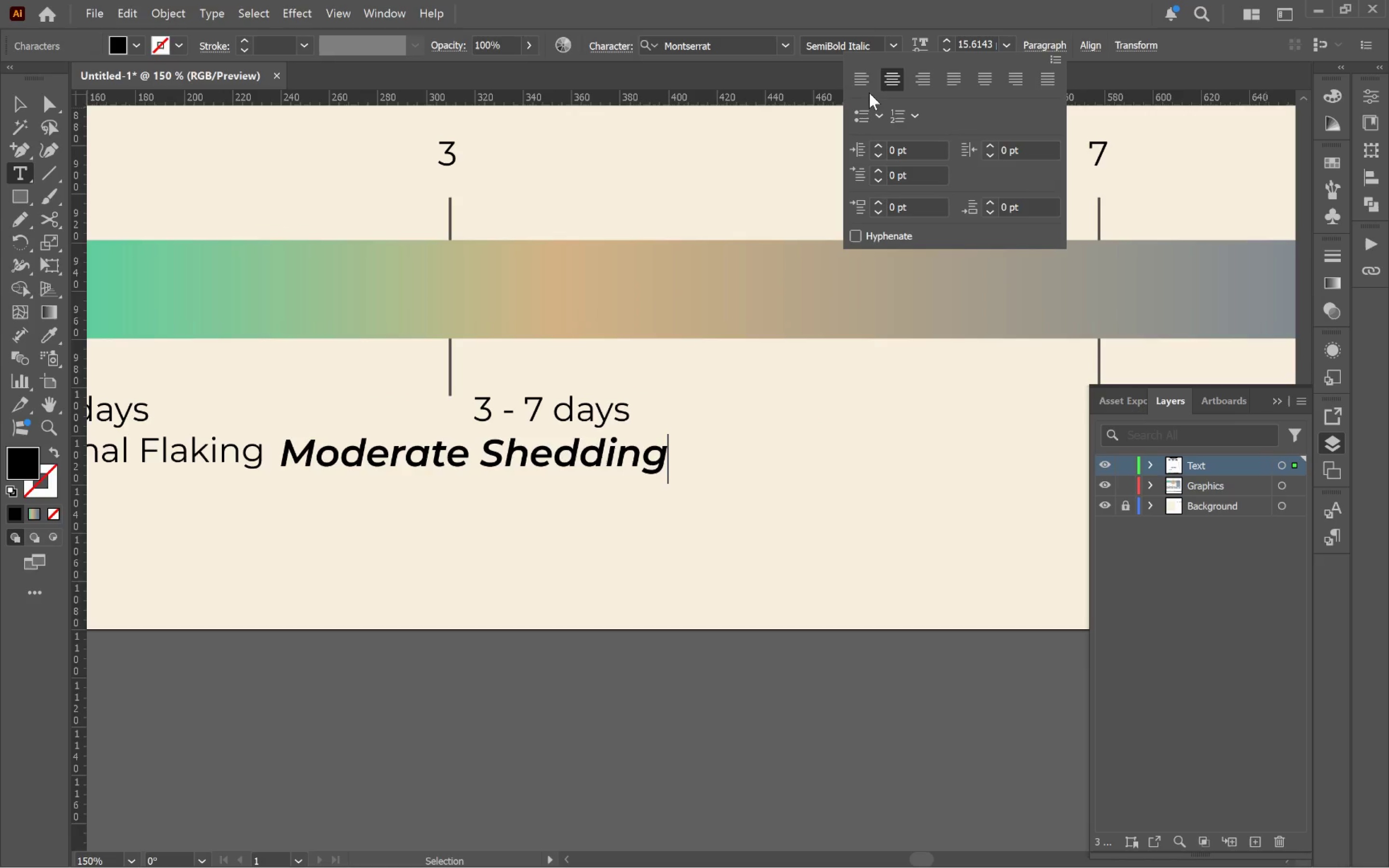 
left_click([863, 87])
 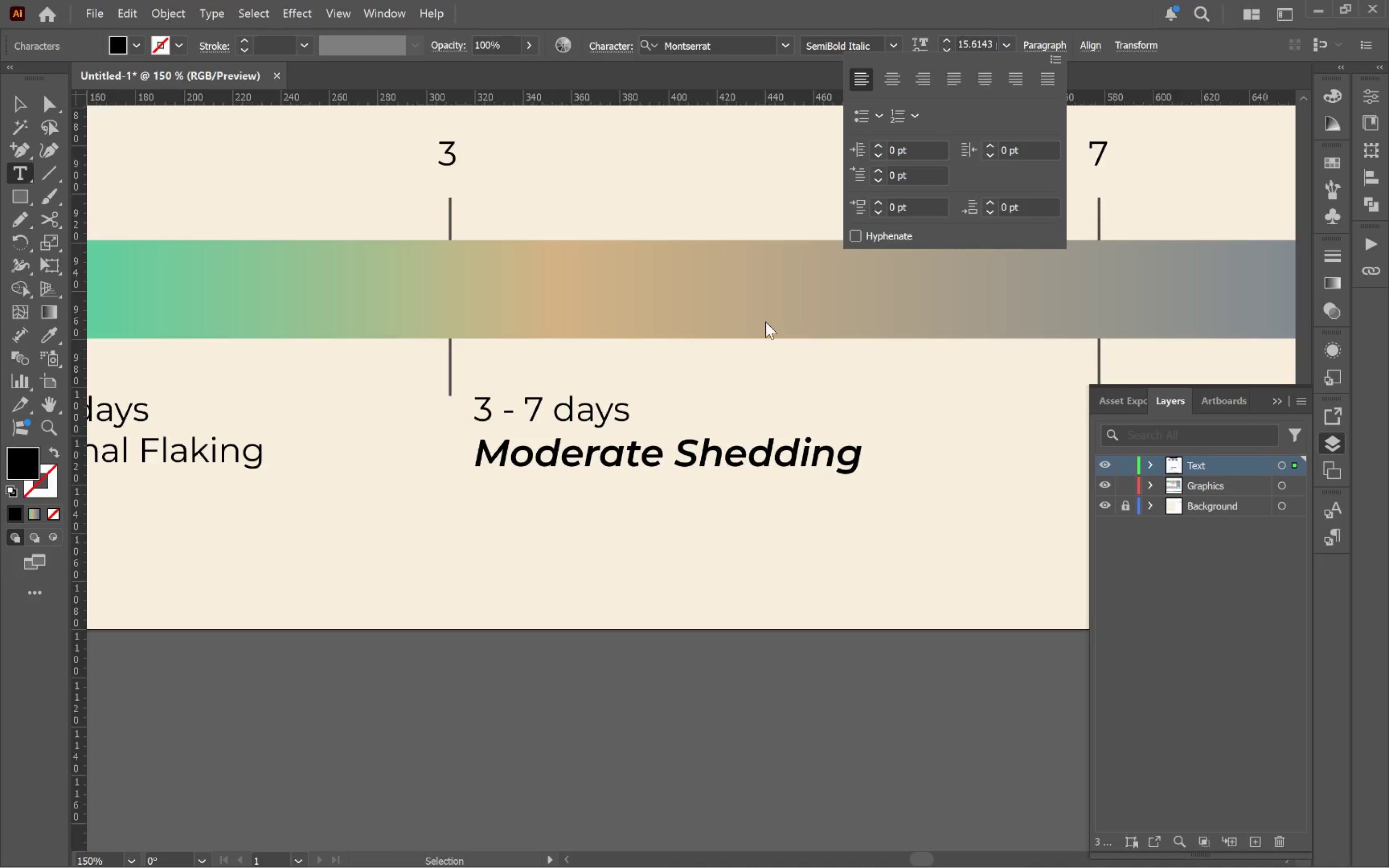 
hold_key(key=ControlLeft, duration=0.64)
 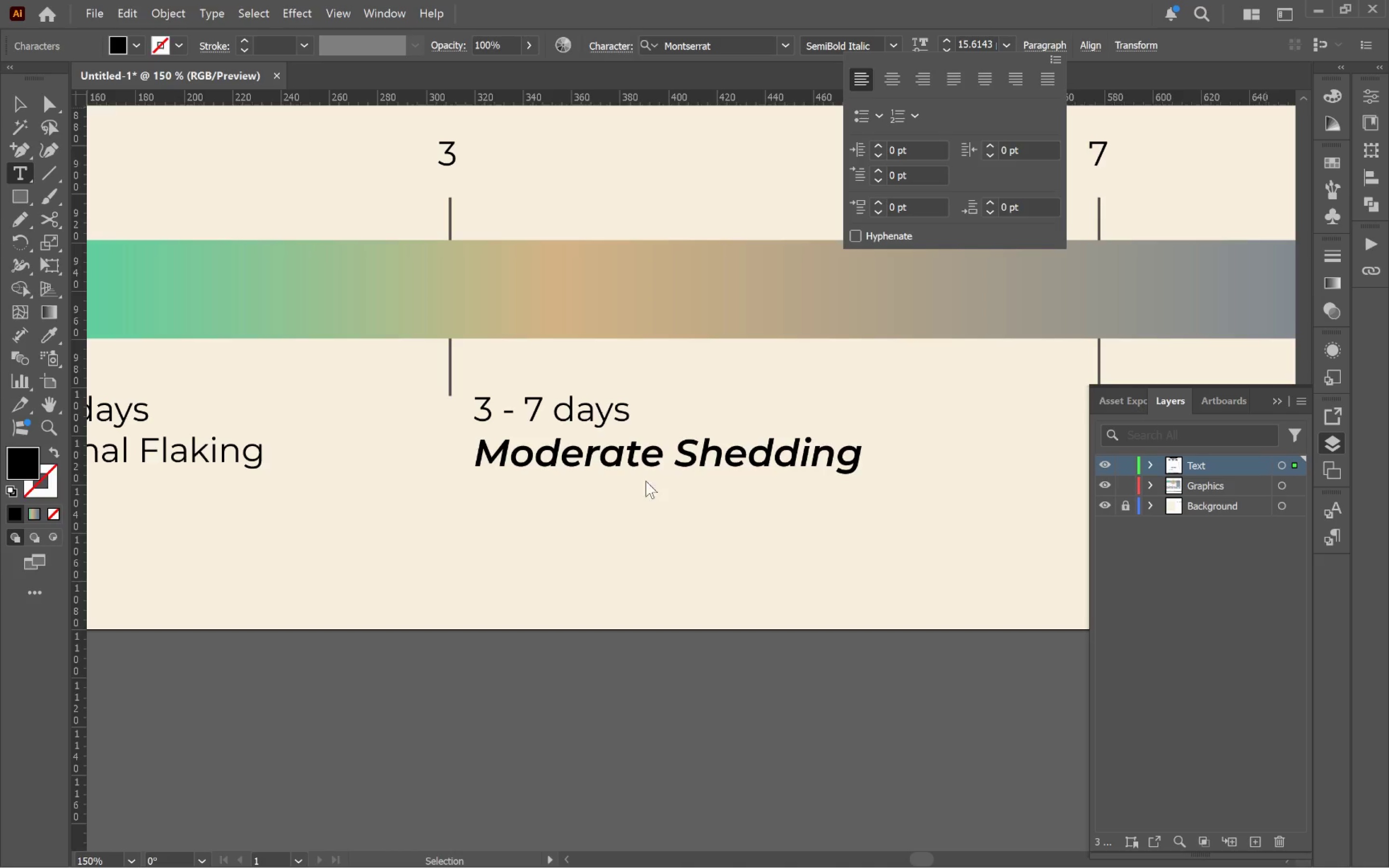 
hold_key(key=AltLeft, duration=0.48)
 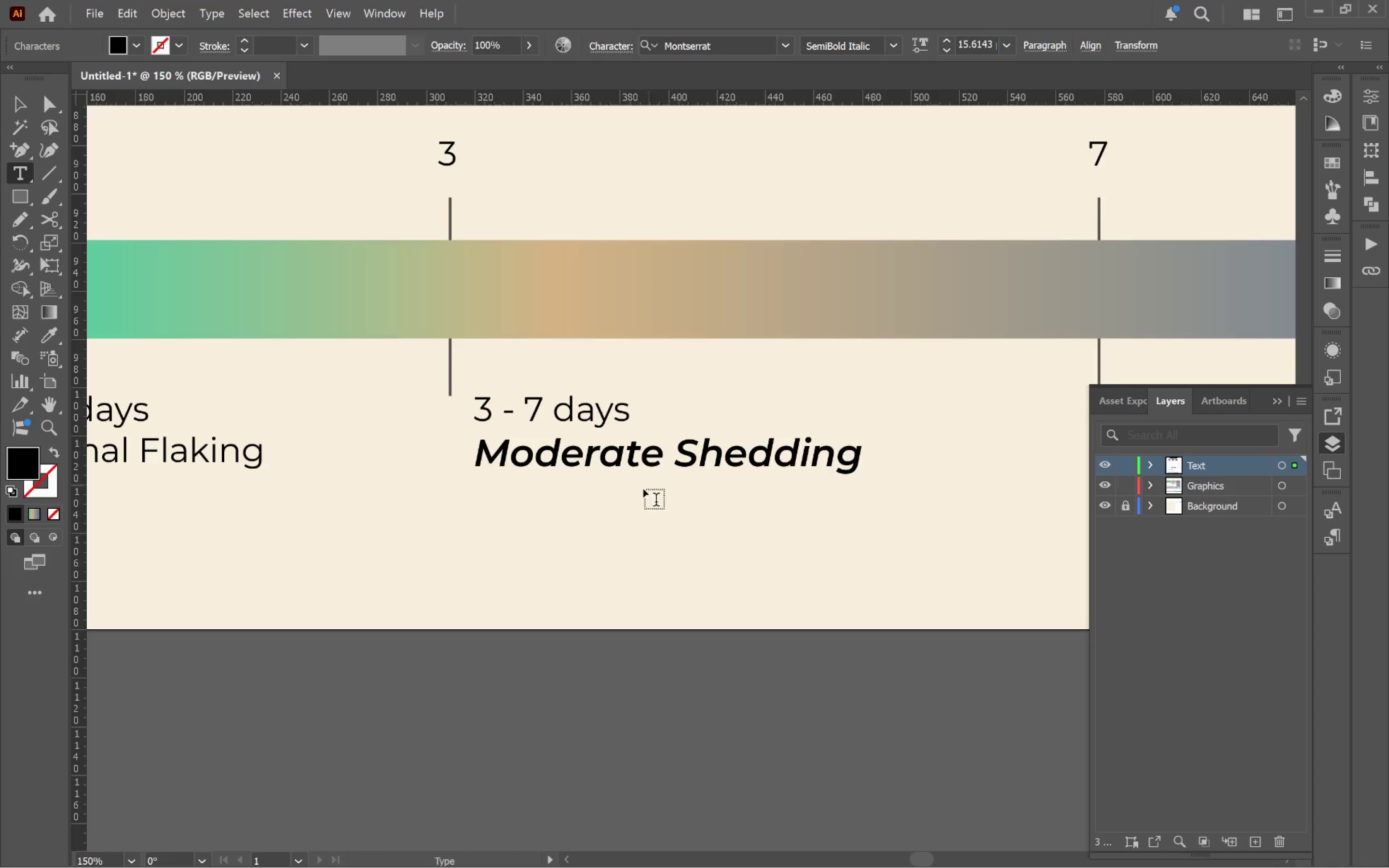 
scroll: coordinate [635, 480], scroll_direction: up, amount: 1.0
 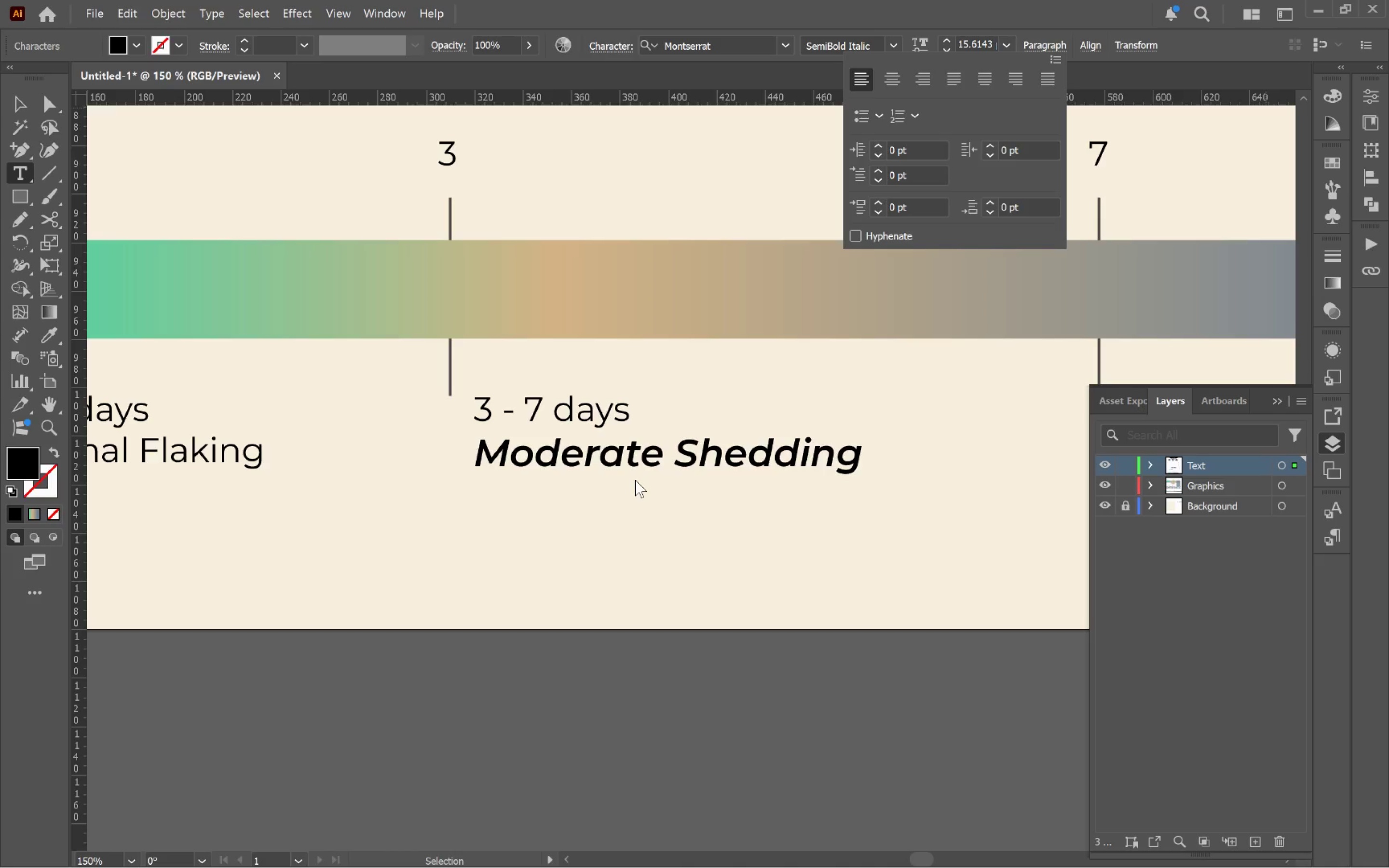 
scroll: coordinate [636, 479], scroll_direction: down, amount: 3.0
 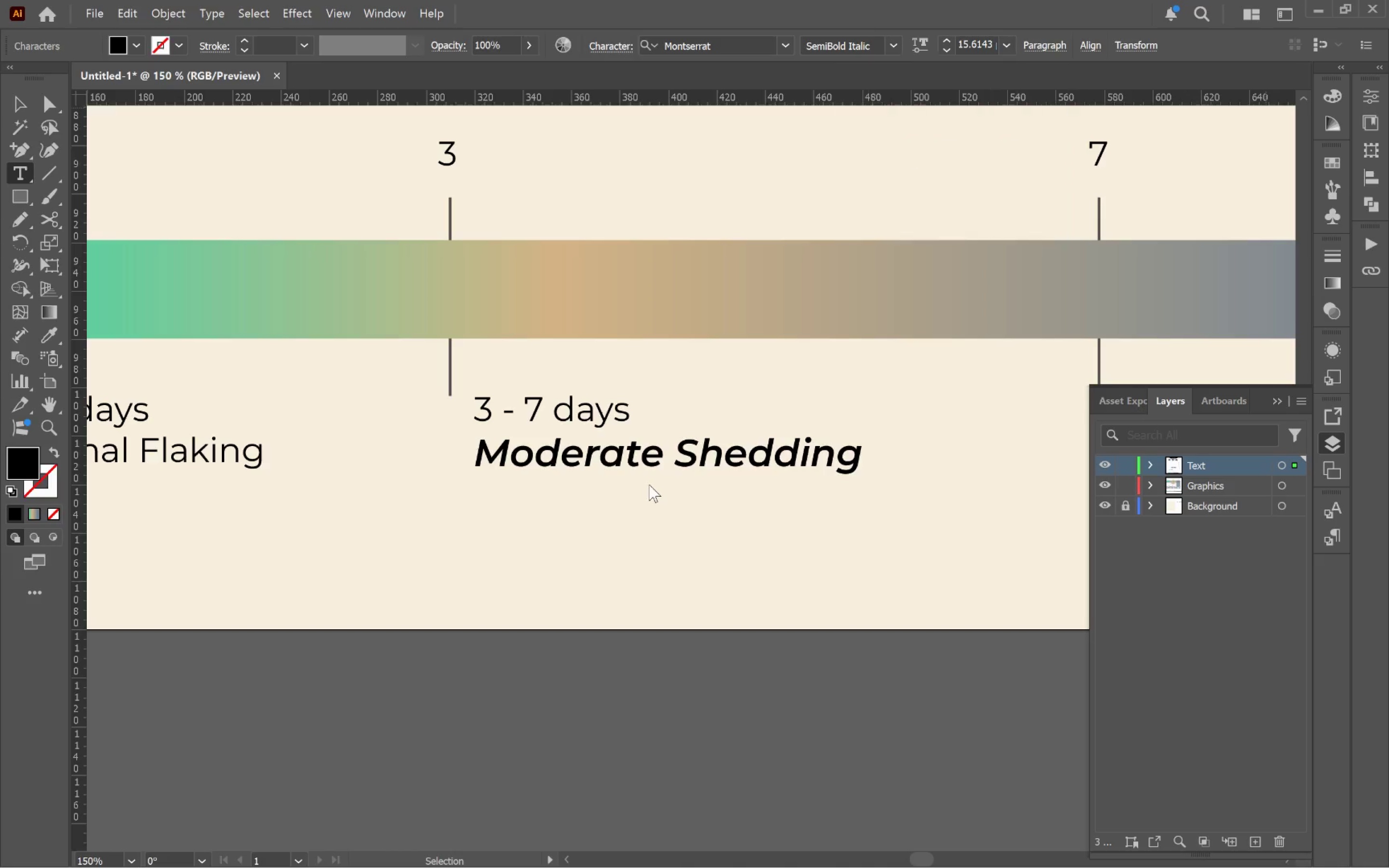 
left_click([649, 485])
 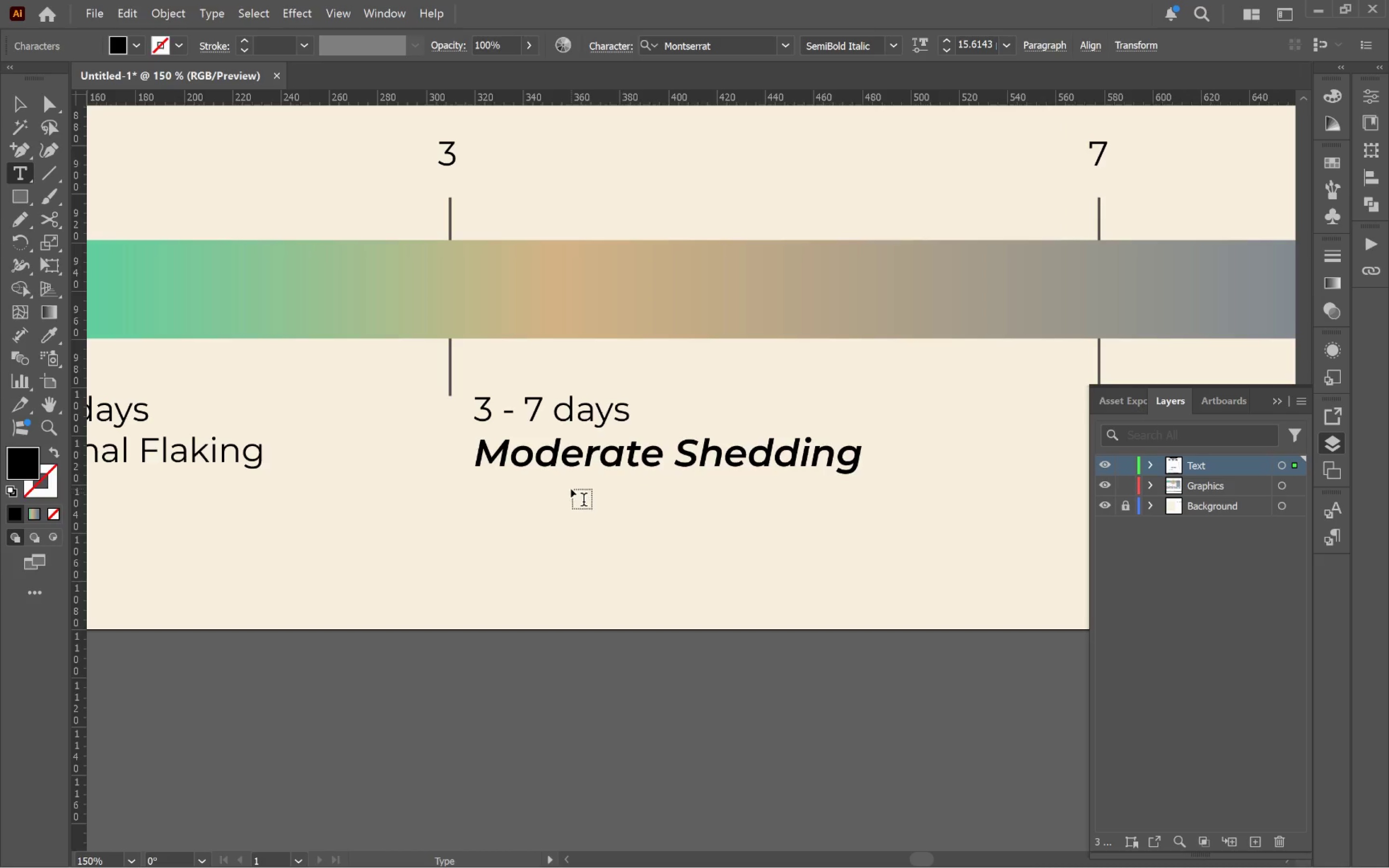 
hold_key(key=AltLeft, duration=0.59)
scroll: coordinate [572, 487], scroll_direction: down, amount: 2.0
 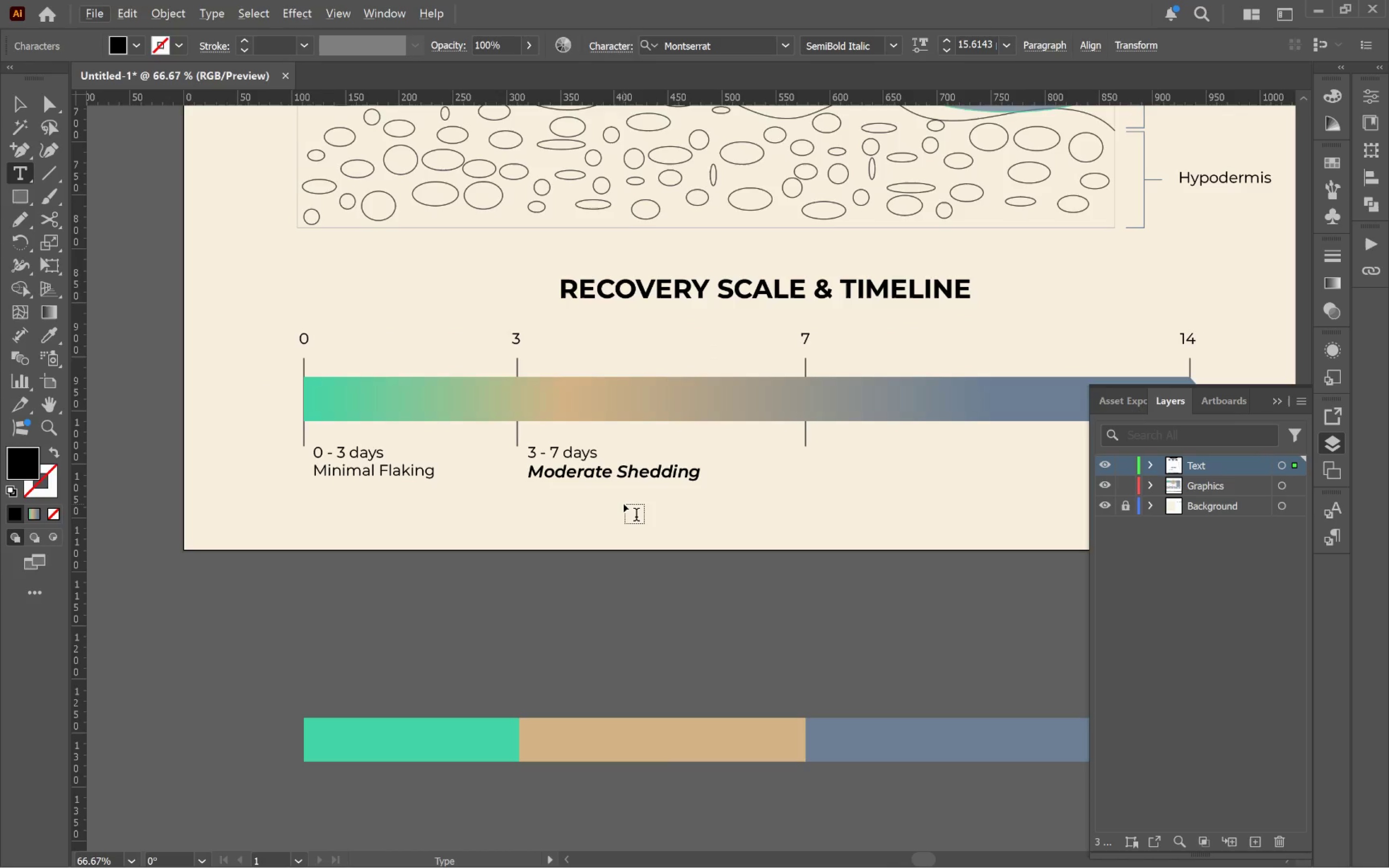 
scroll: coordinate [625, 503], scroll_direction: up, amount: 29.0
 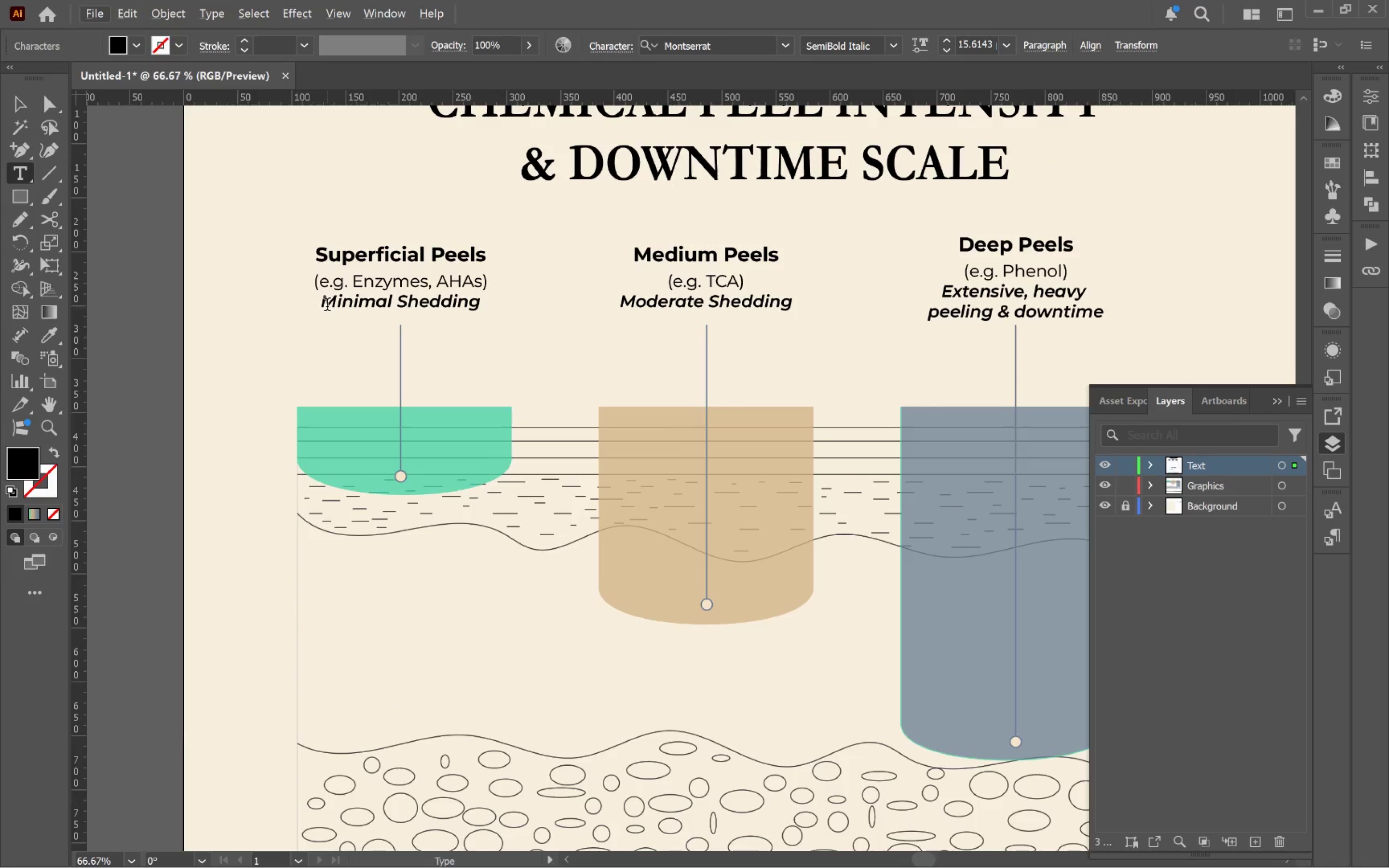 
left_click_drag(start_coordinate=[322, 306], to_coordinate=[479, 306])
 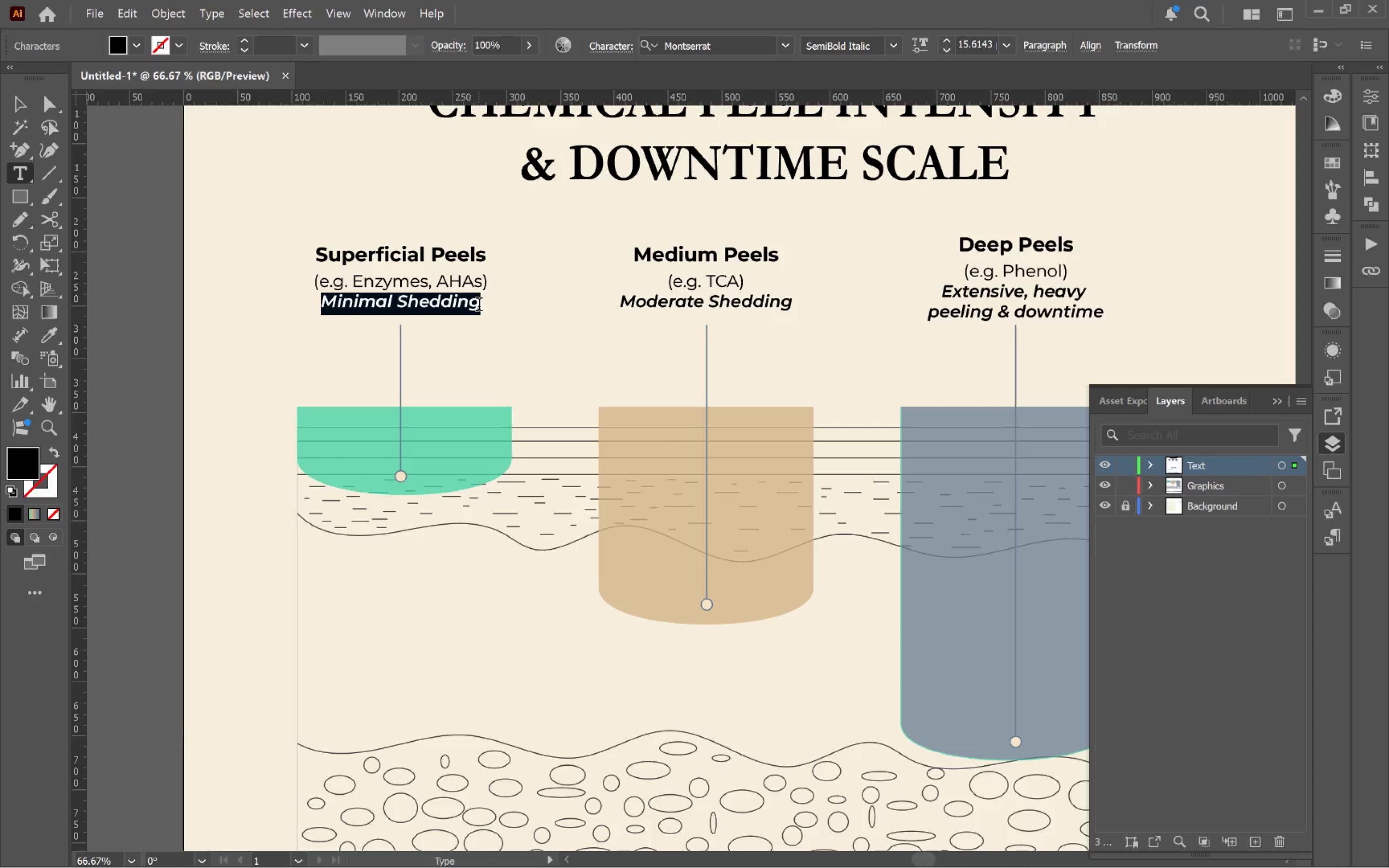 
key(Control+C)
 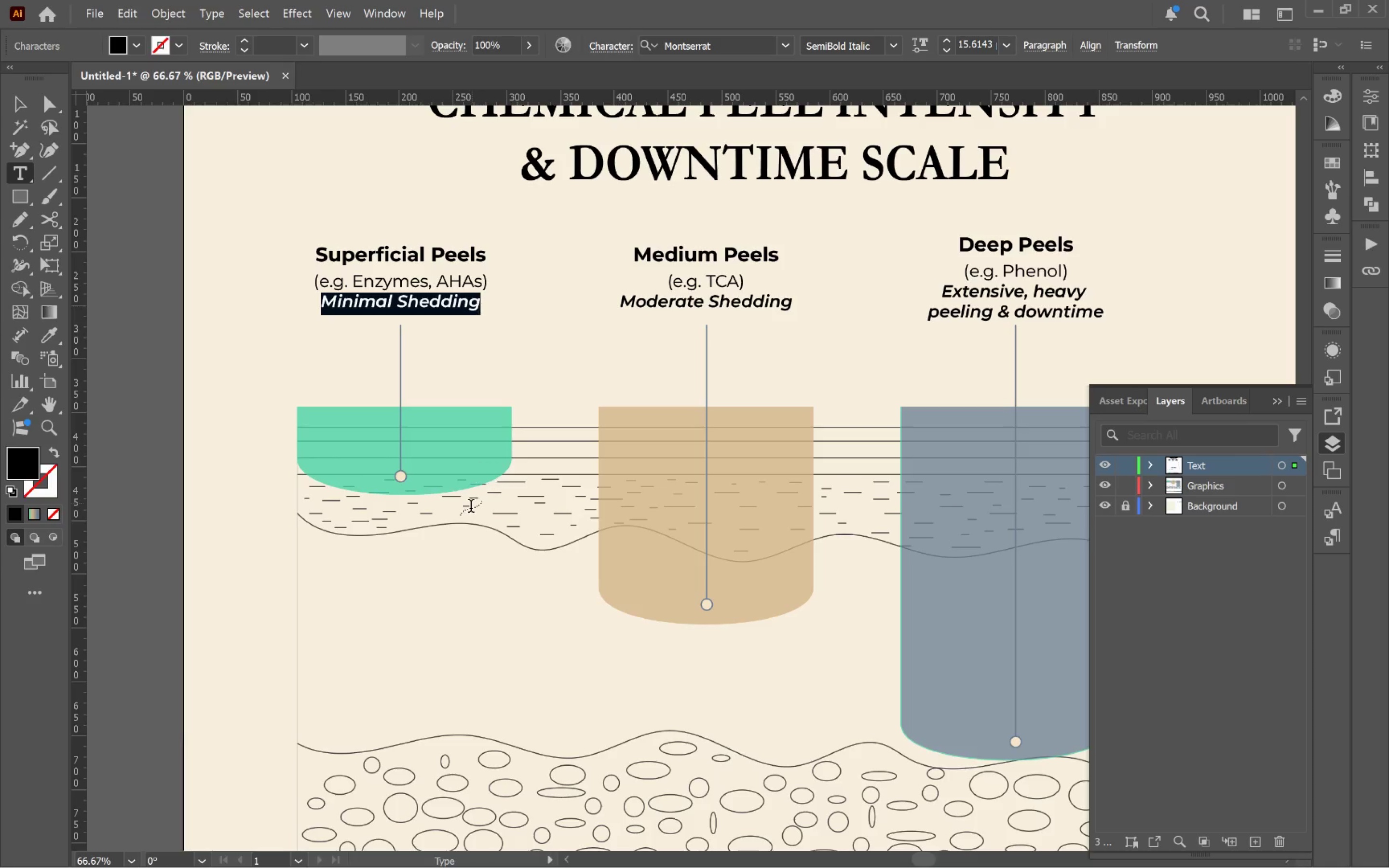 
scroll: coordinate [480, 502], scroll_direction: down, amount: 27.0
 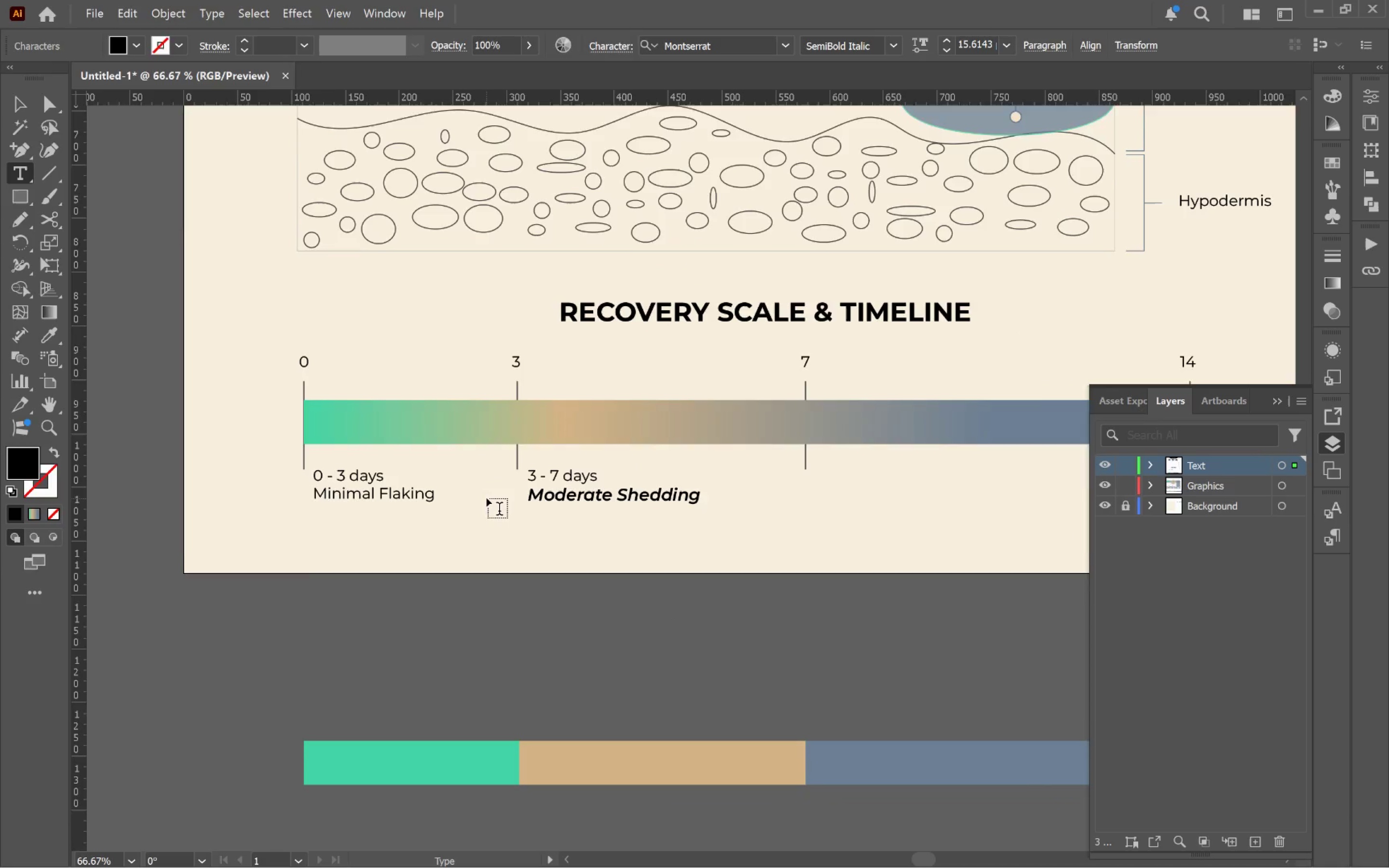 
hold_key(key=AltLeft, duration=0.48)
scroll: coordinate [402, 476], scroll_direction: up, amount: 2.0
 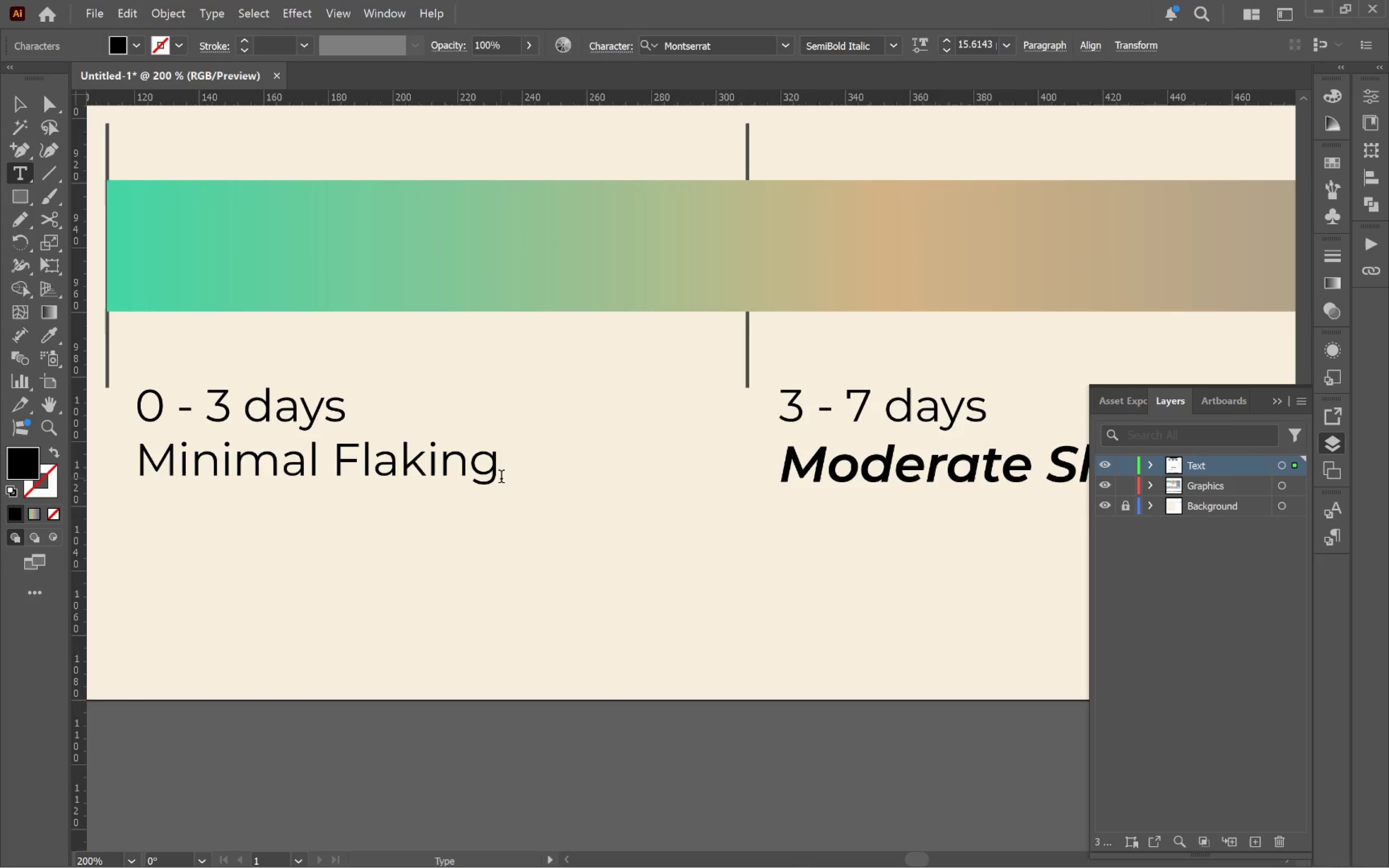 
left_click_drag(start_coordinate=[495, 471], to_coordinate=[153, 474])
 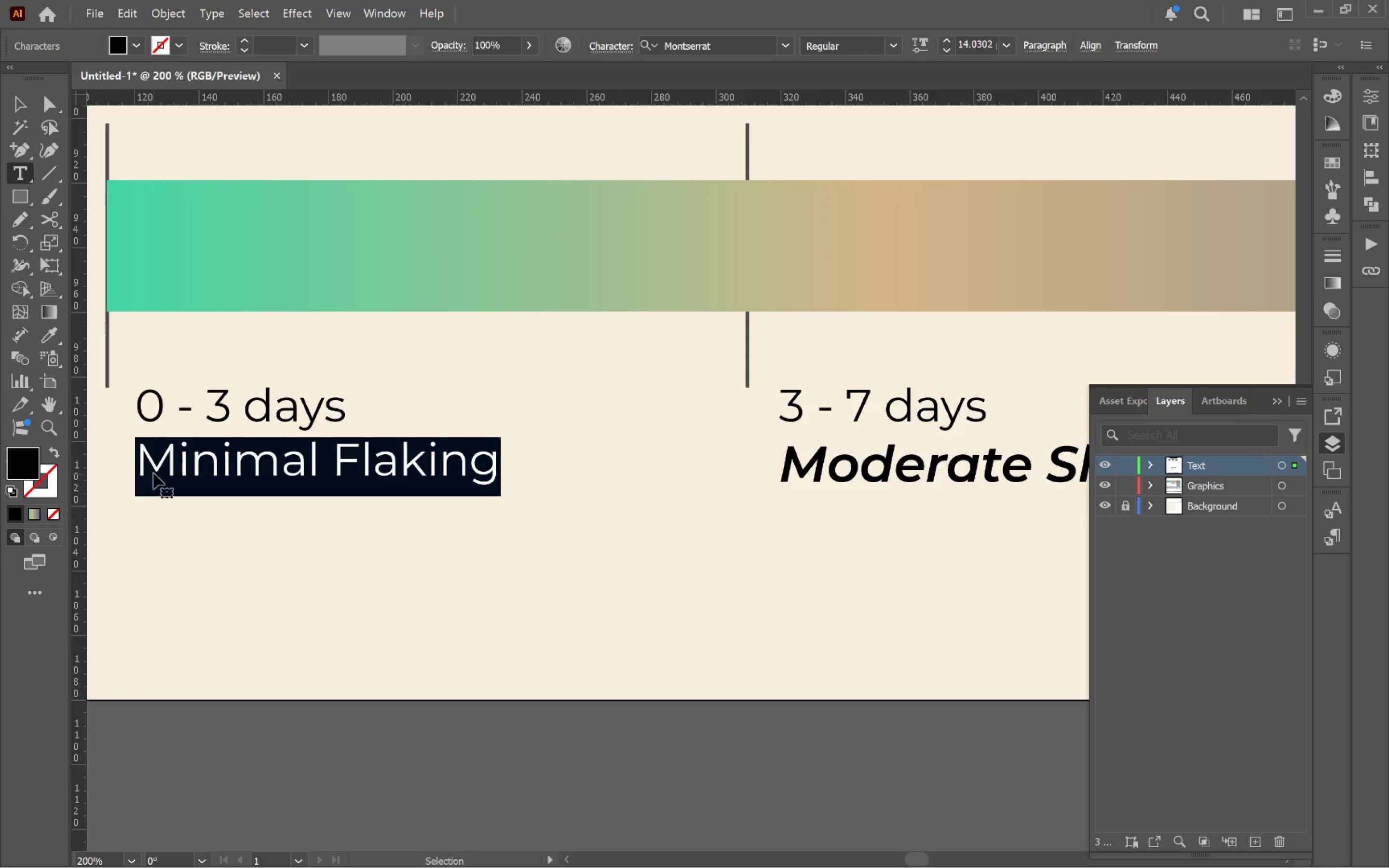 
key(Control+V)
 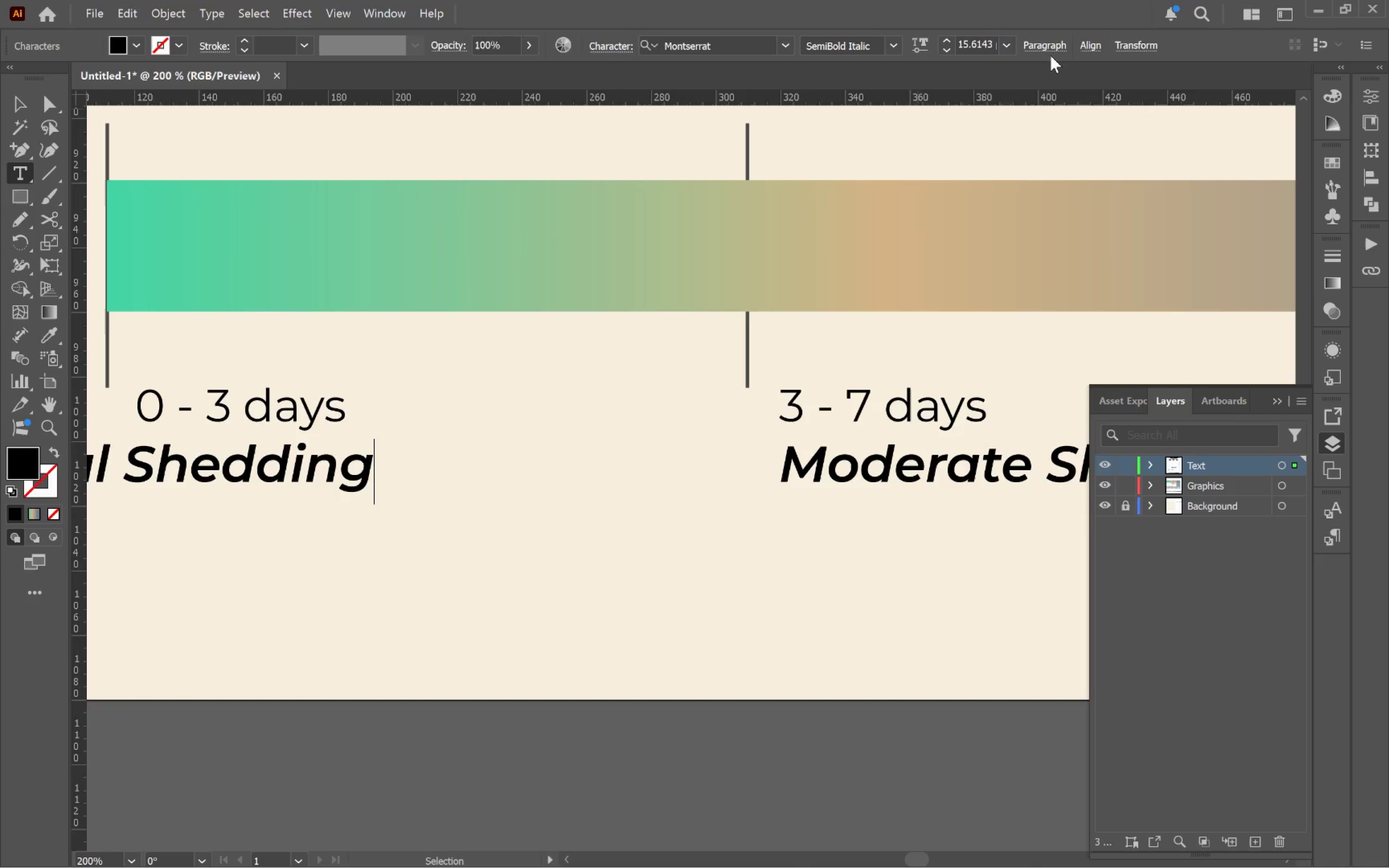 
left_click([1057, 45])
 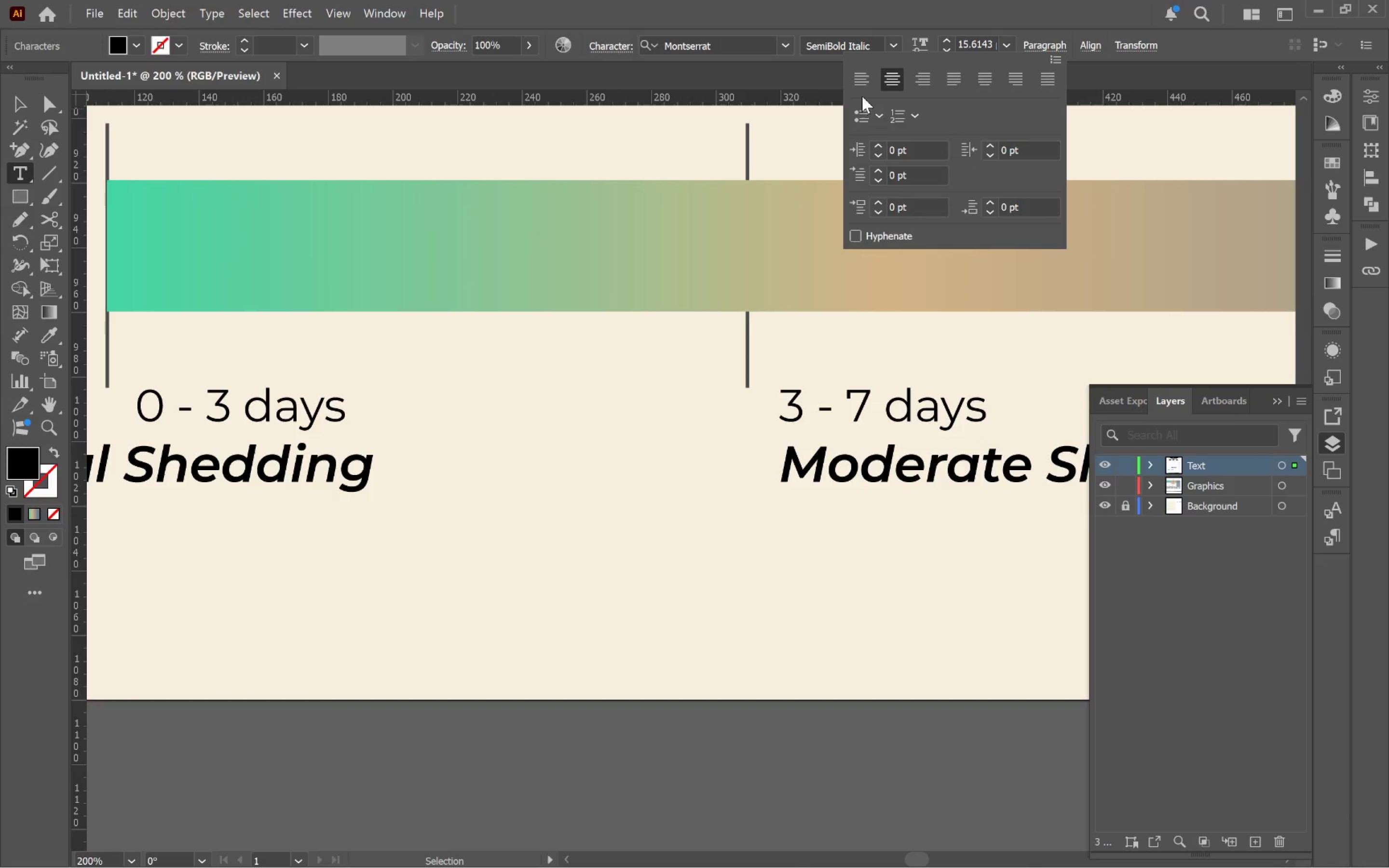 
left_click([858, 82])
 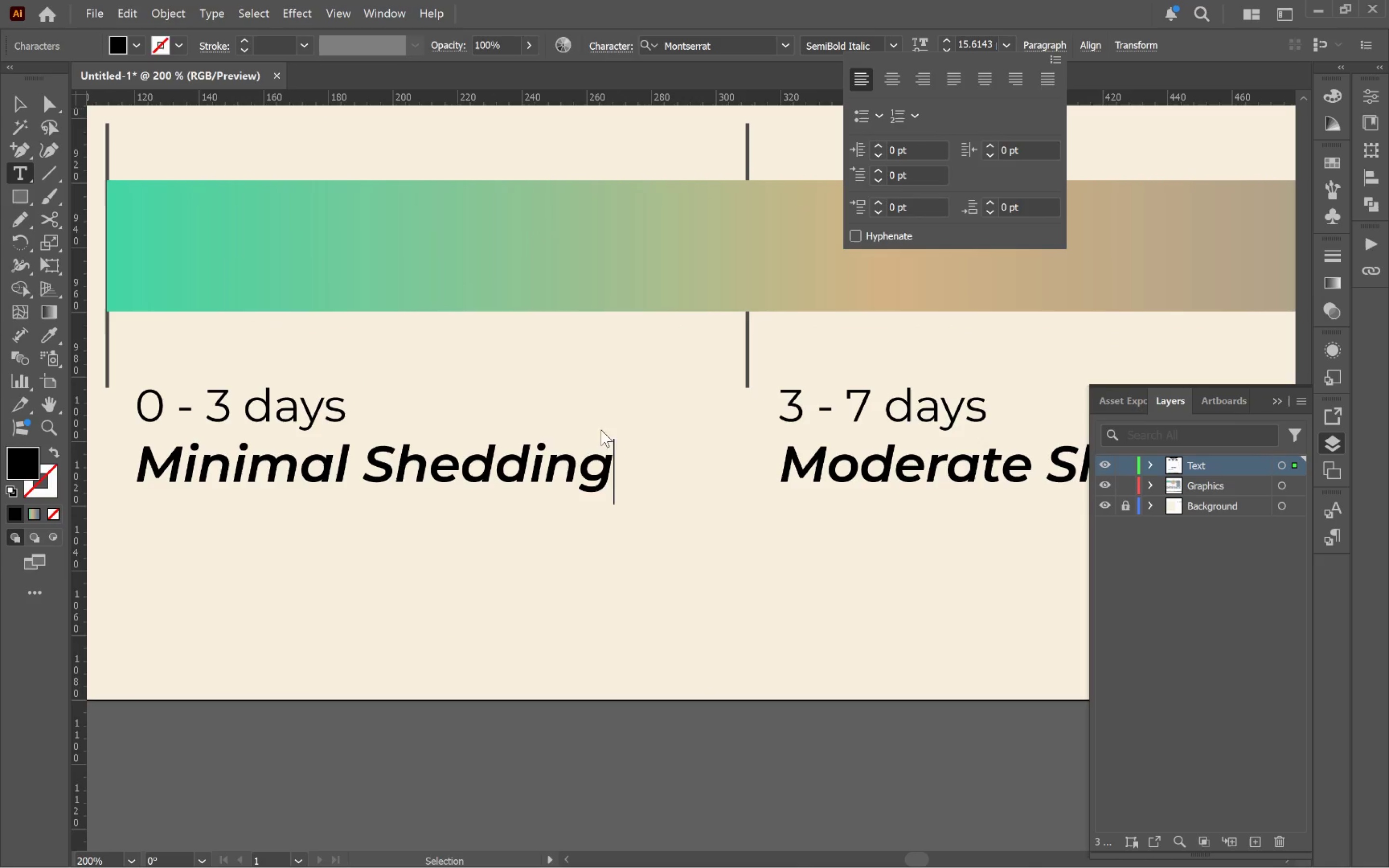 
hold_key(key=AltLeft, duration=0.62)
 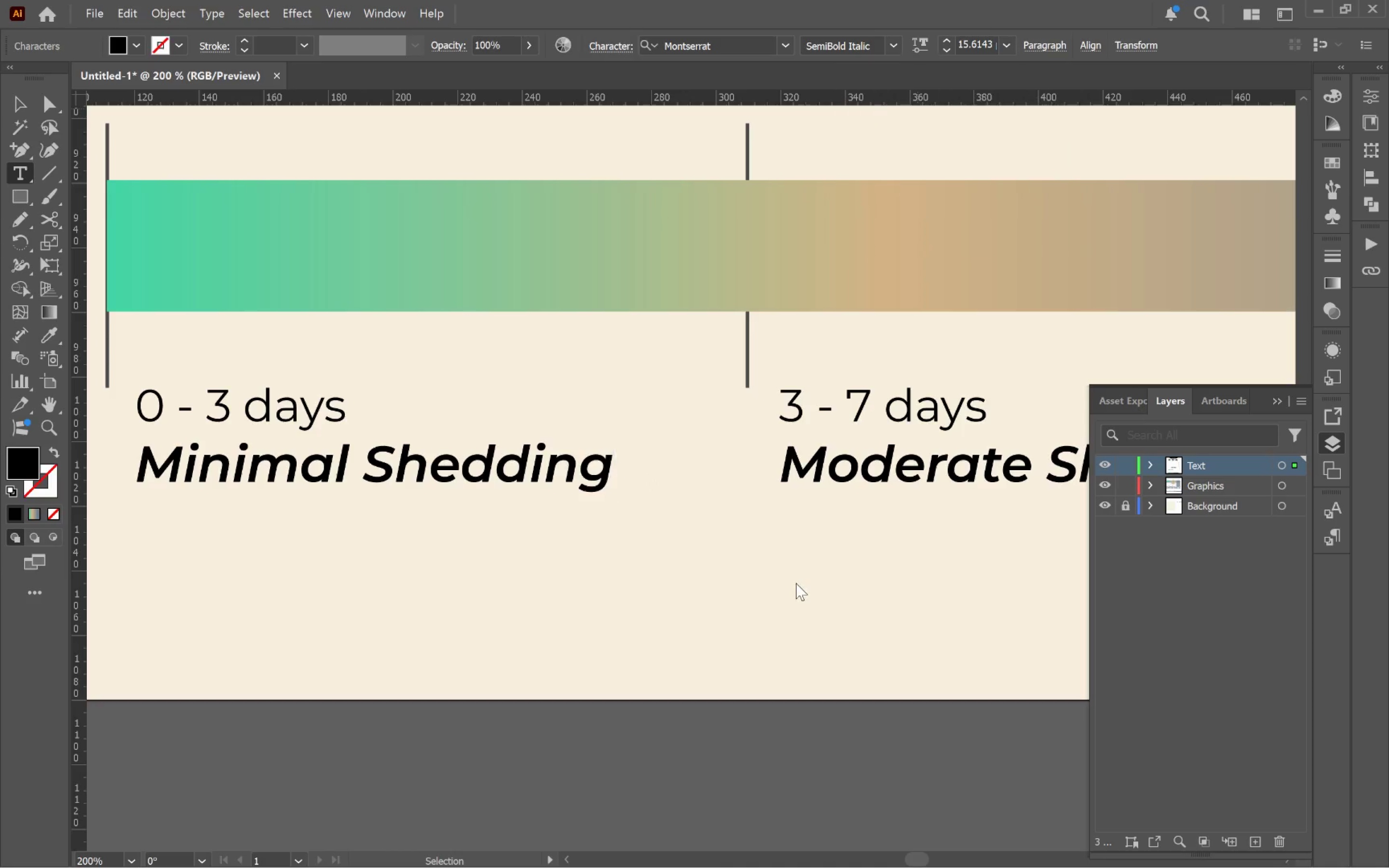 
hold_key(key=ControlLeft, duration=1.06)
 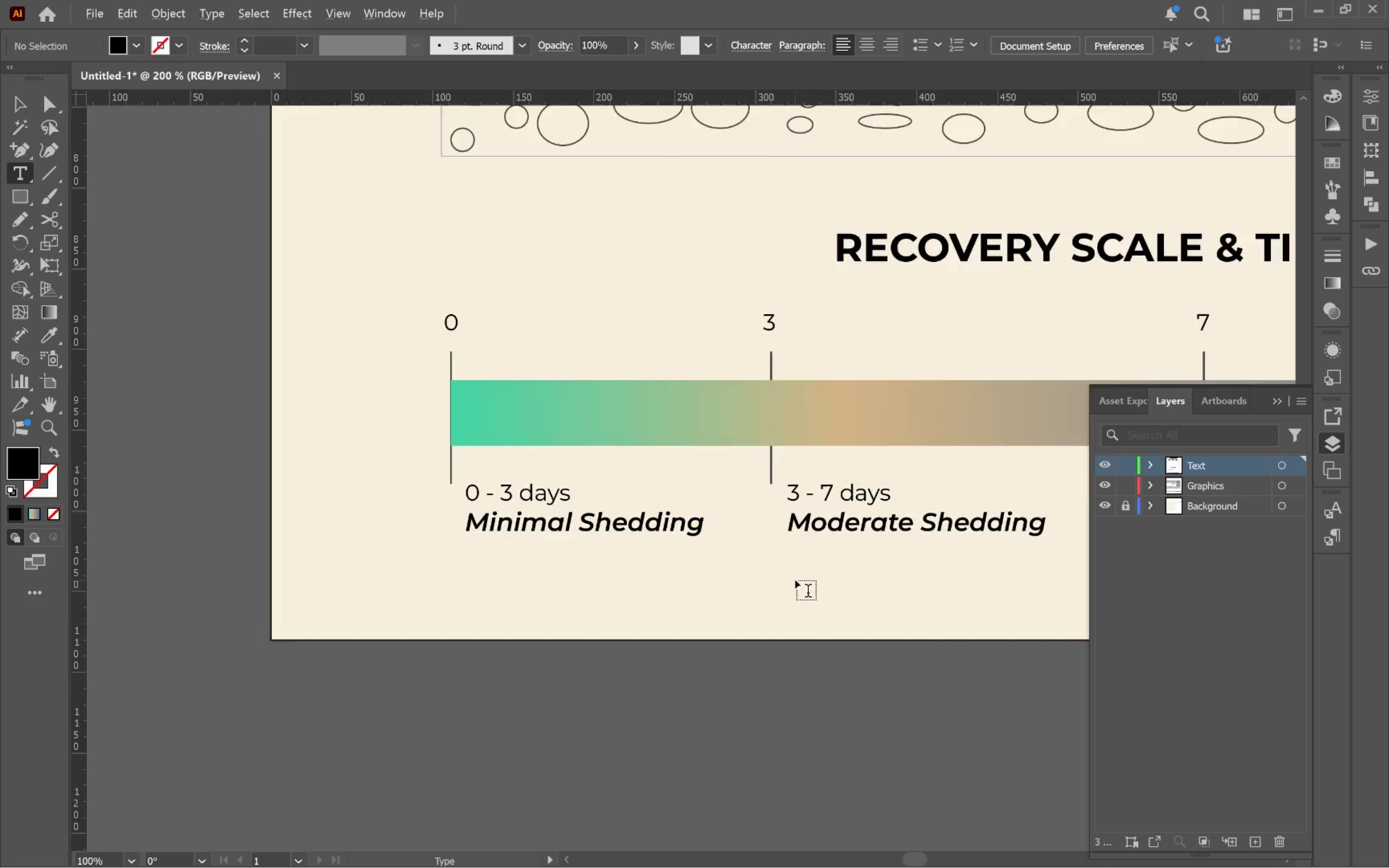 
scroll: coordinate [620, 463], scroll_direction: down, amount: 4.0
 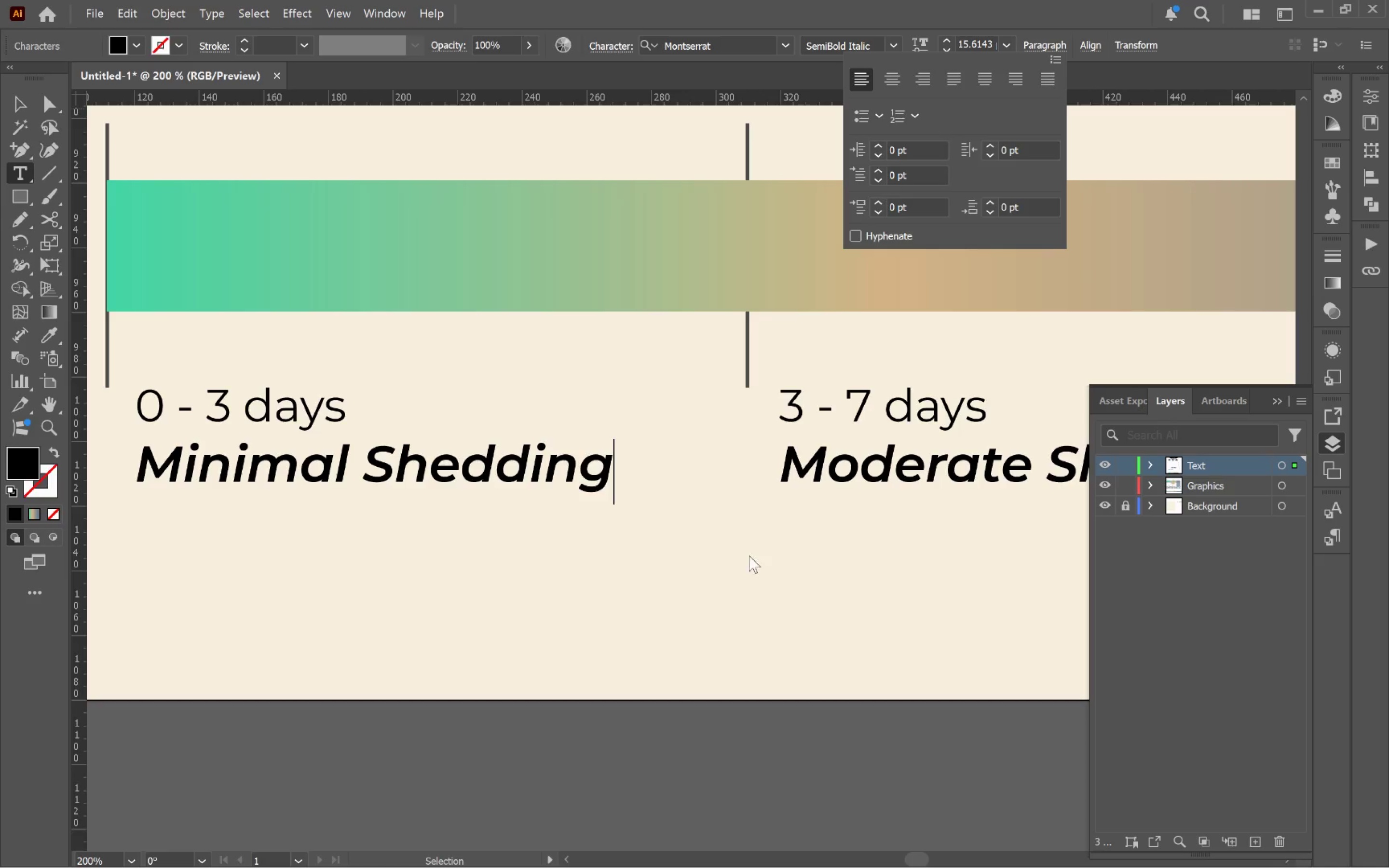 
left_click([795, 582])
 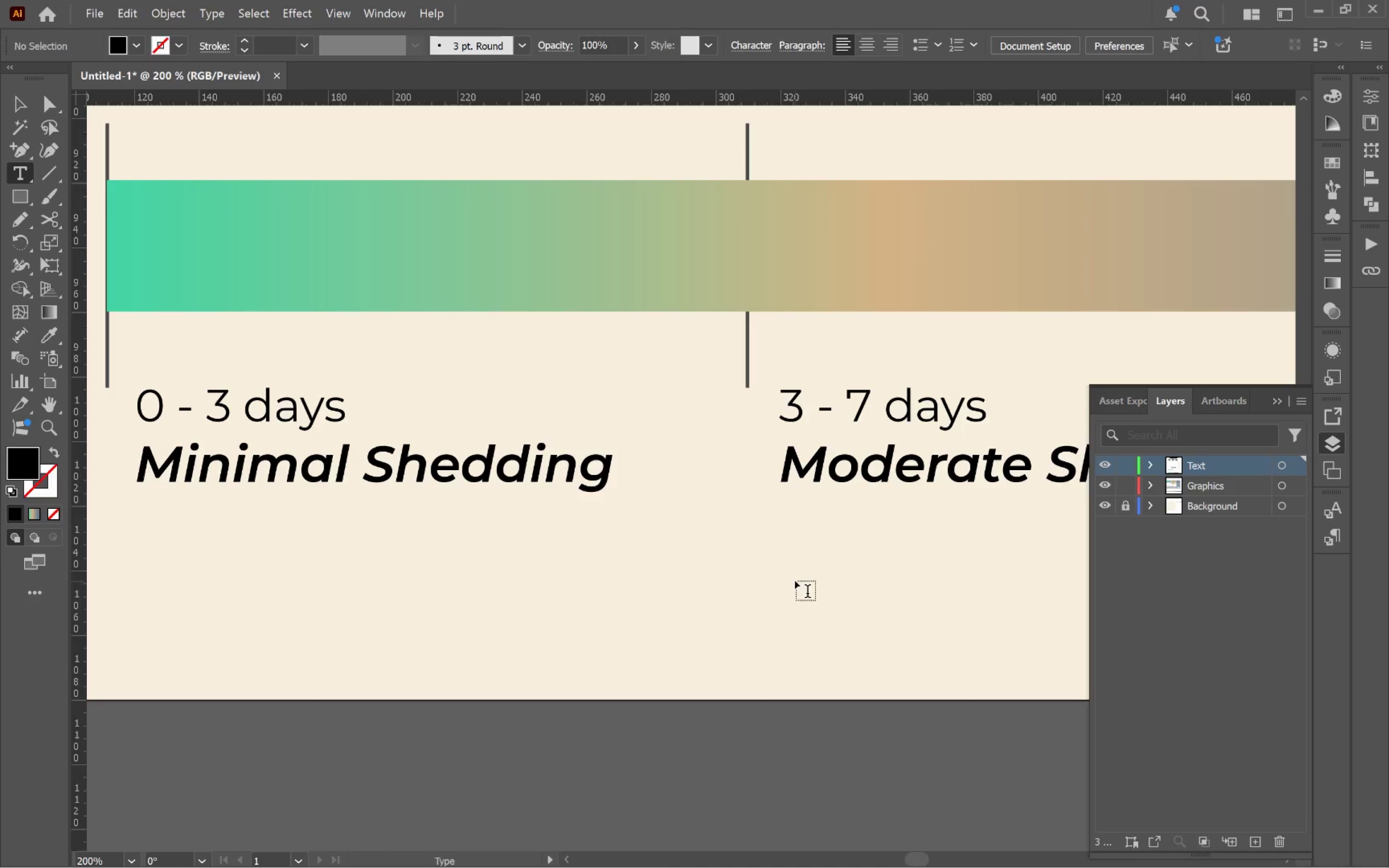 
hold_key(key=AltLeft, duration=0.52)
 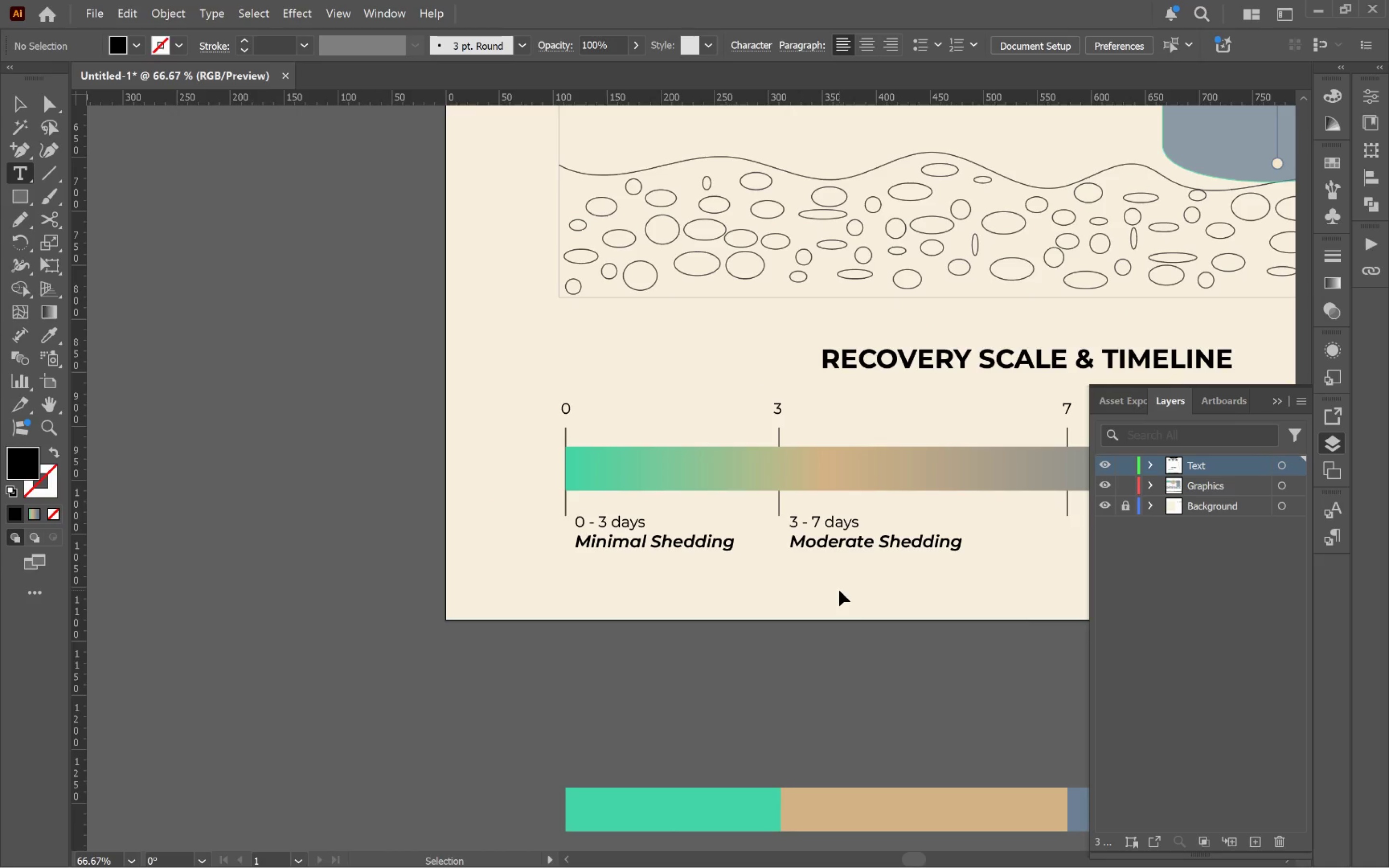 
hold_key(key=ControlLeft, duration=0.77)
 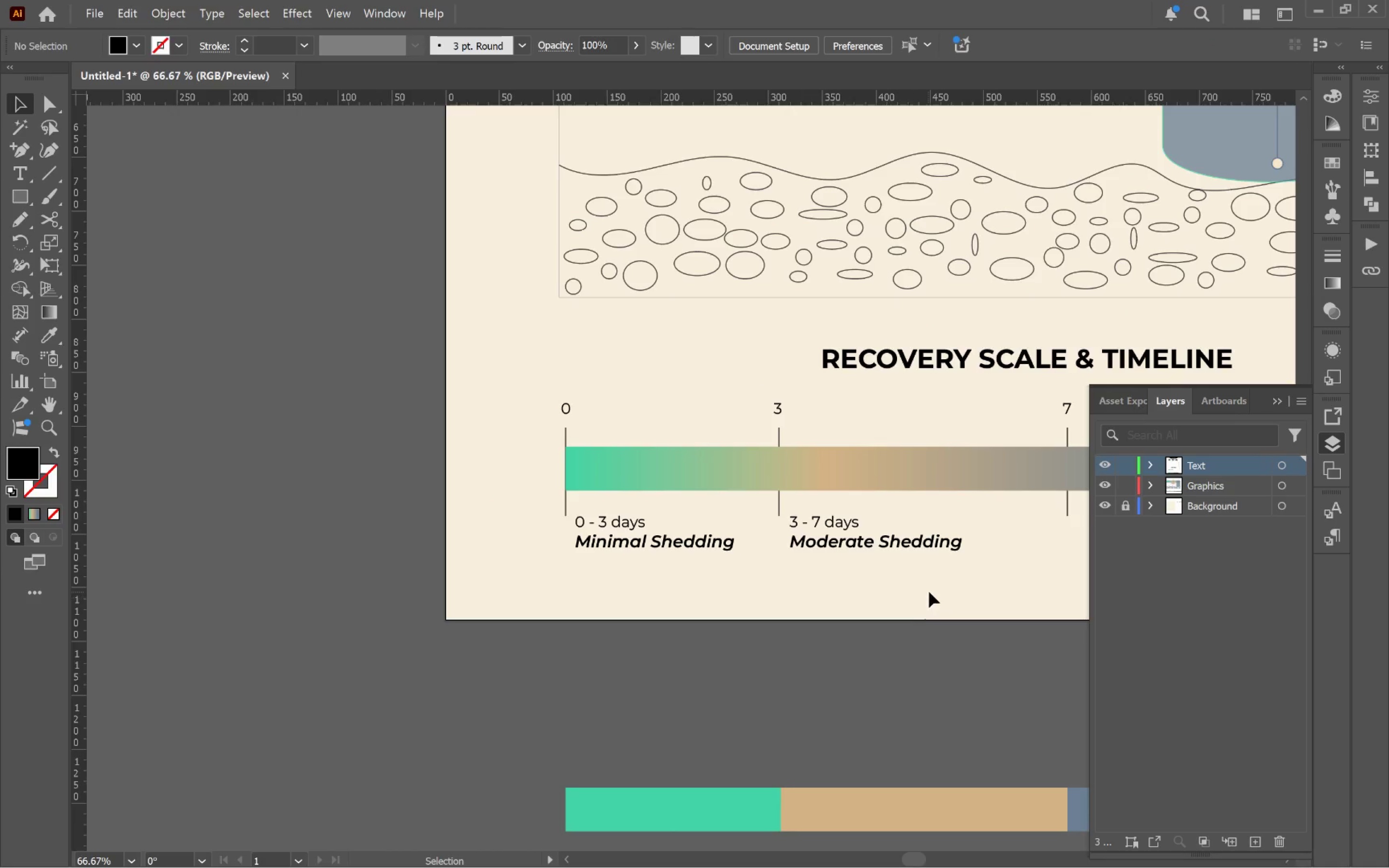 
scroll: coordinate [795, 580], scroll_direction: down, amount: 3.0
 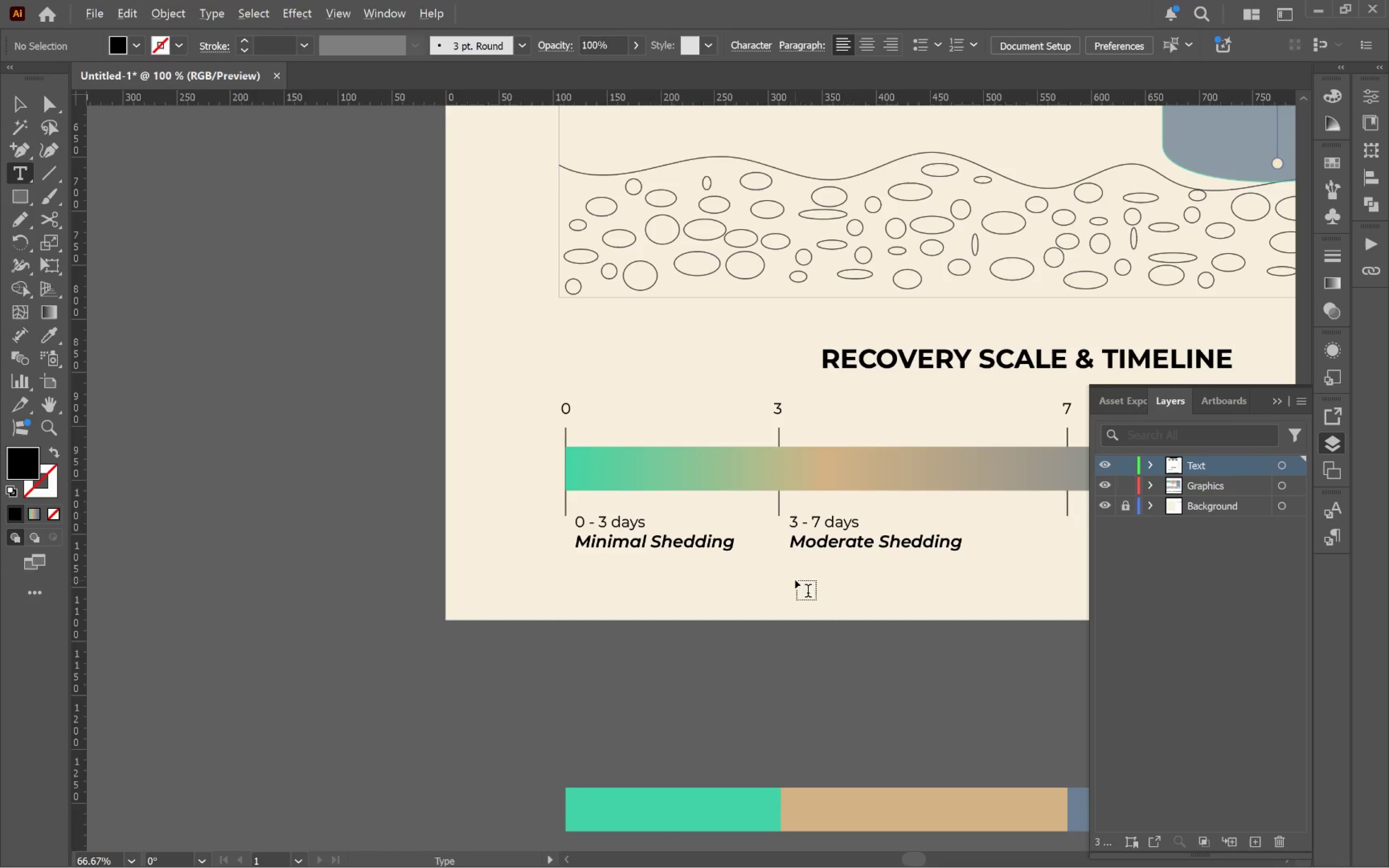 
left_click([839, 590])
 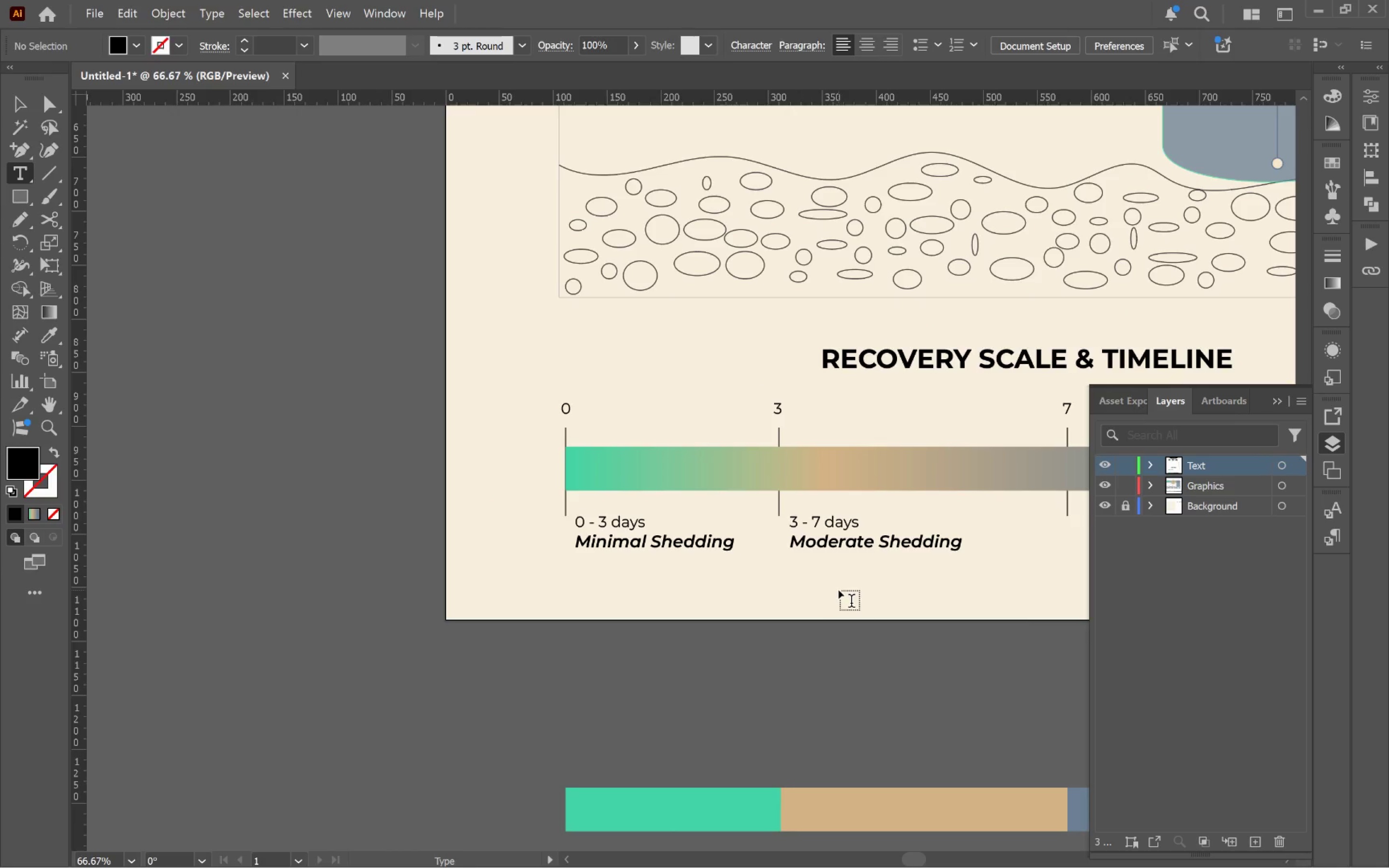 
key(V)
 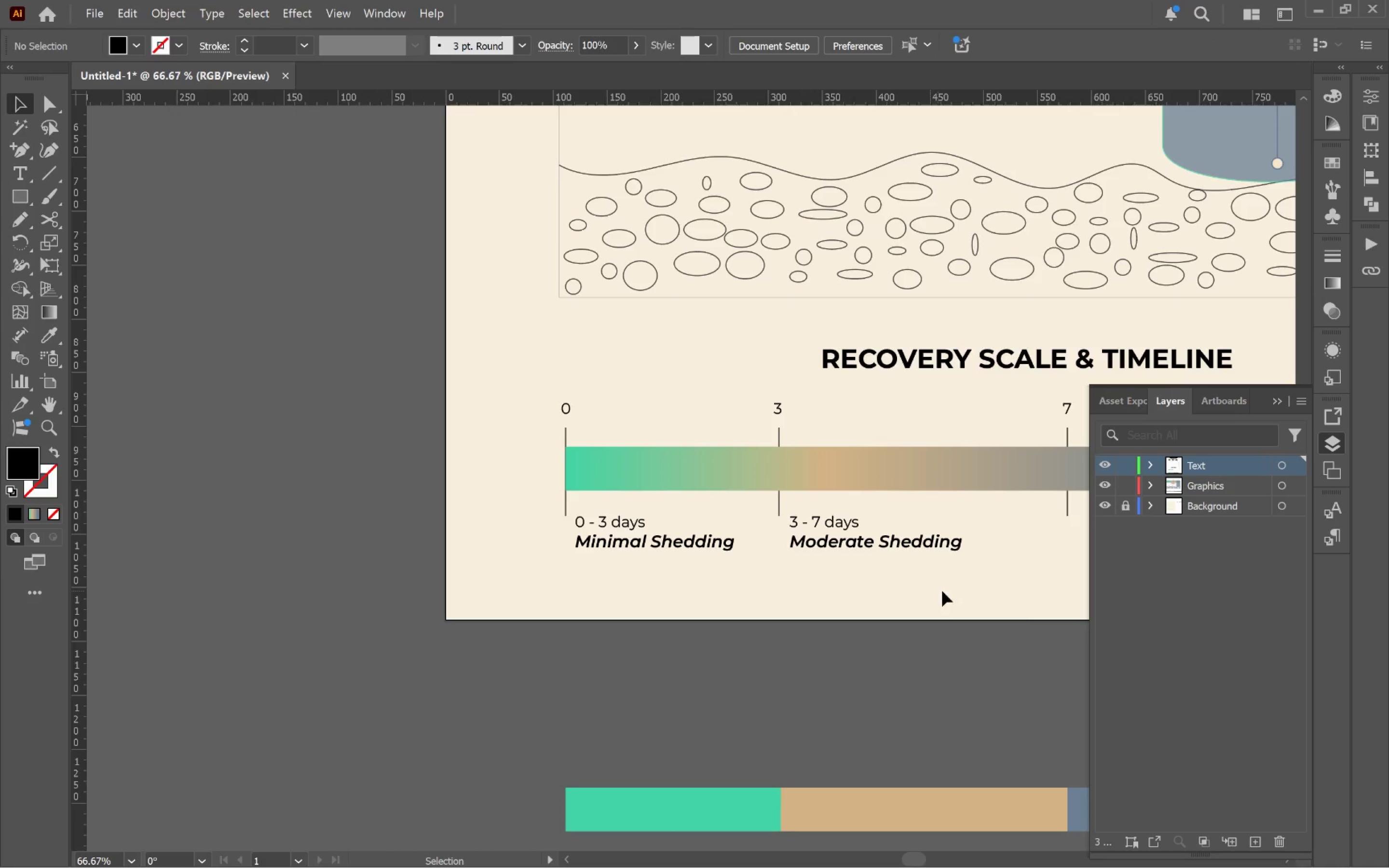 
hold_key(key=Space, duration=0.67)
 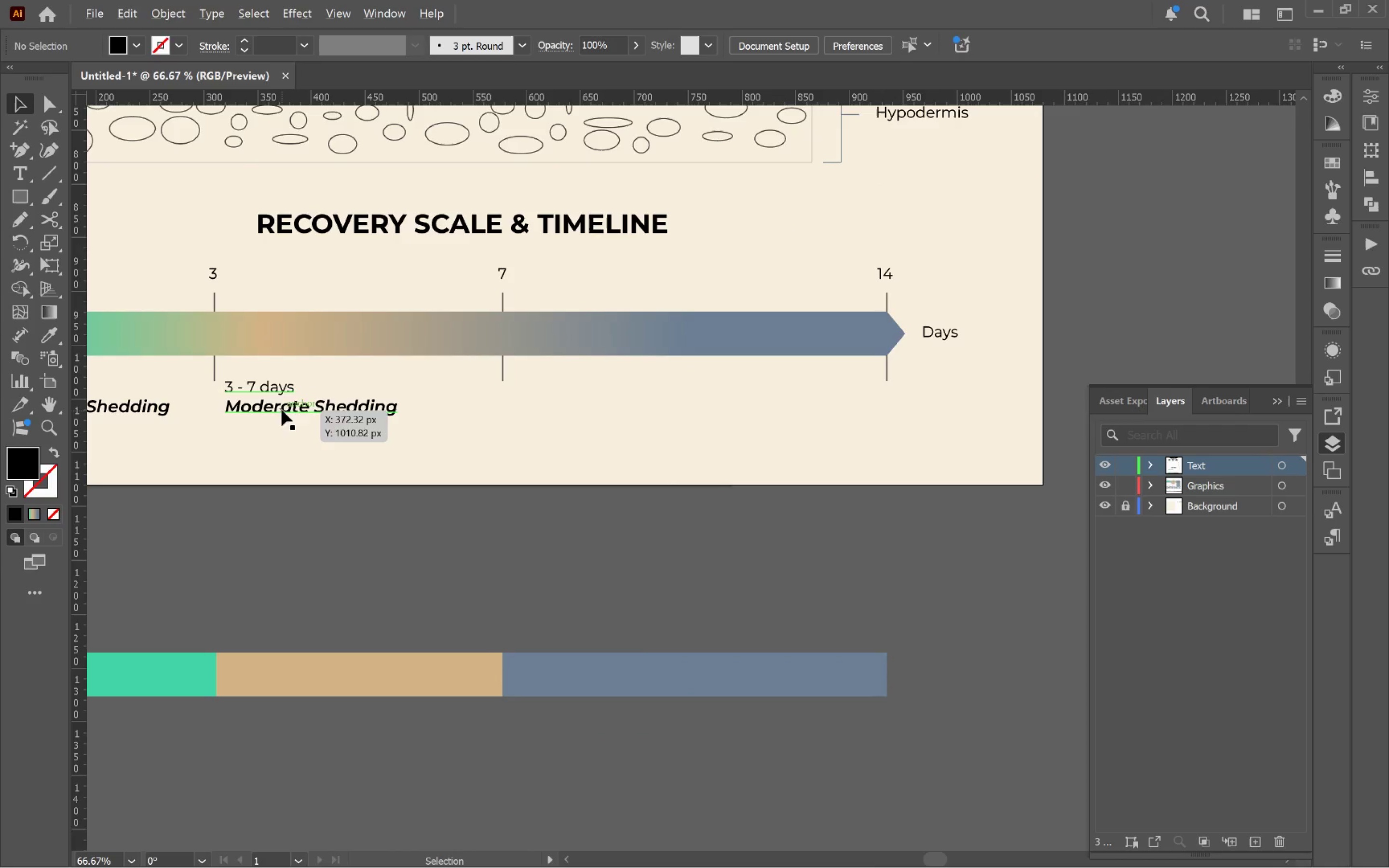 
left_click_drag(start_coordinate=[946, 585], to_coordinate=[381, 450])
 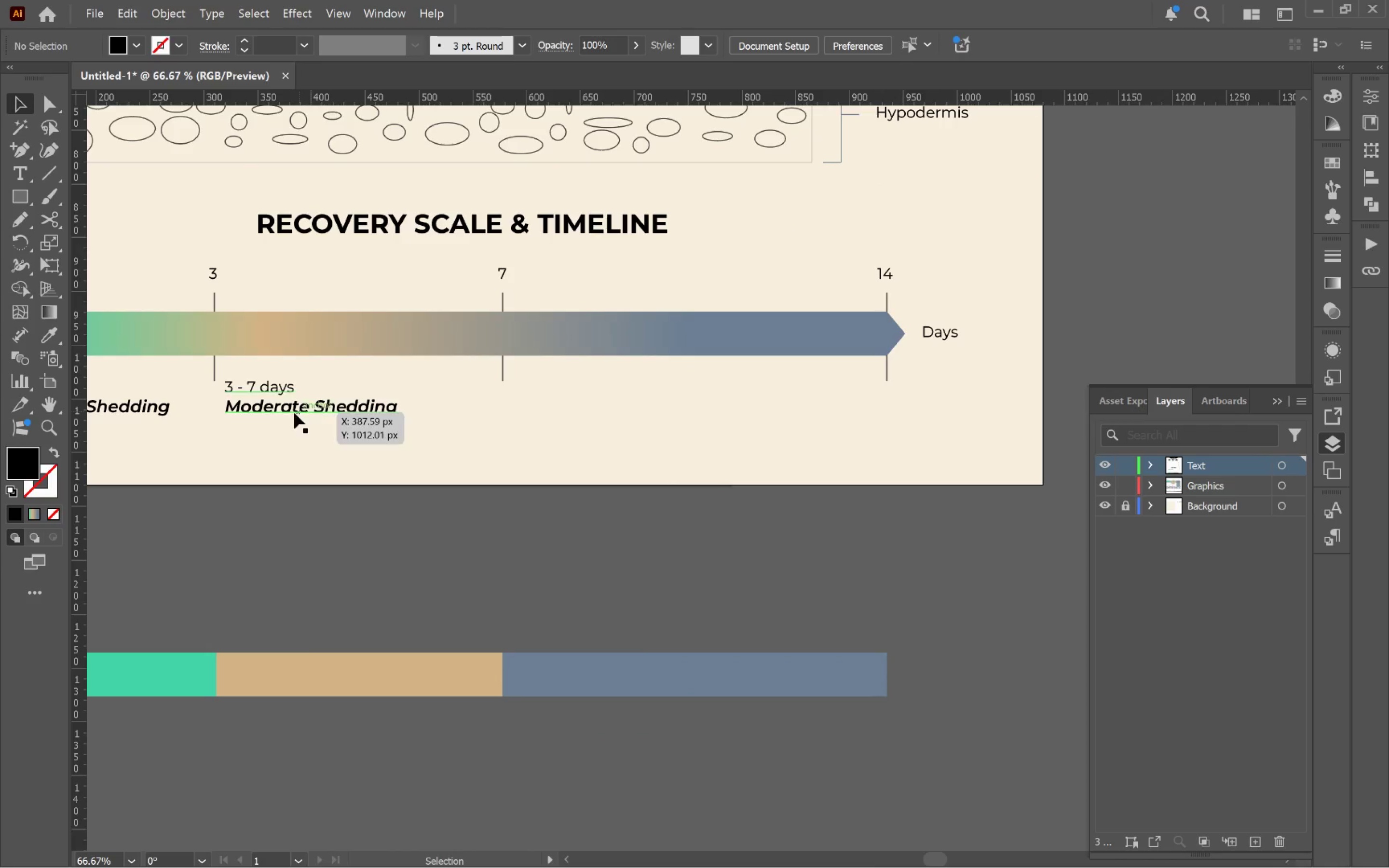 
hold_key(key=AltLeft, duration=2.47)
left_click_drag(start_coordinate=[282, 410], to_coordinate=[572, 426])
 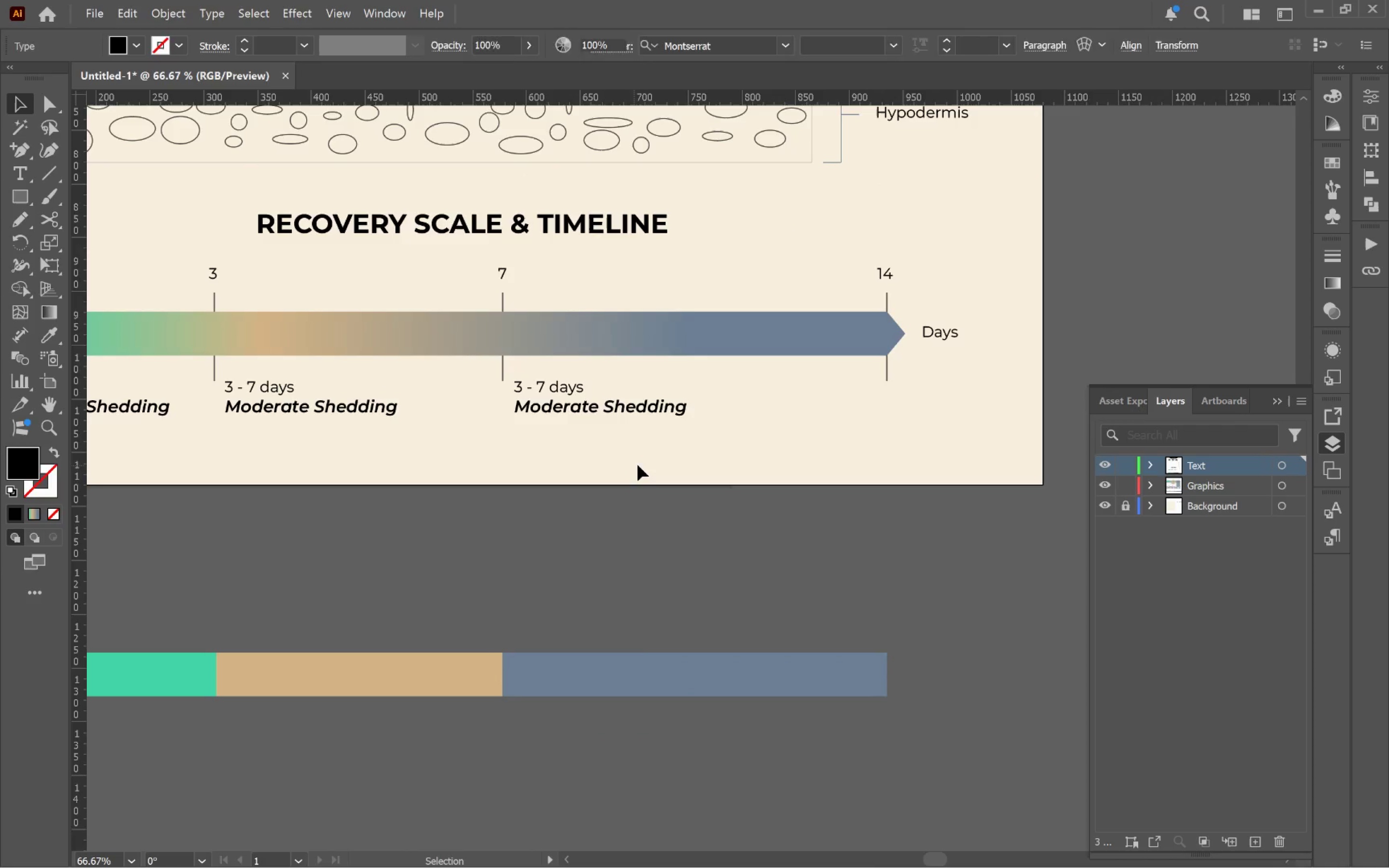 
hold_key(key=ShiftLeft, duration=2.14)
 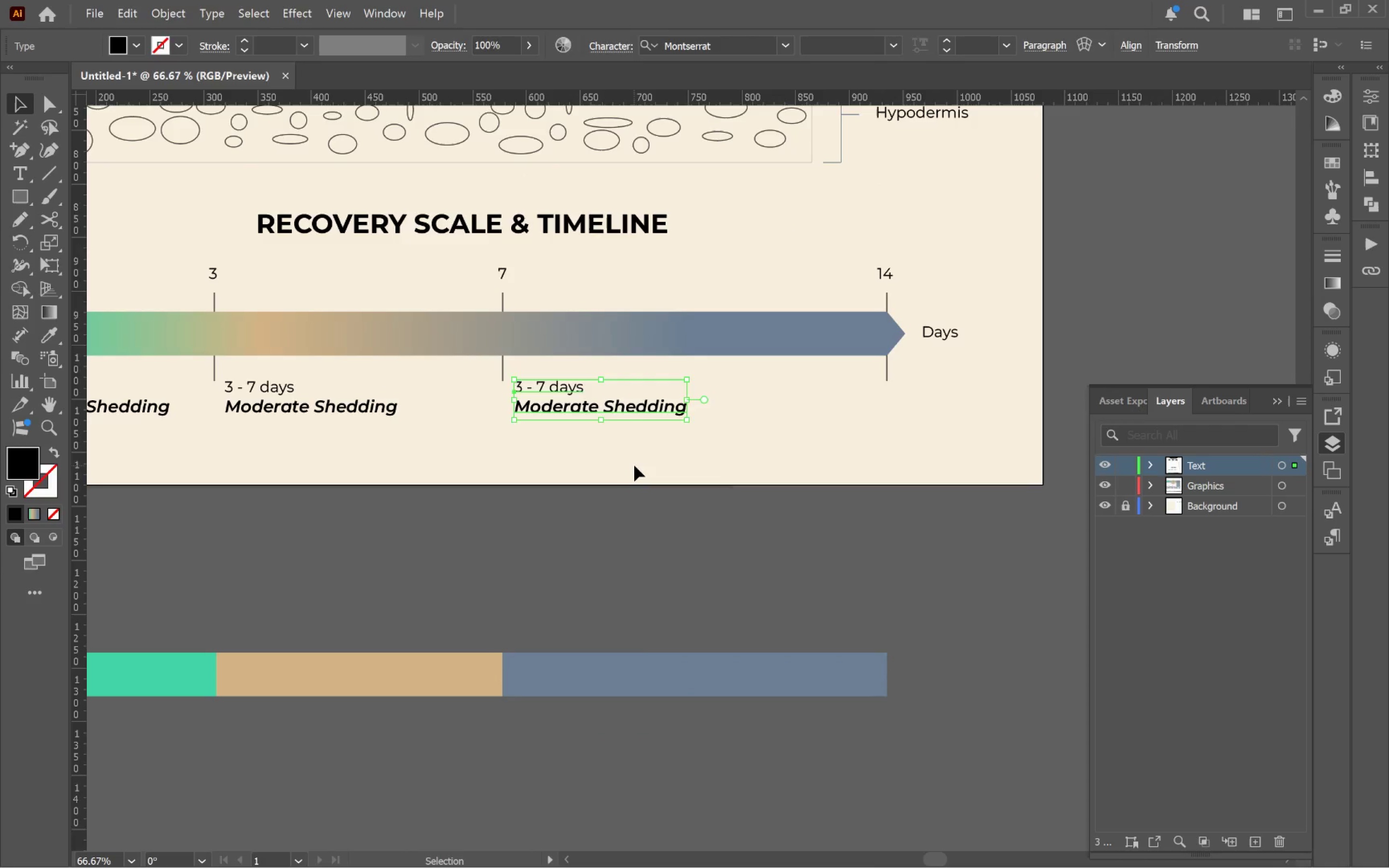 
left_click([634, 465])
 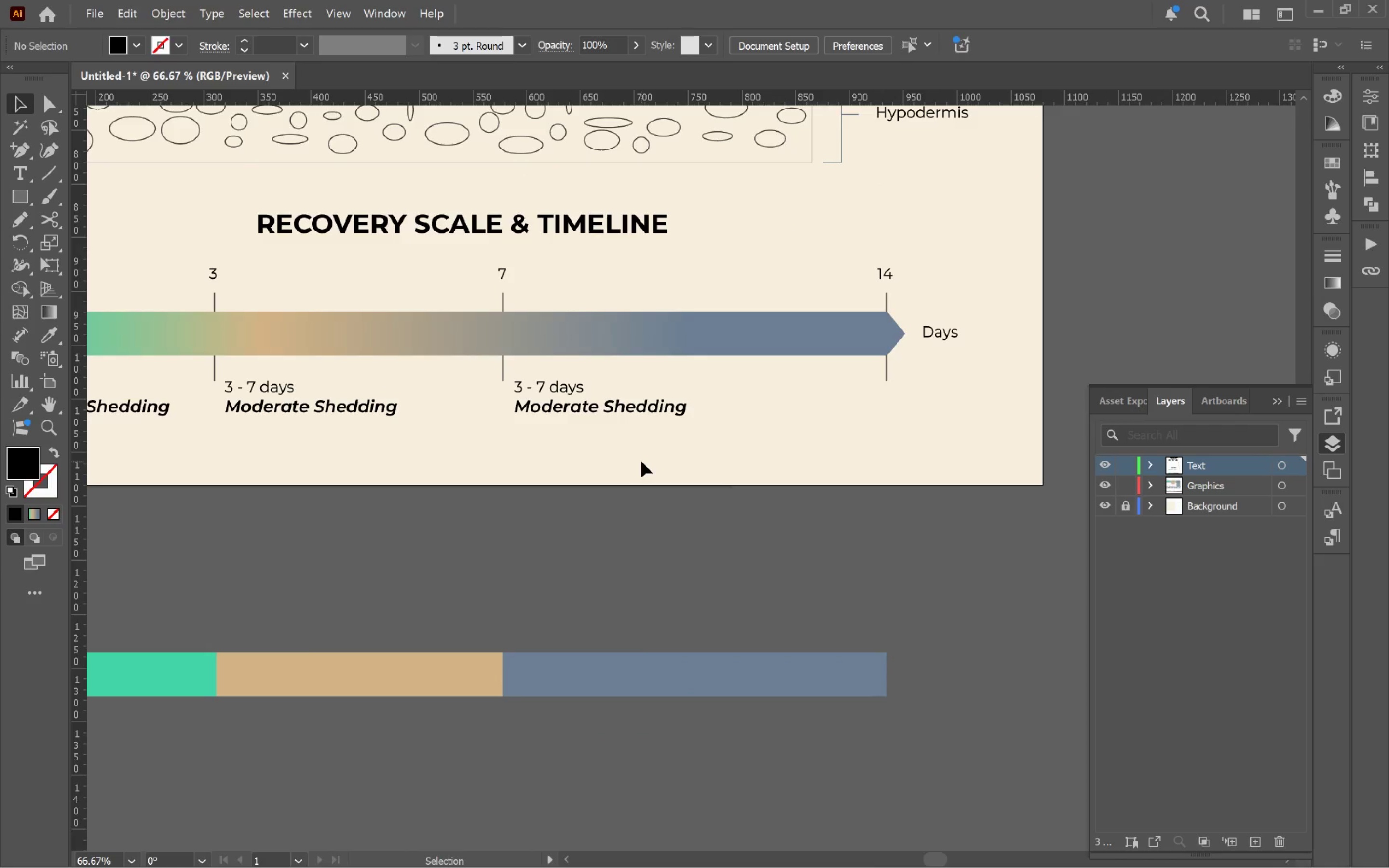 
hold_key(key=AltLeft, duration=0.69)
scroll: coordinate [549, 413], scroll_direction: up, amount: 2.0
 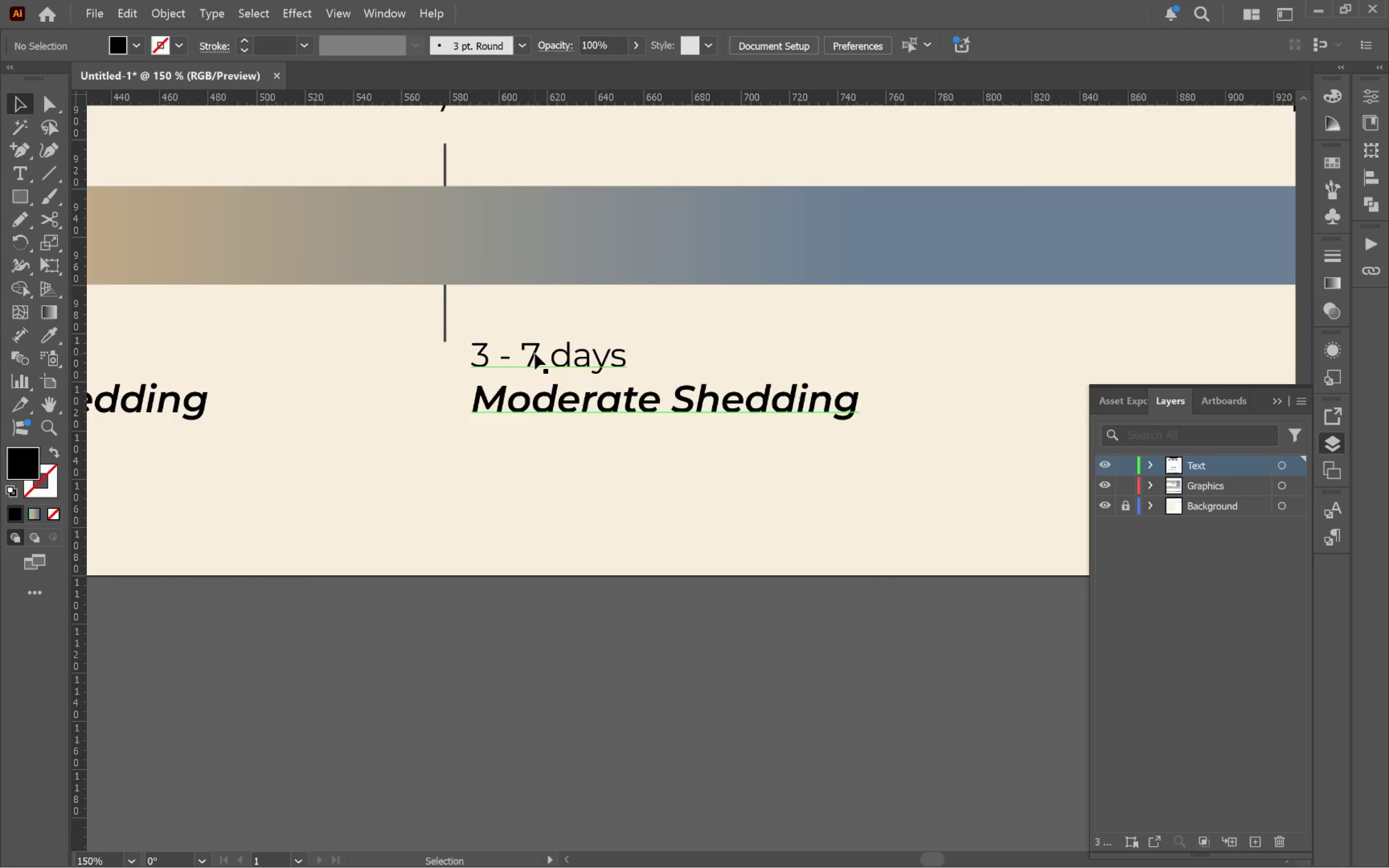 
double_click([535, 353])
 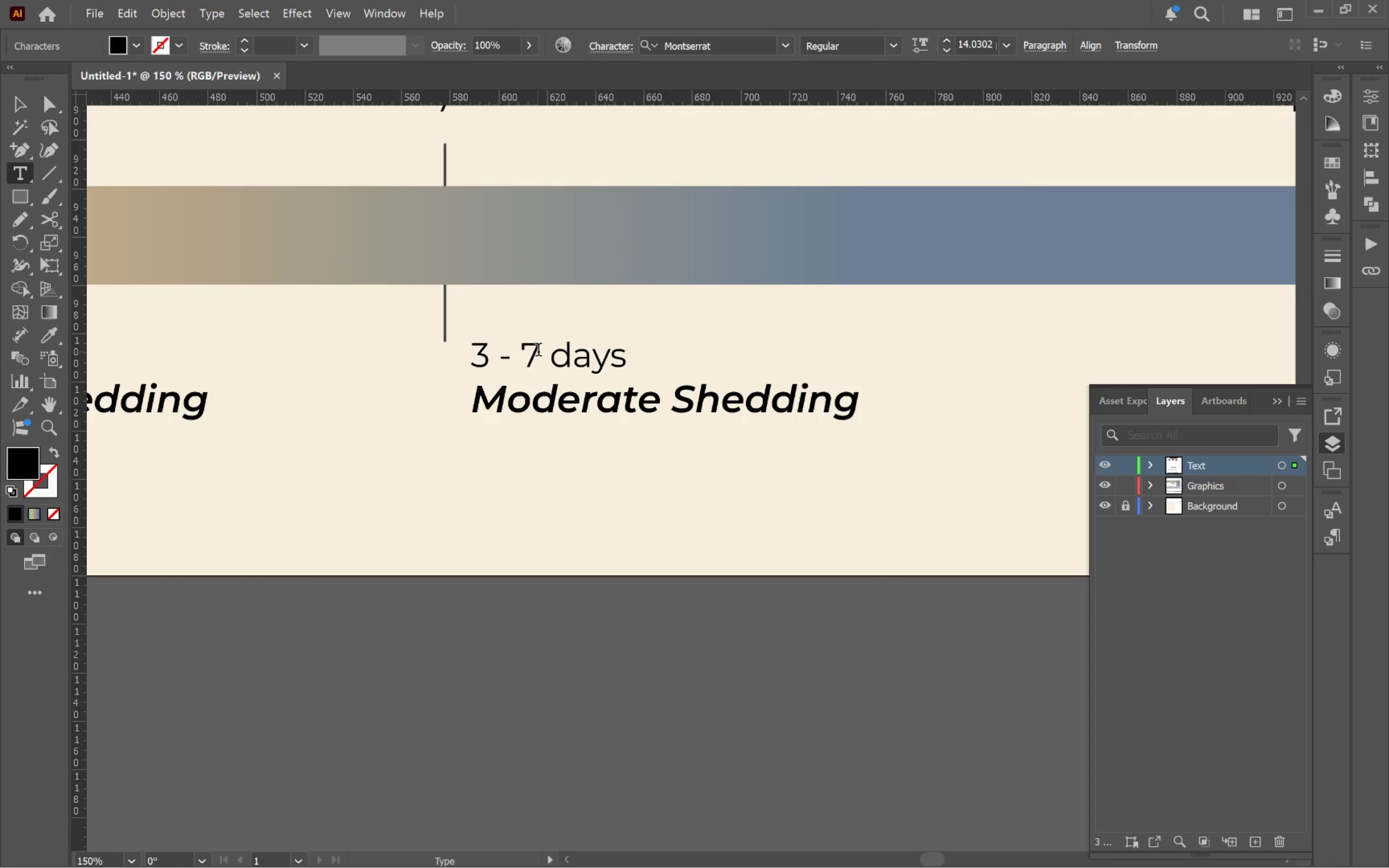 
left_click_drag(start_coordinate=[538, 350], to_coordinate=[453, 352])
 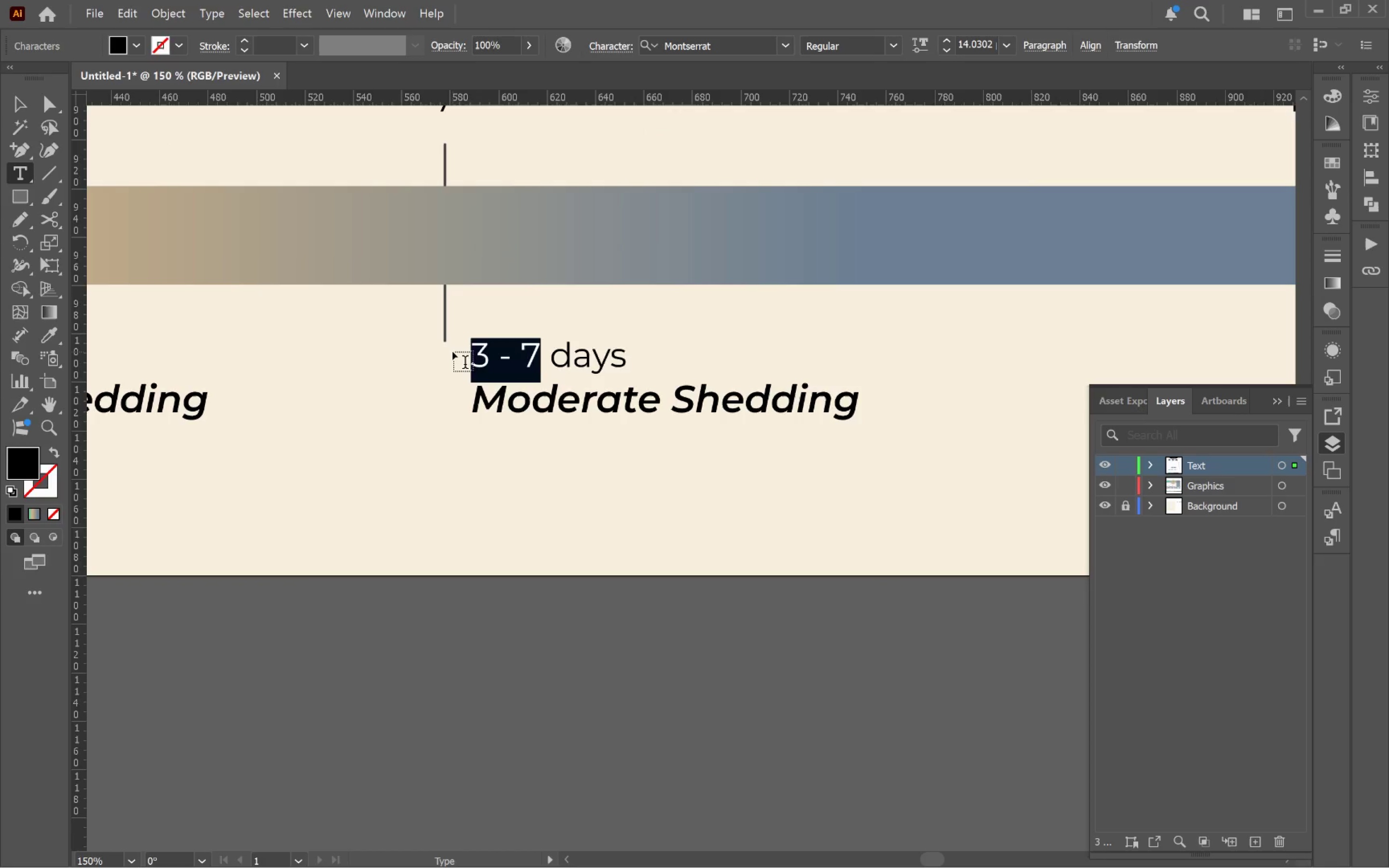 
type(7 - 14+)
 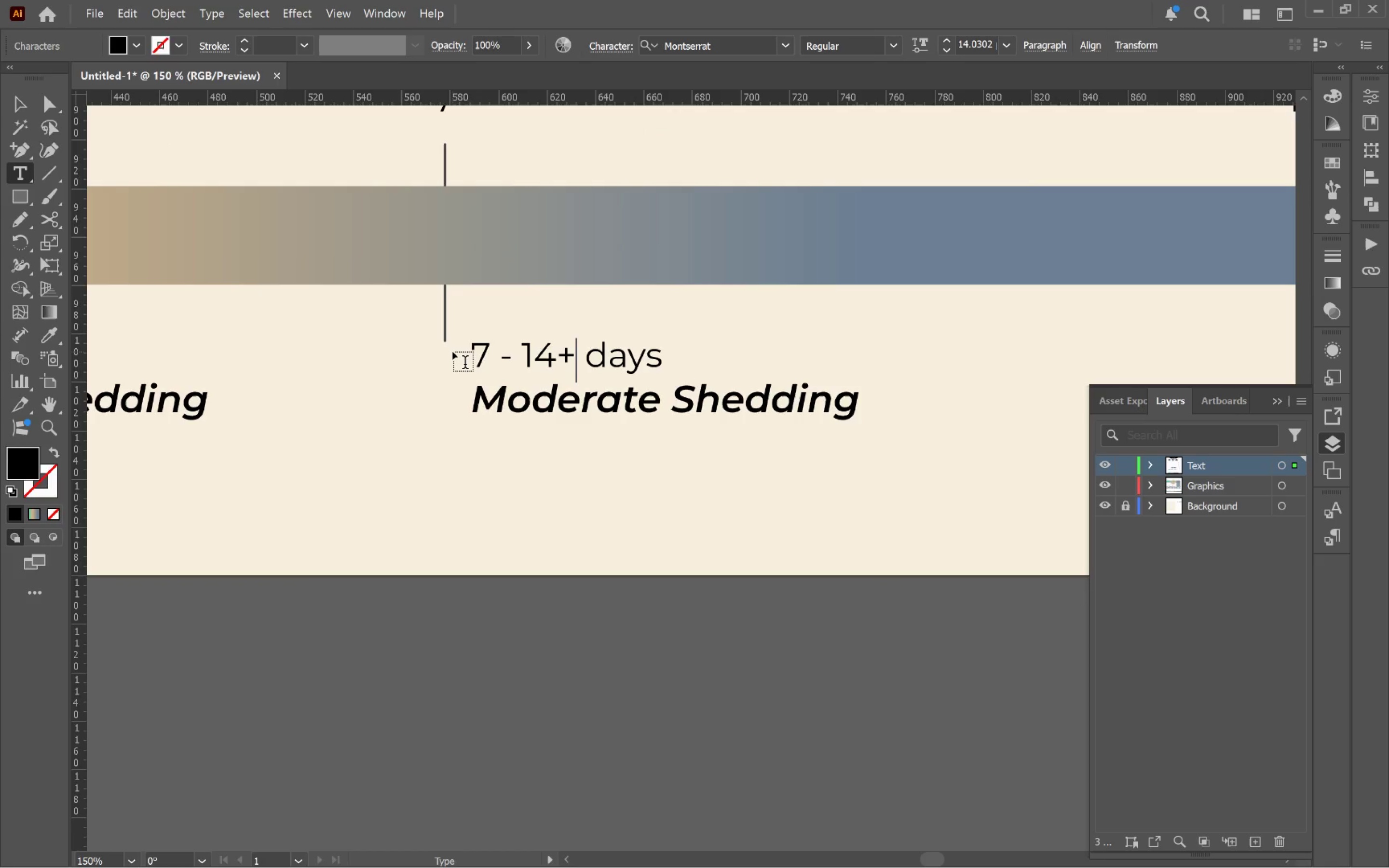 
hold_key(key=AltLeft, duration=0.69)
scroll: coordinate [832, 507], scroll_direction: up, amount: 30.0
 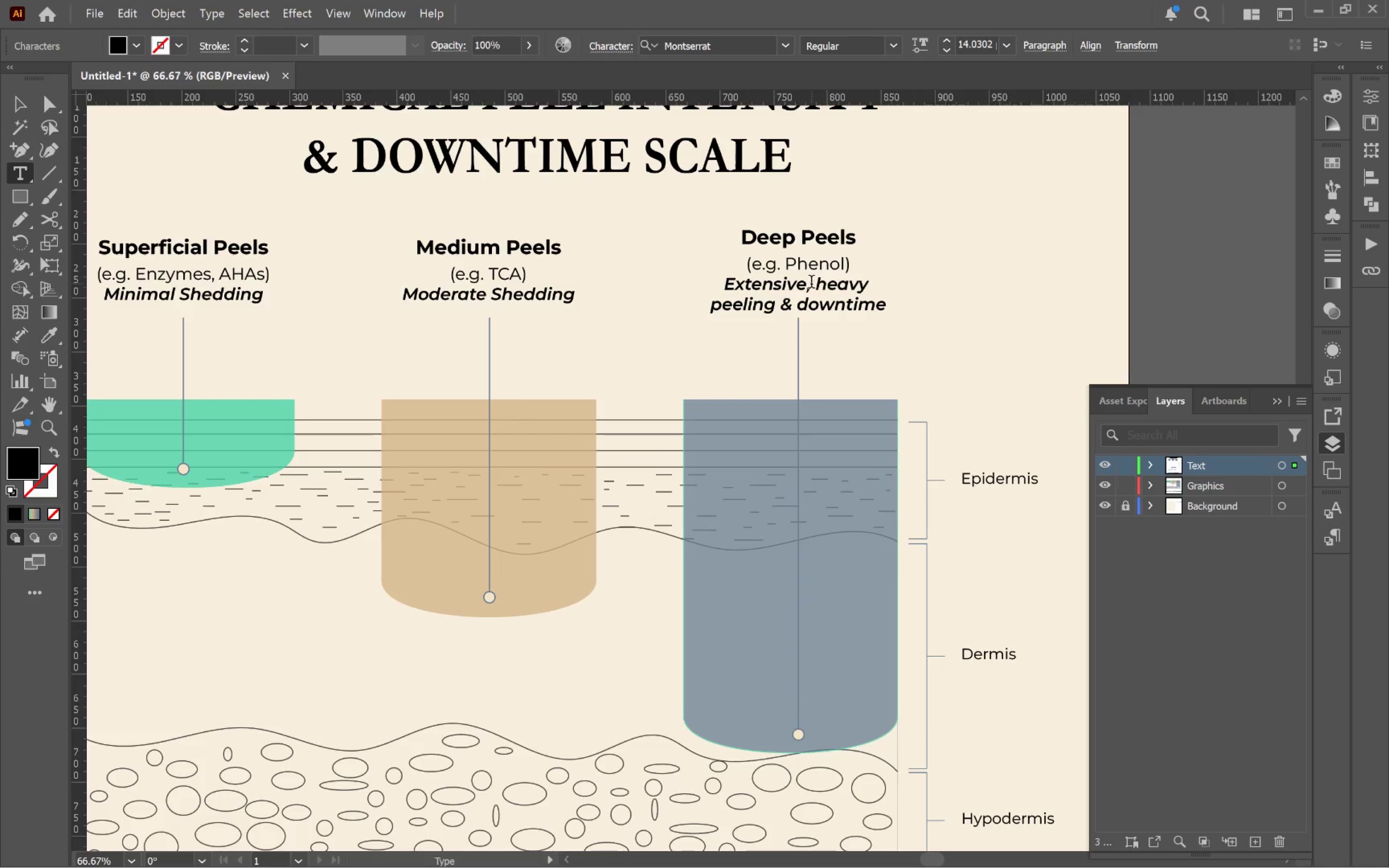 
left_click_drag(start_coordinate=[817, 285], to_coordinate=[774, 305])
 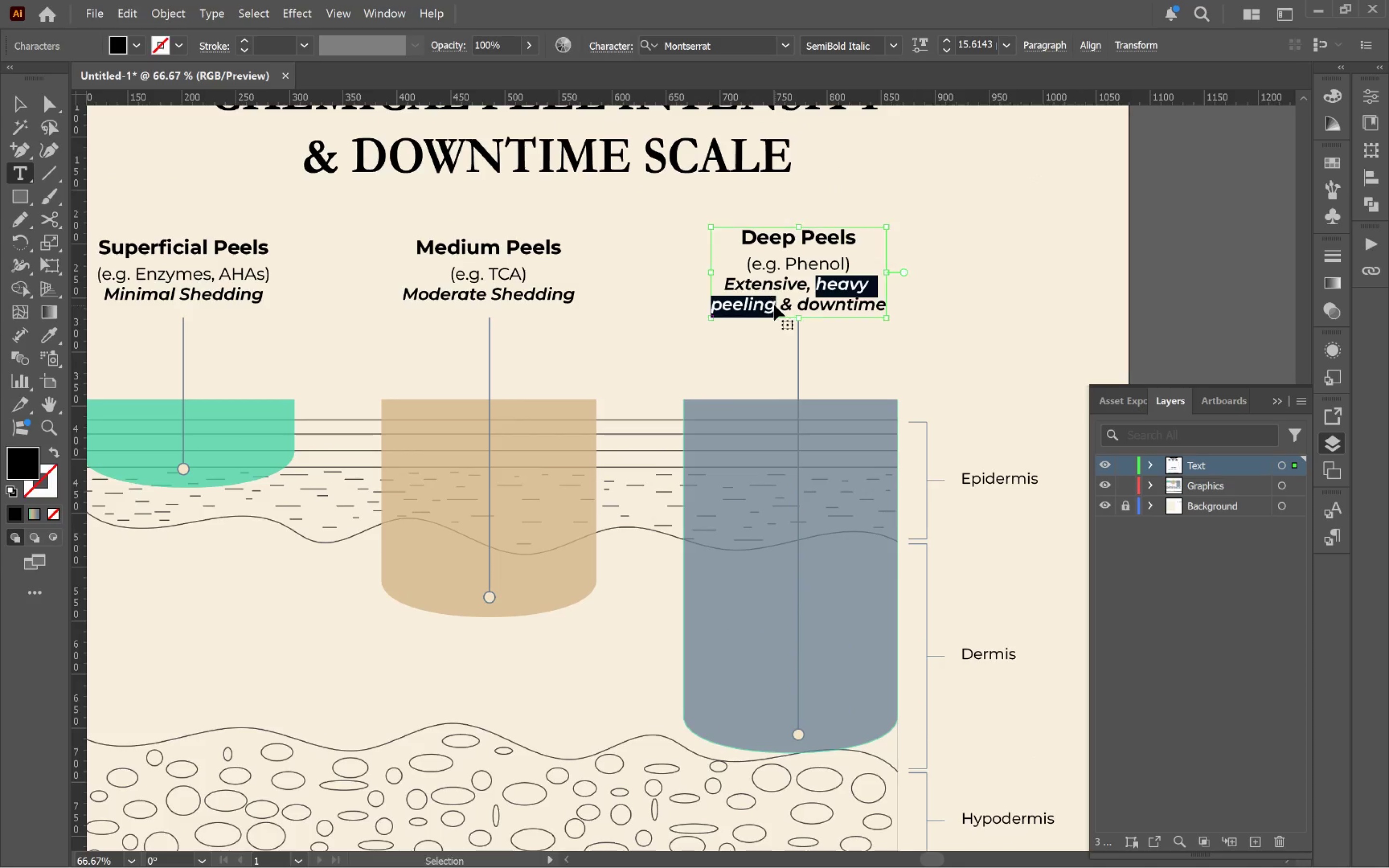 
key(Control+C)
 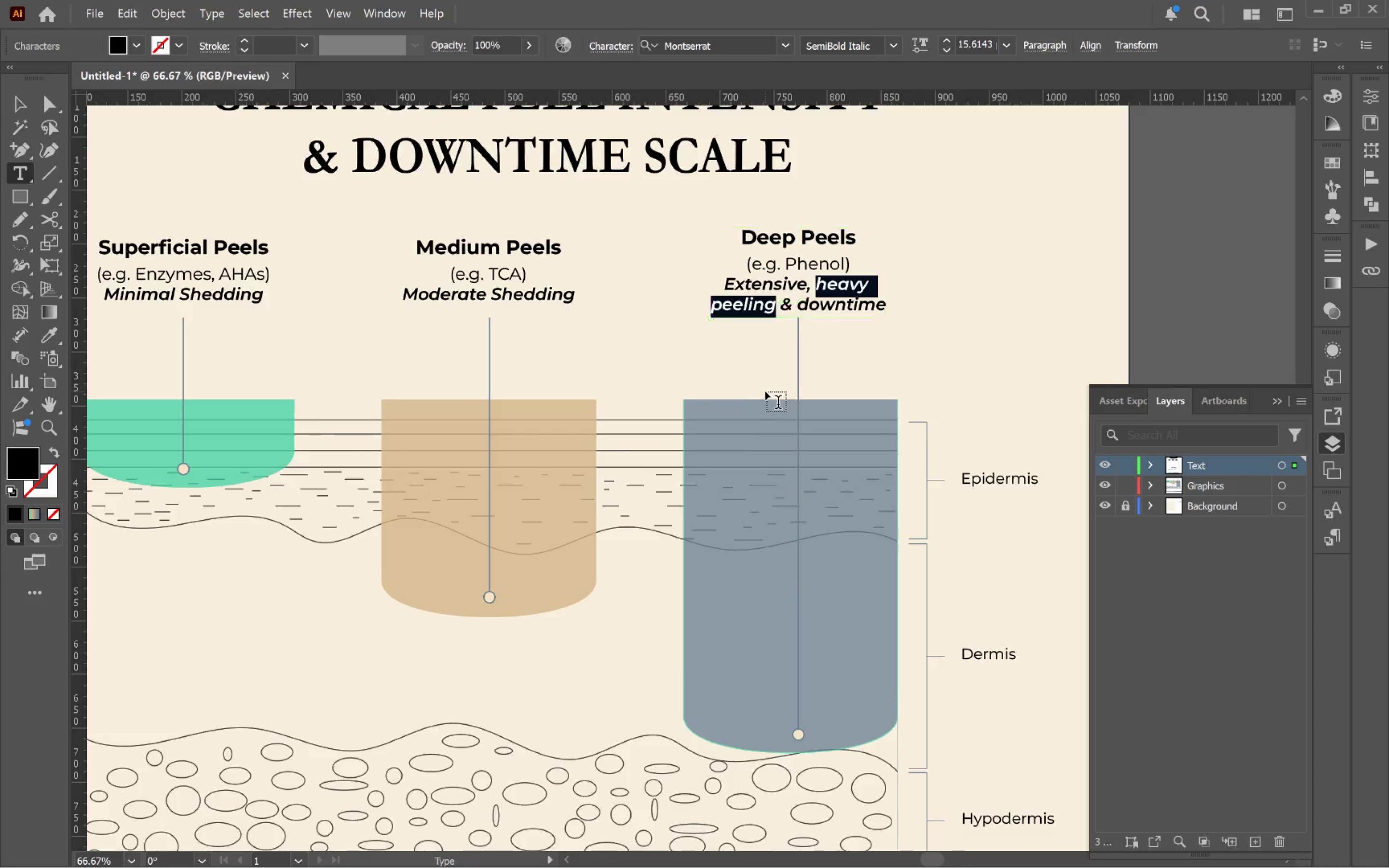 
scroll: coordinate [796, 379], scroll_direction: down, amount: 25.0
 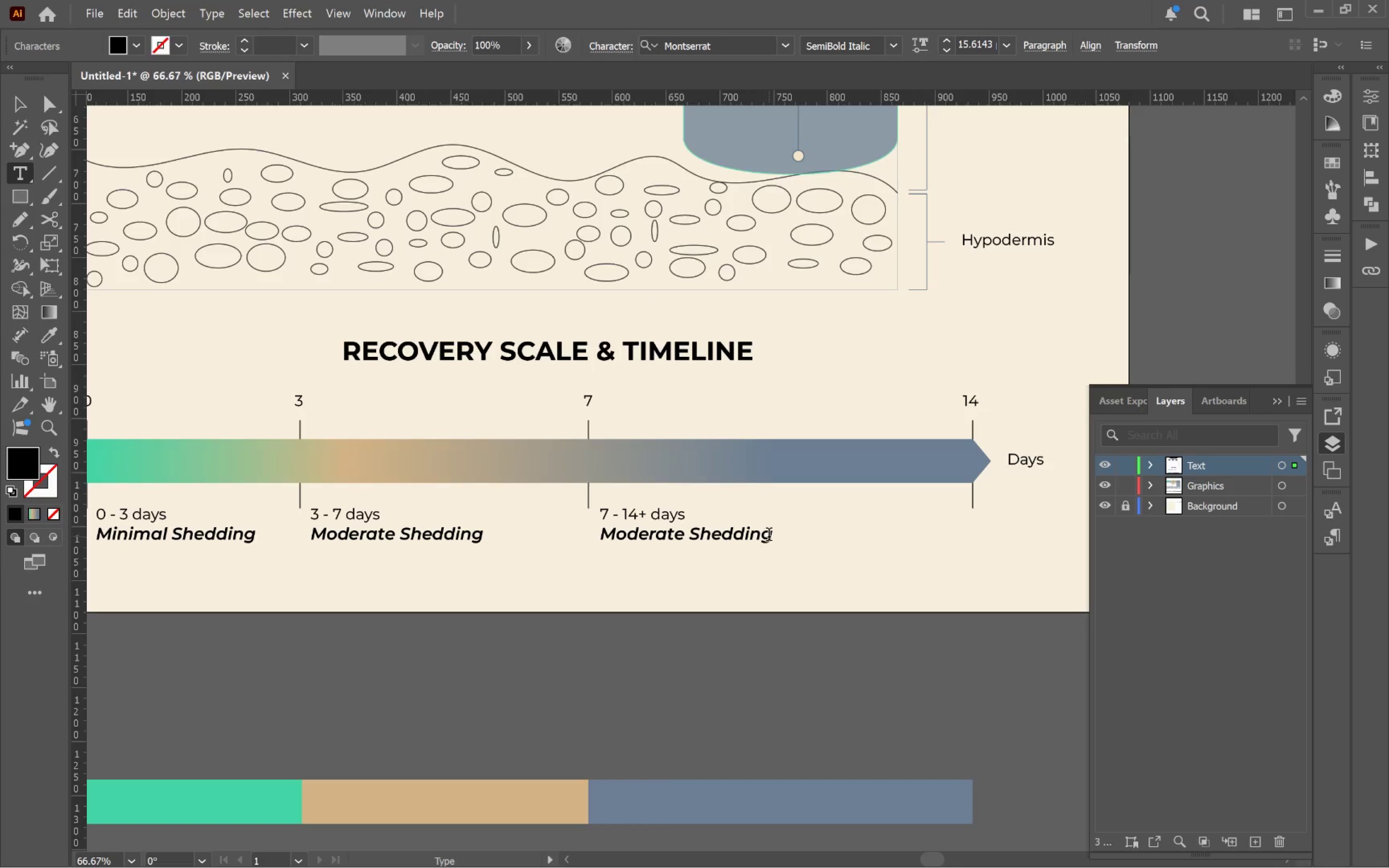 
left_click_drag(start_coordinate=[769, 536], to_coordinate=[603, 545])
 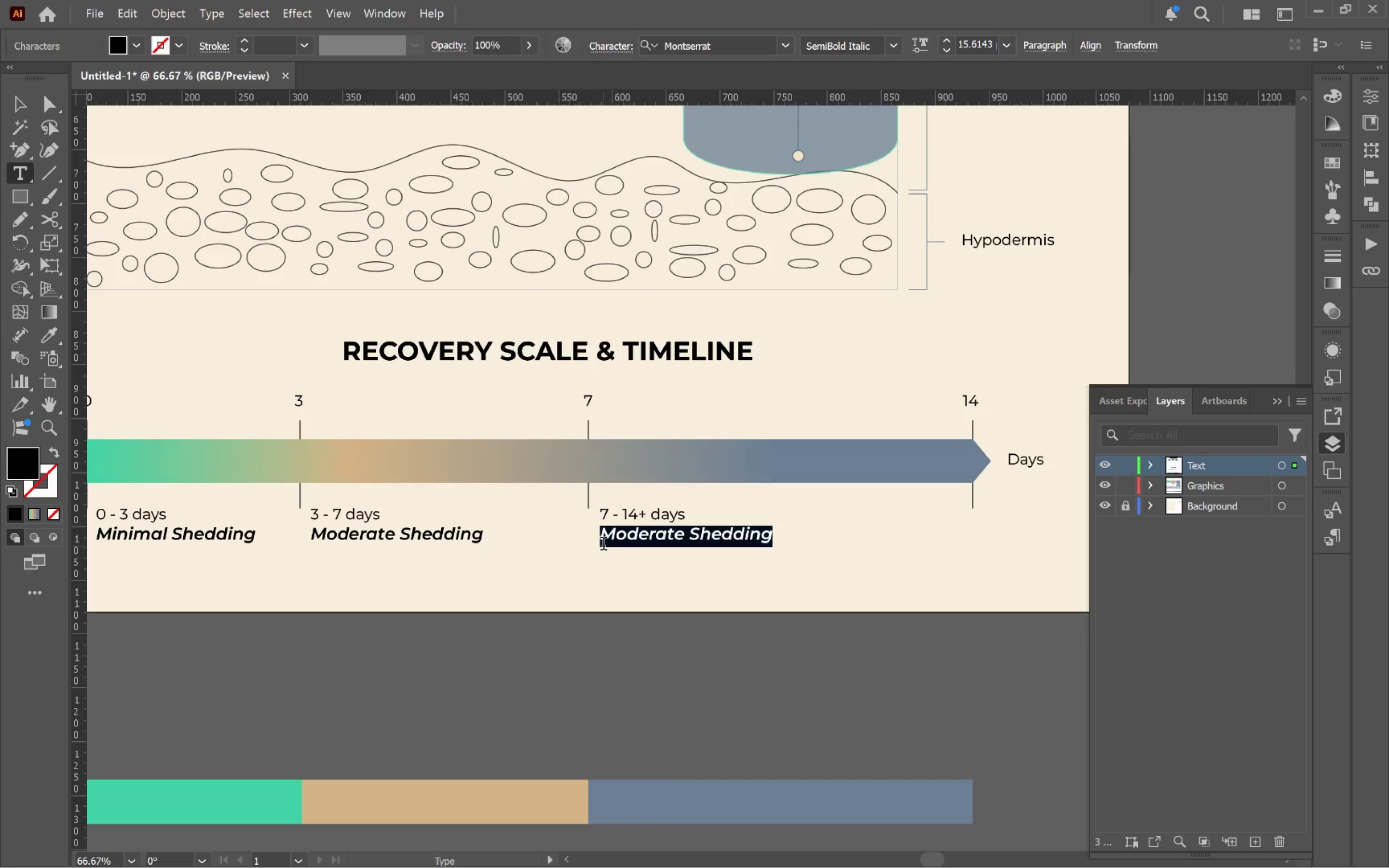 
key(Alt+Control+V)
 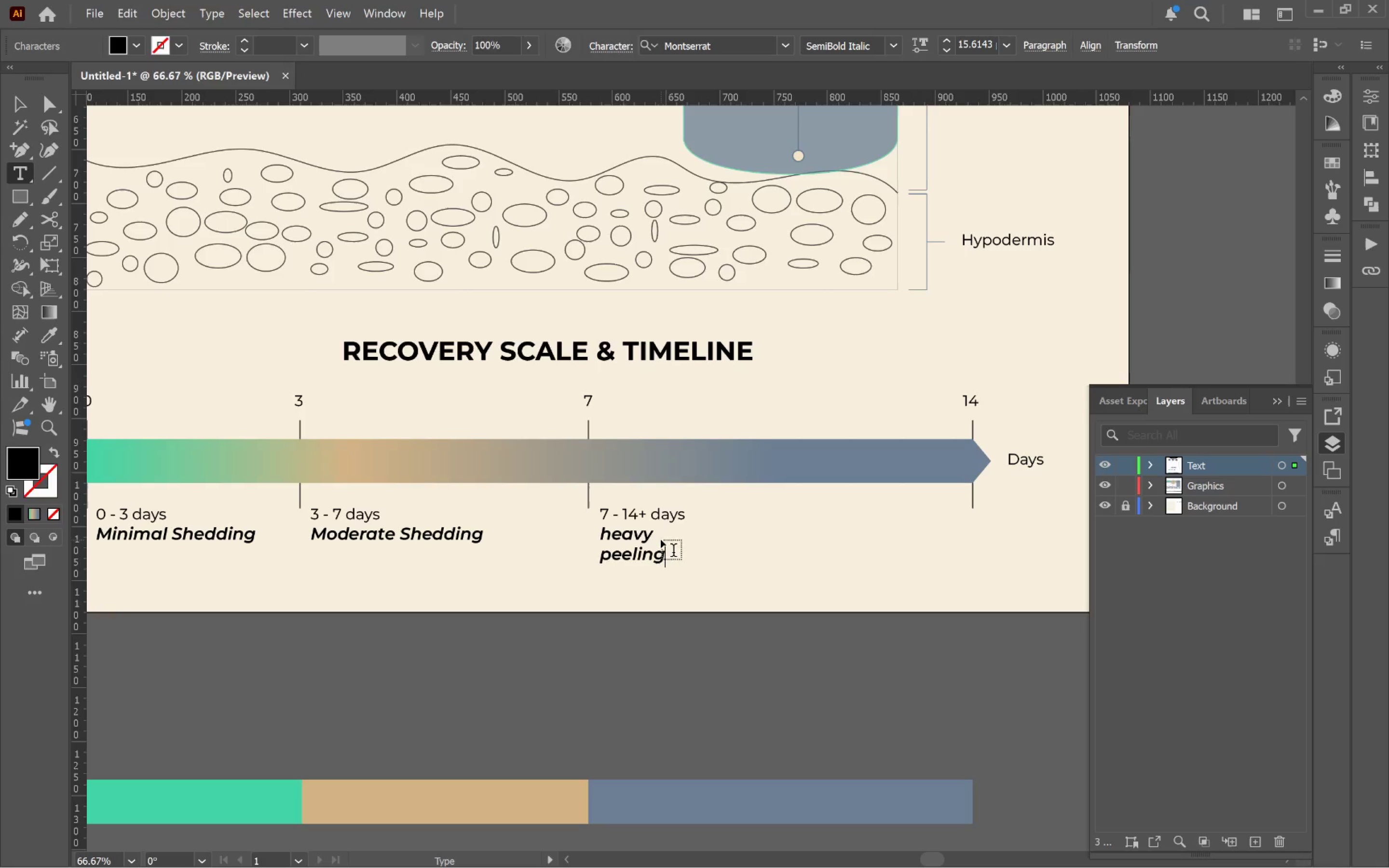 
left_click([652, 536])
 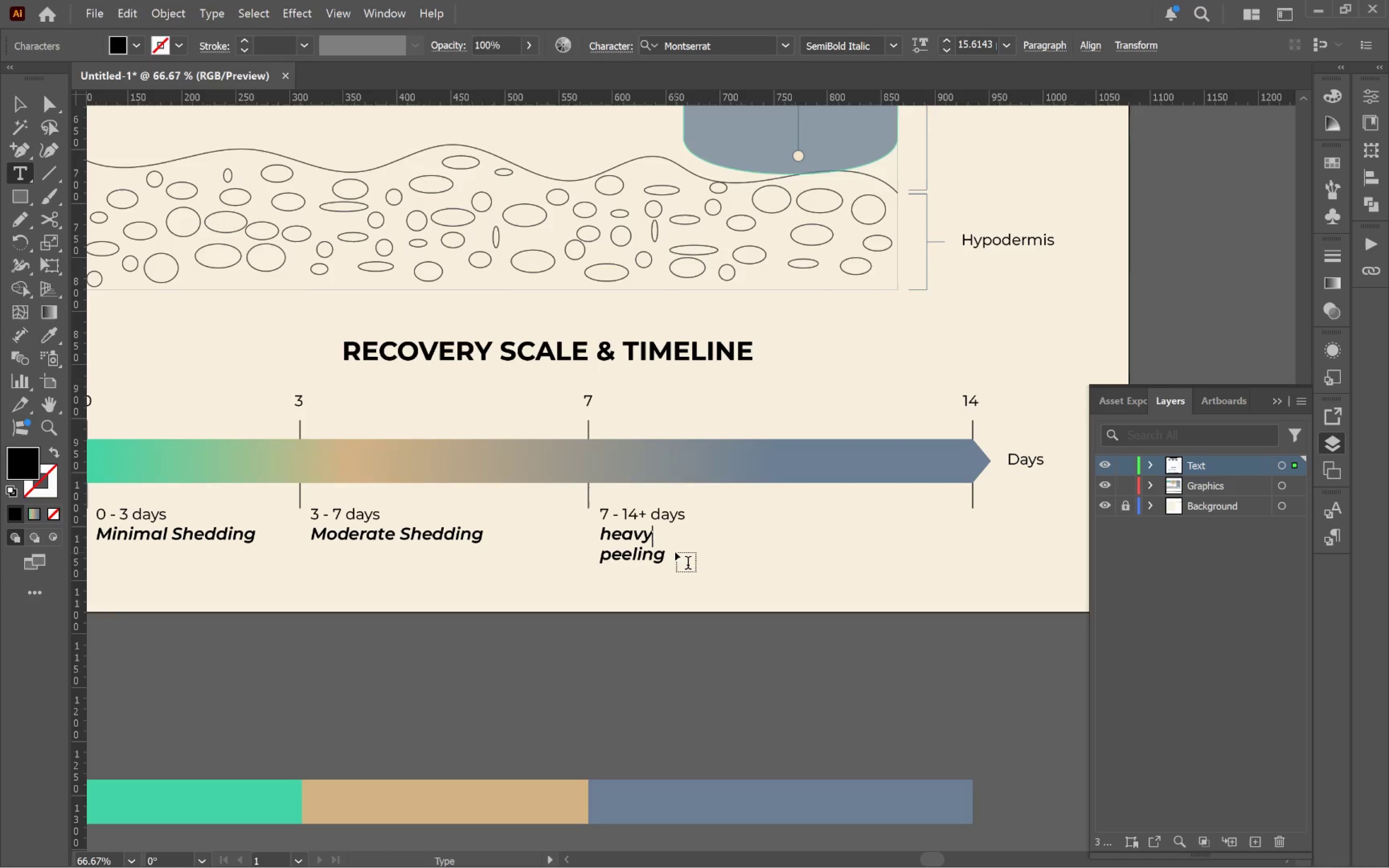 
key(Space)
 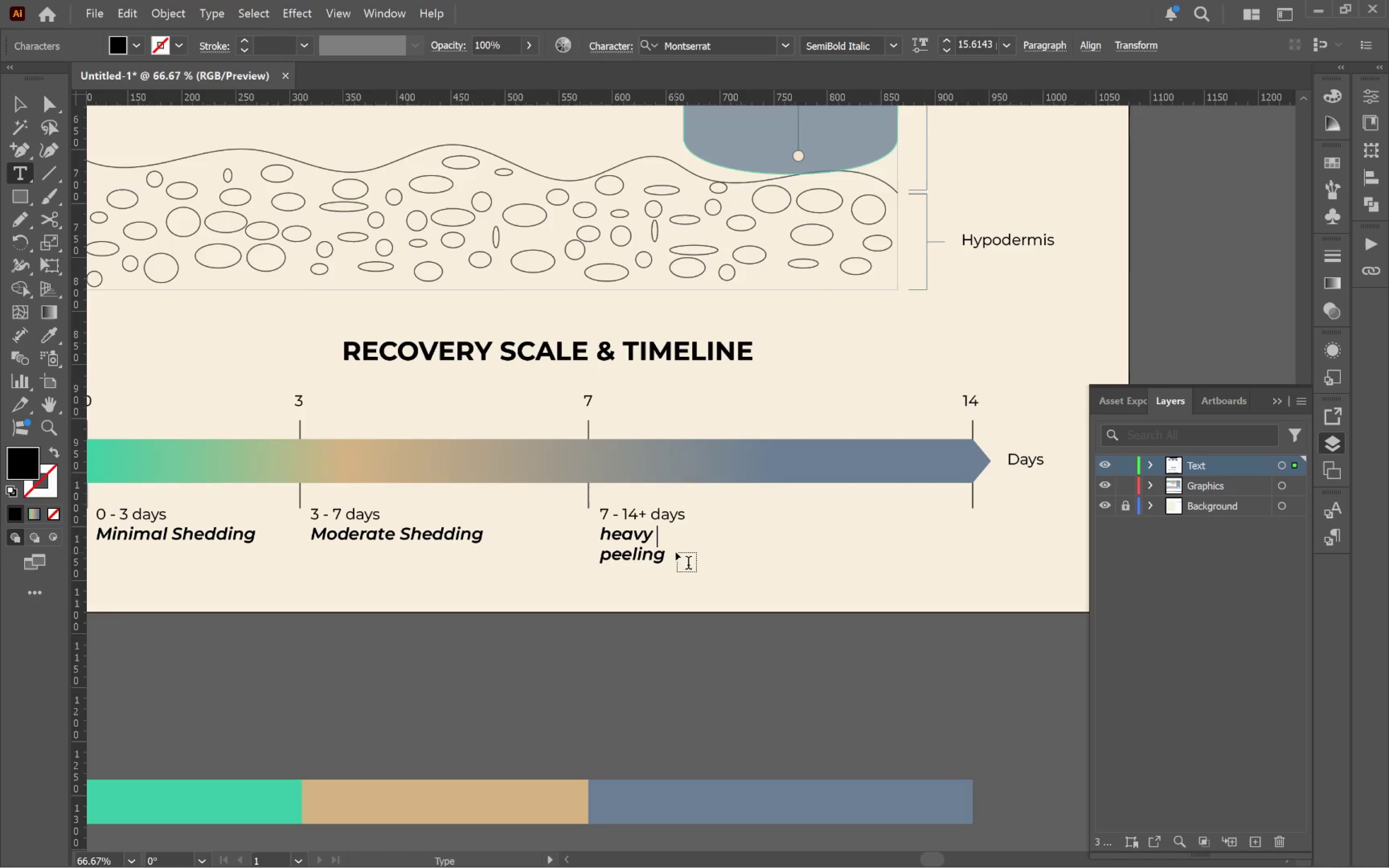 
key(Delete)
 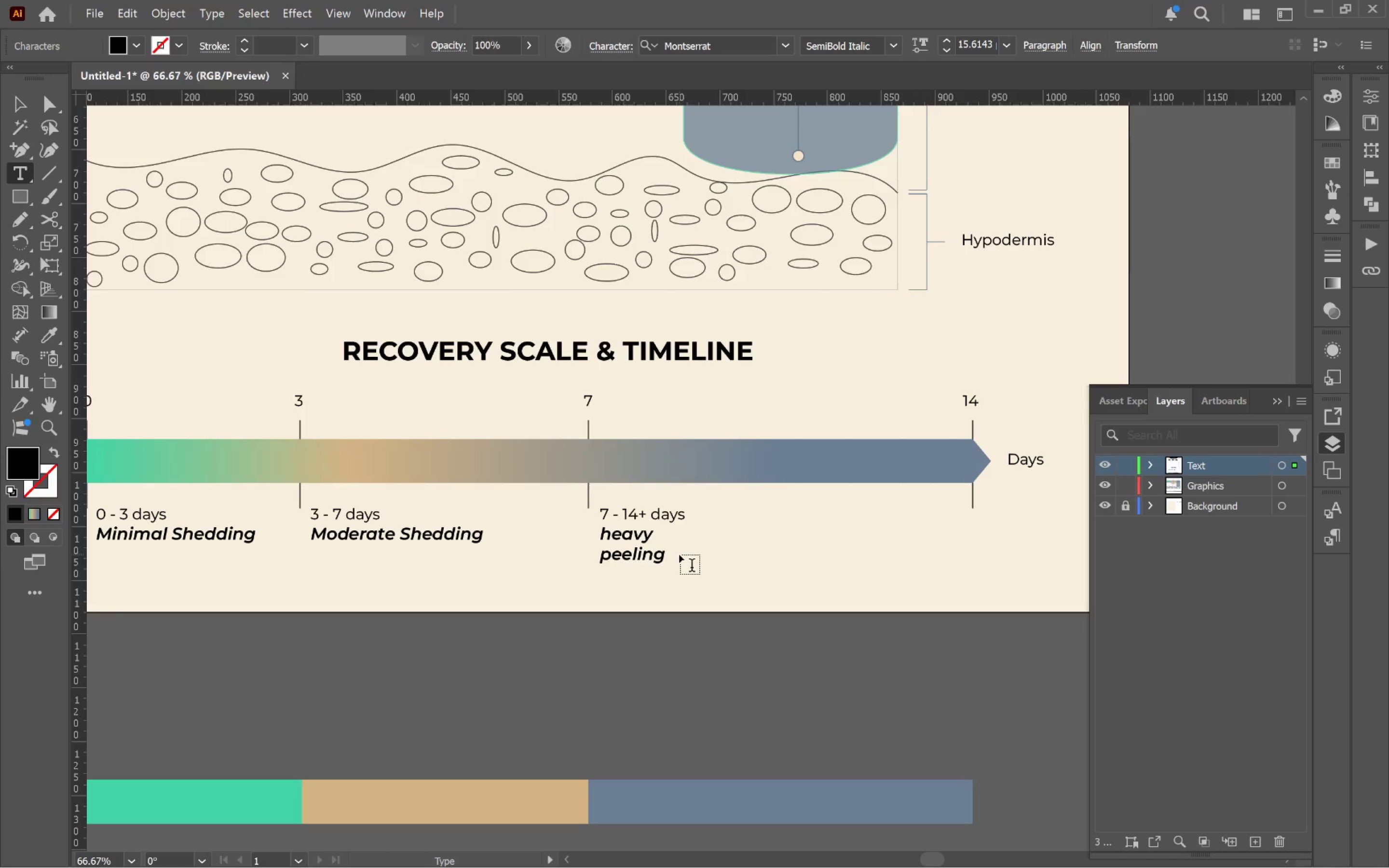 
left_click_drag(start_coordinate=[686, 540], to_coordinate=[781, 542])
 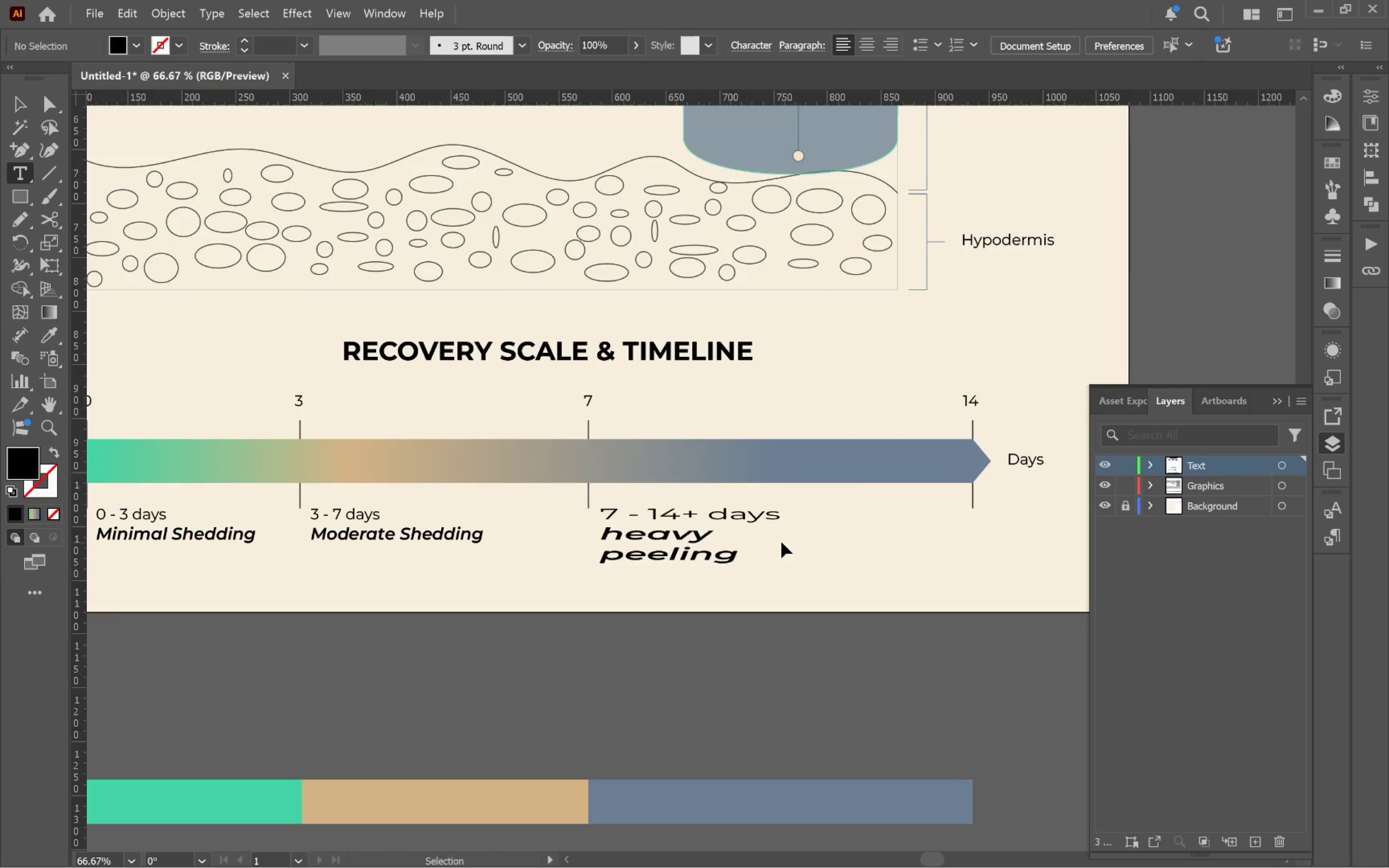 
key(Control+Z)
 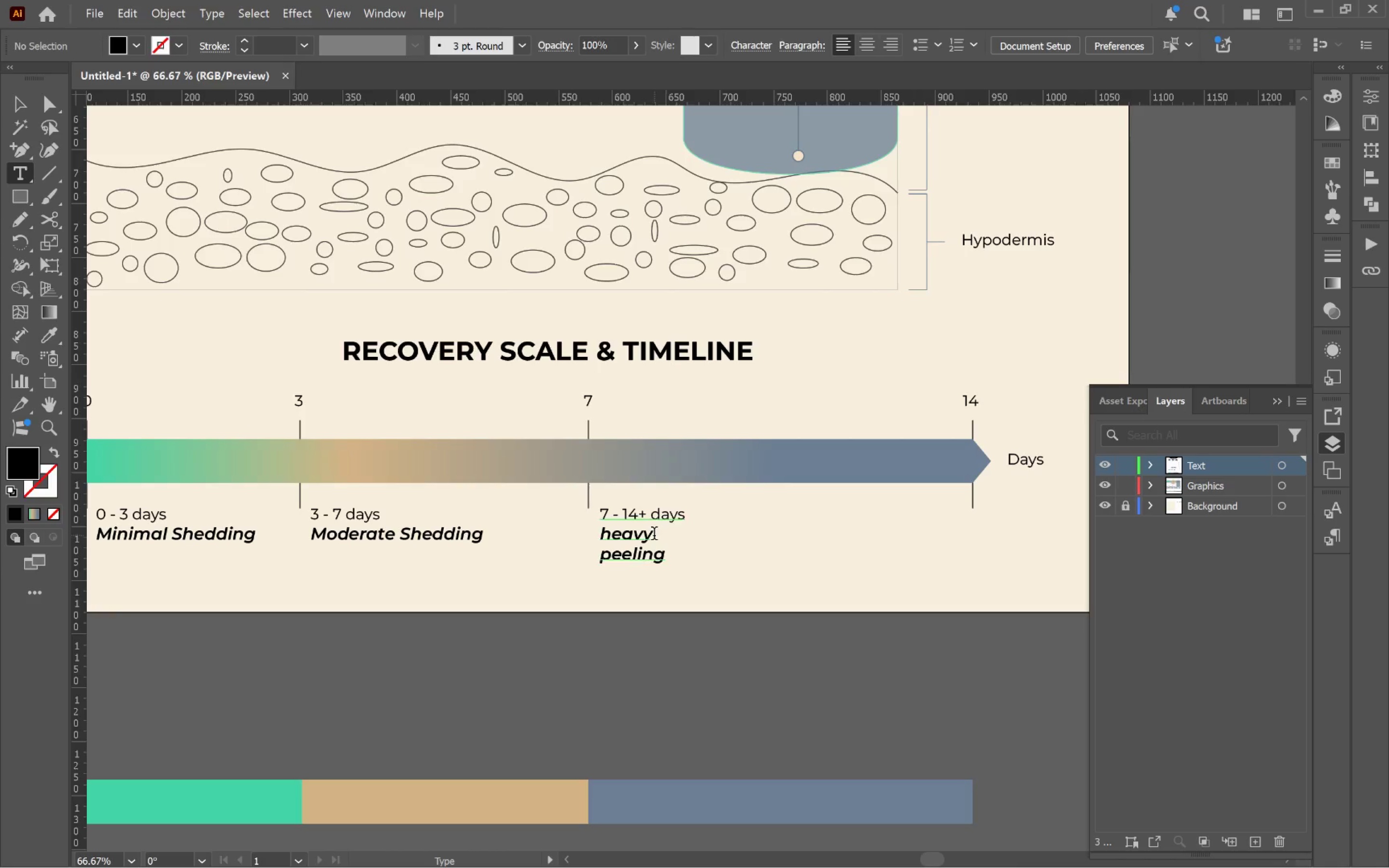 
left_click([653, 535])
 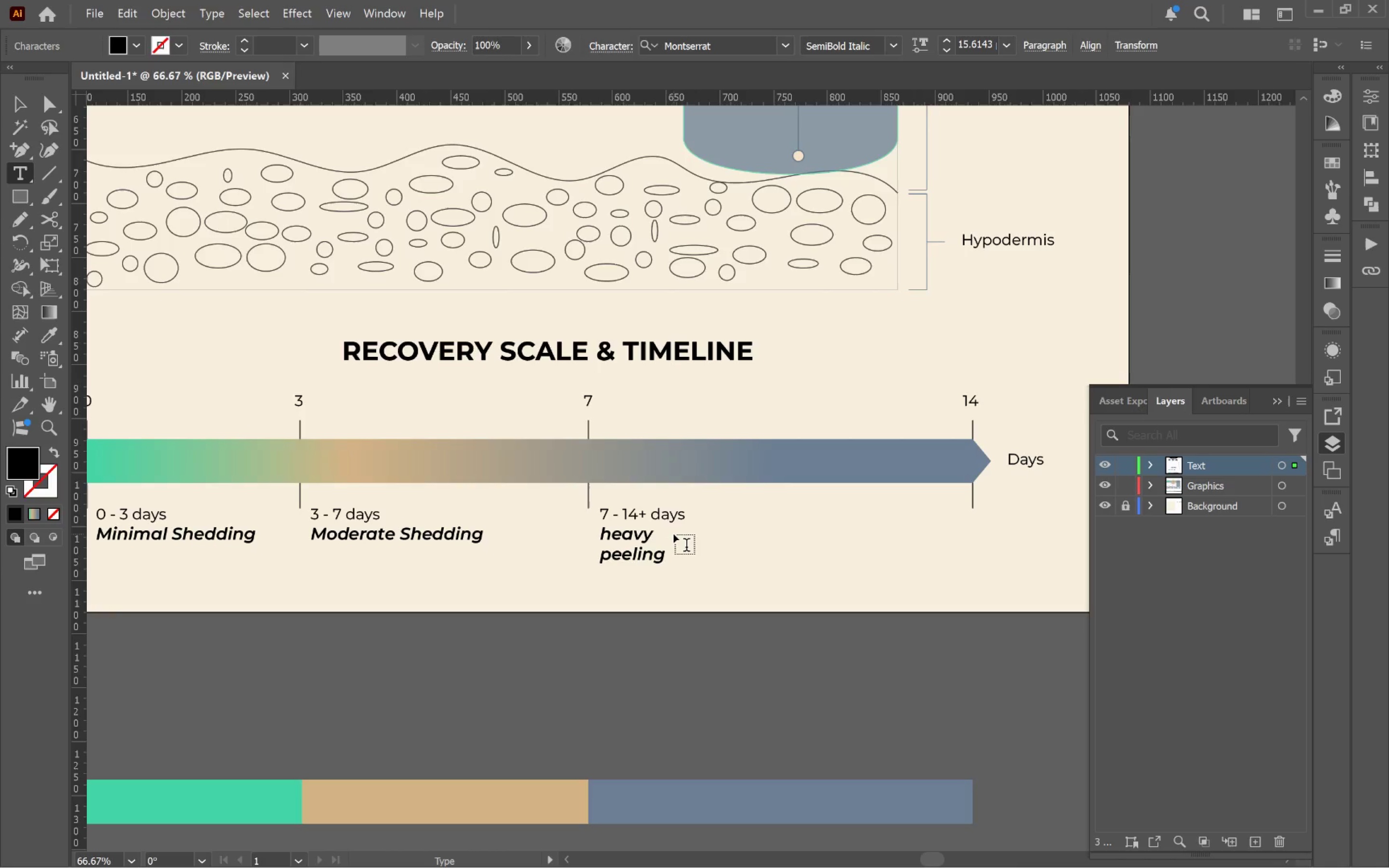 
key(Control+Z)
 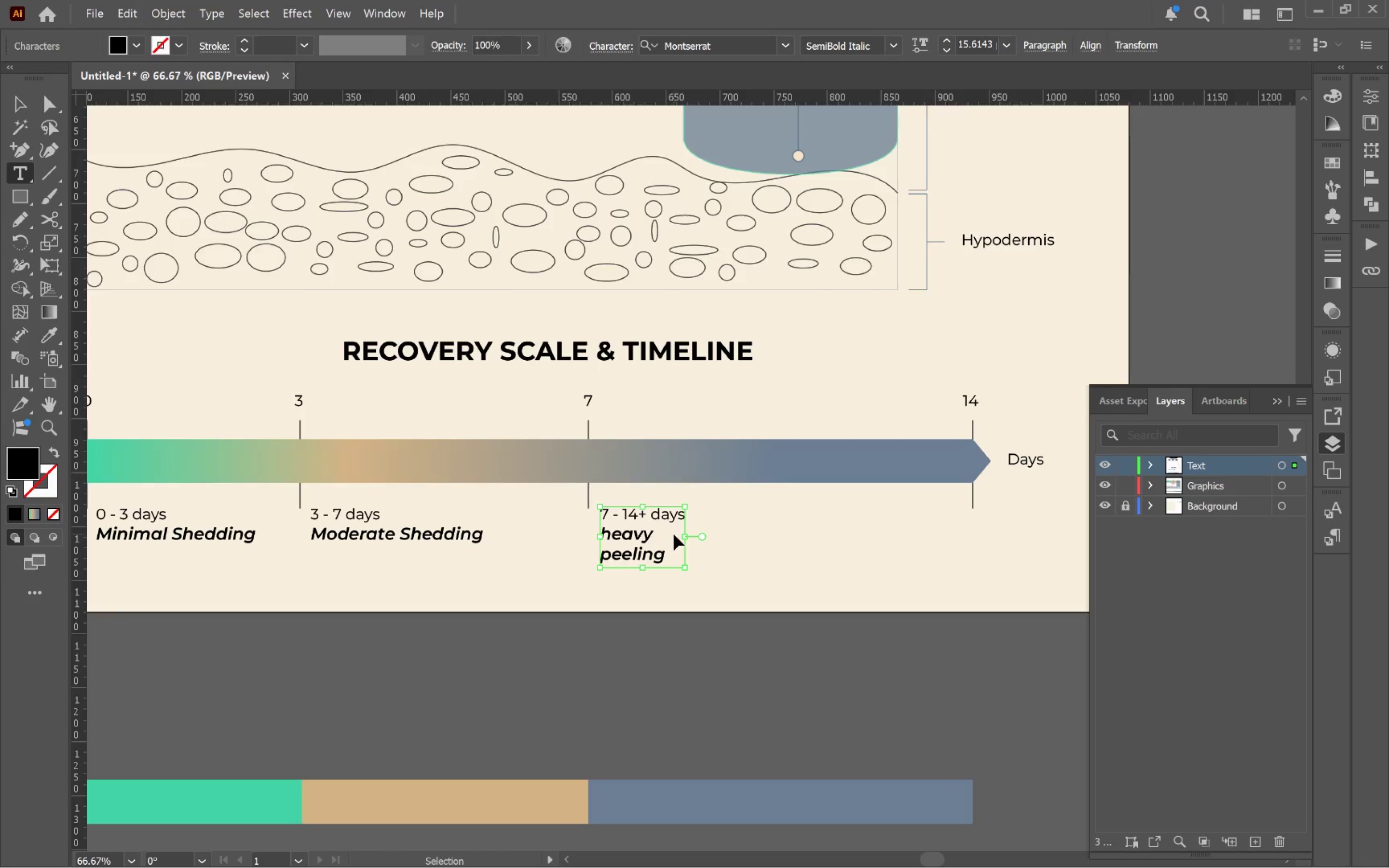 
key(Control+Z)
 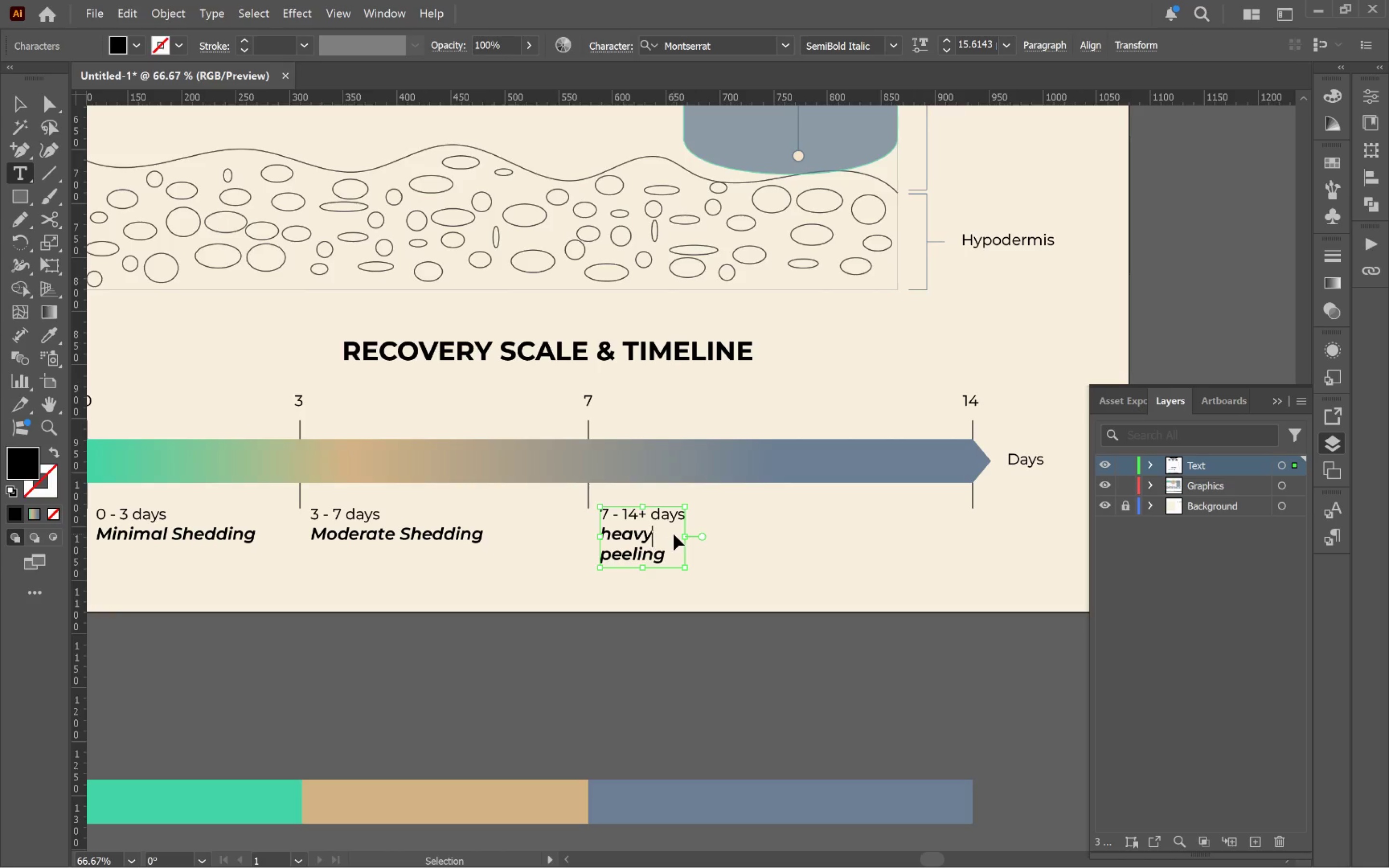 
key(Control+Z)
 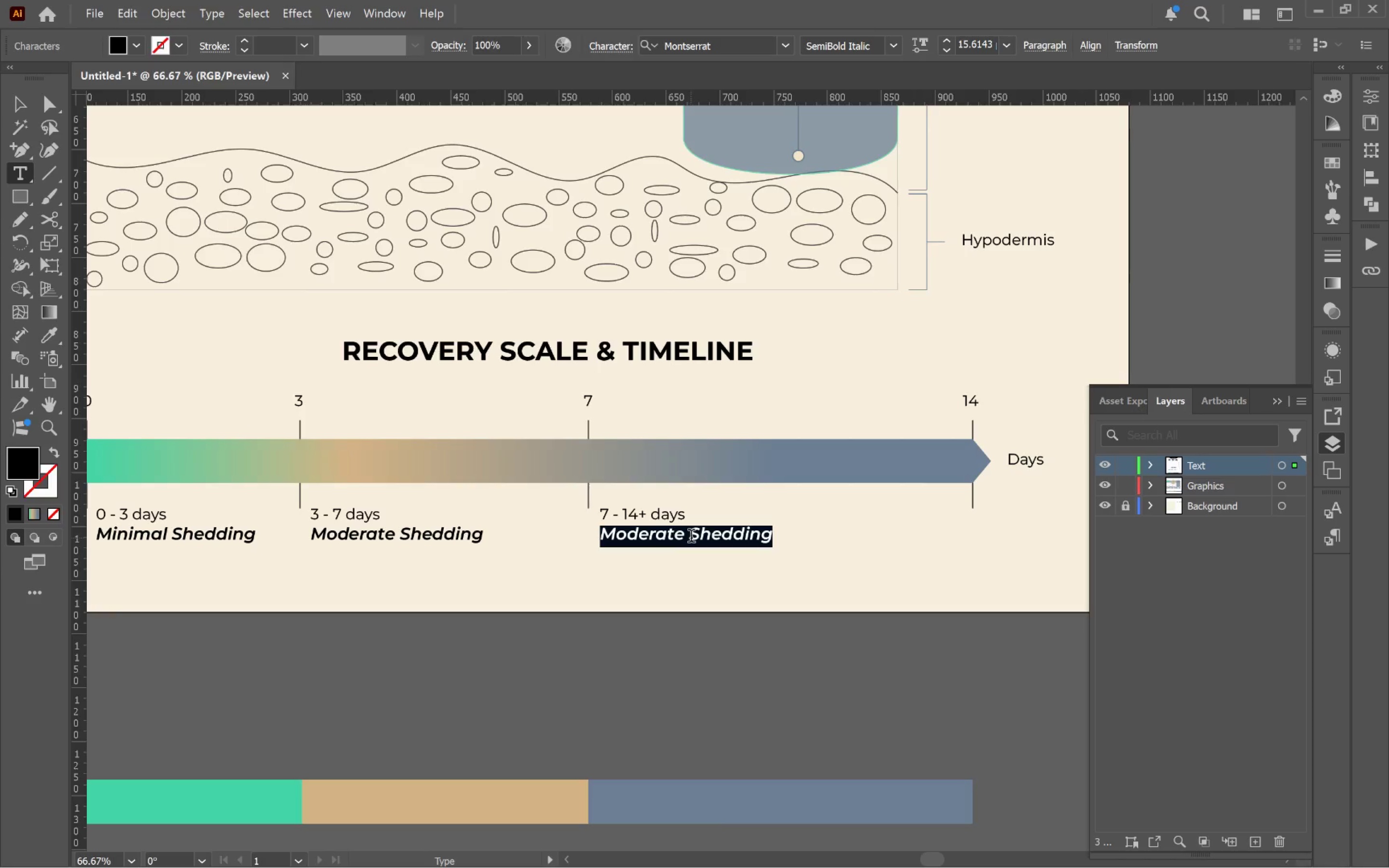 
left_click([691, 538])
 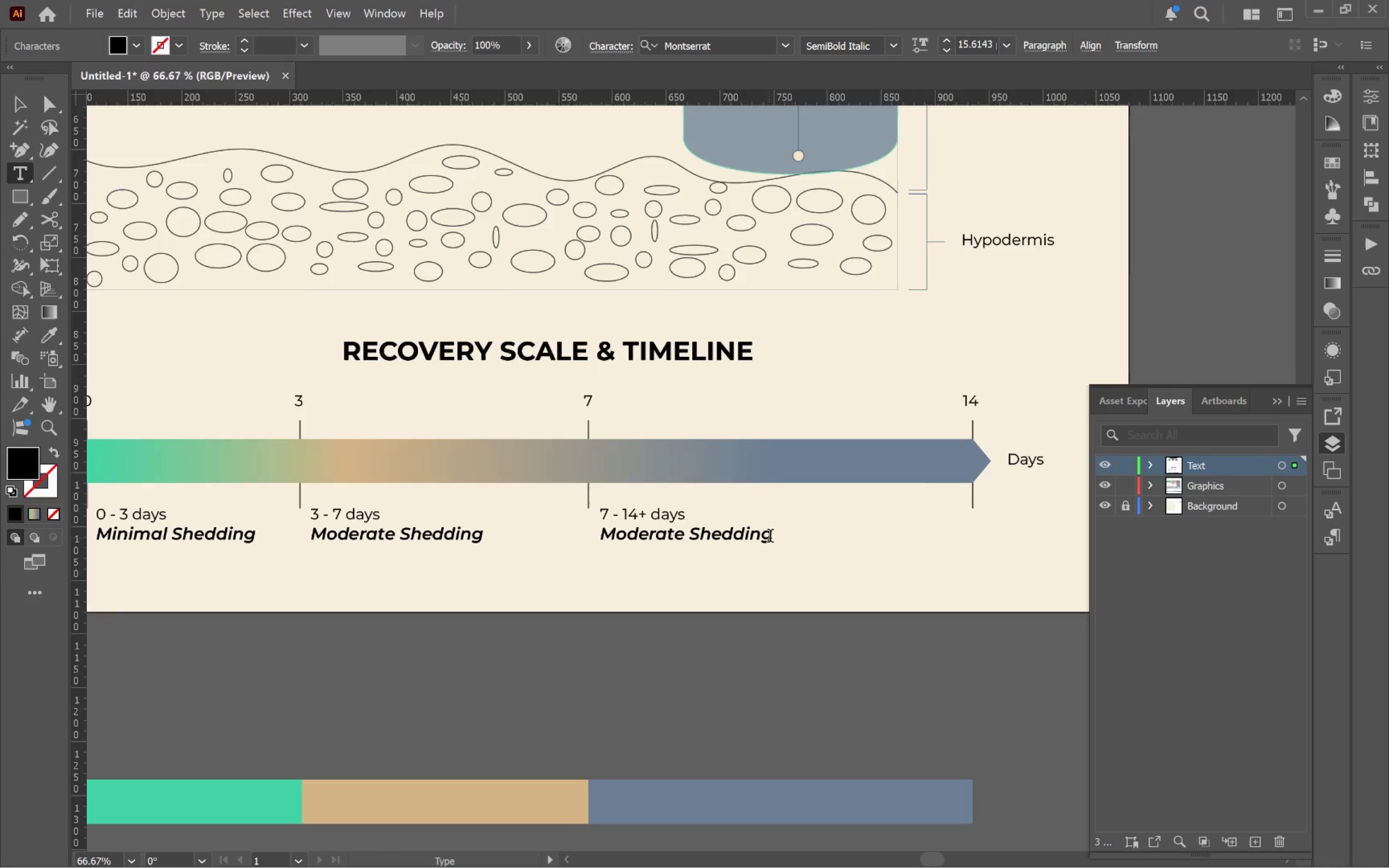 
left_click_drag(start_coordinate=[770, 537], to_coordinate=[602, 543])
 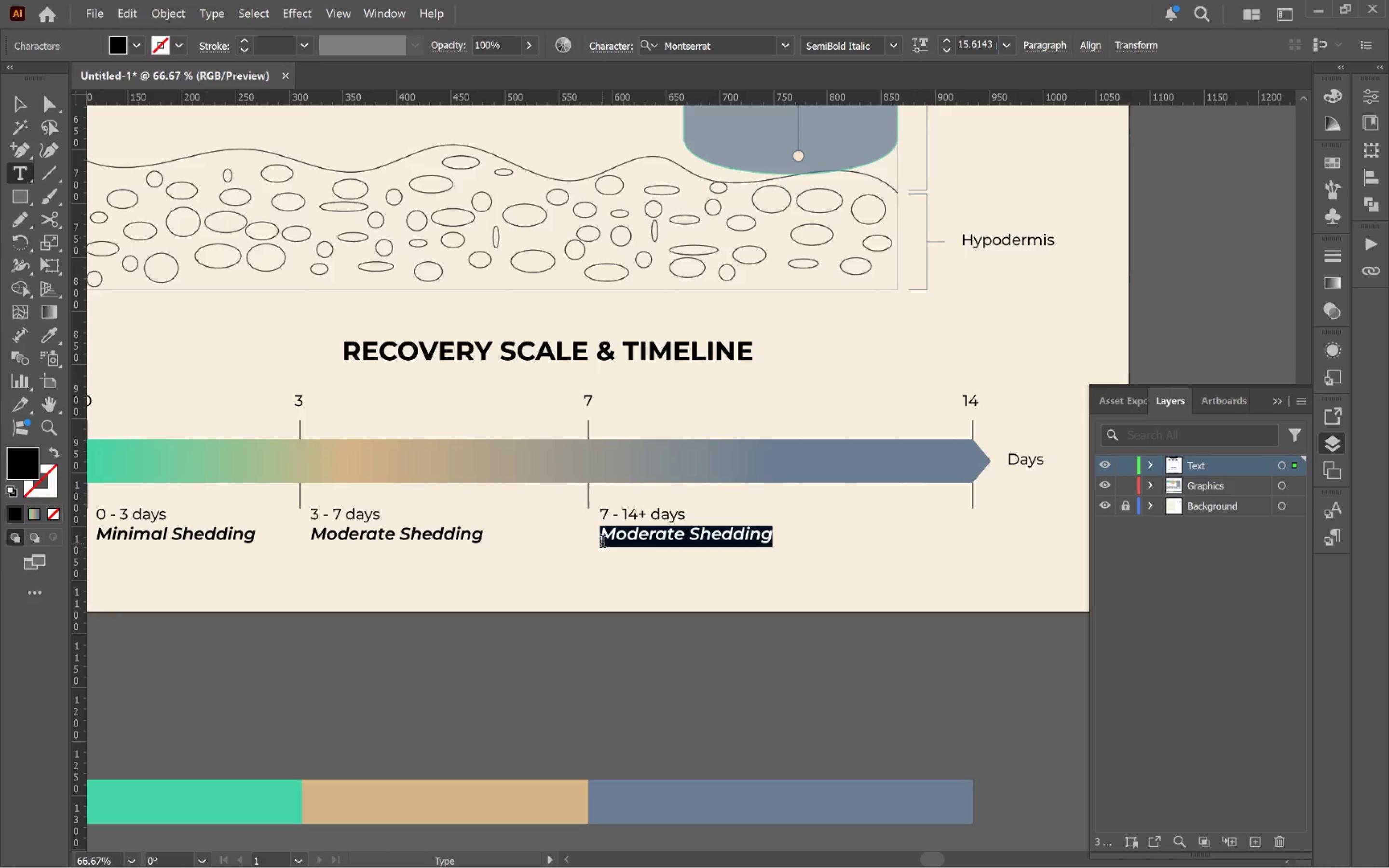 
type(HEAC)
key(Backspace)
type(vy Peeling)
 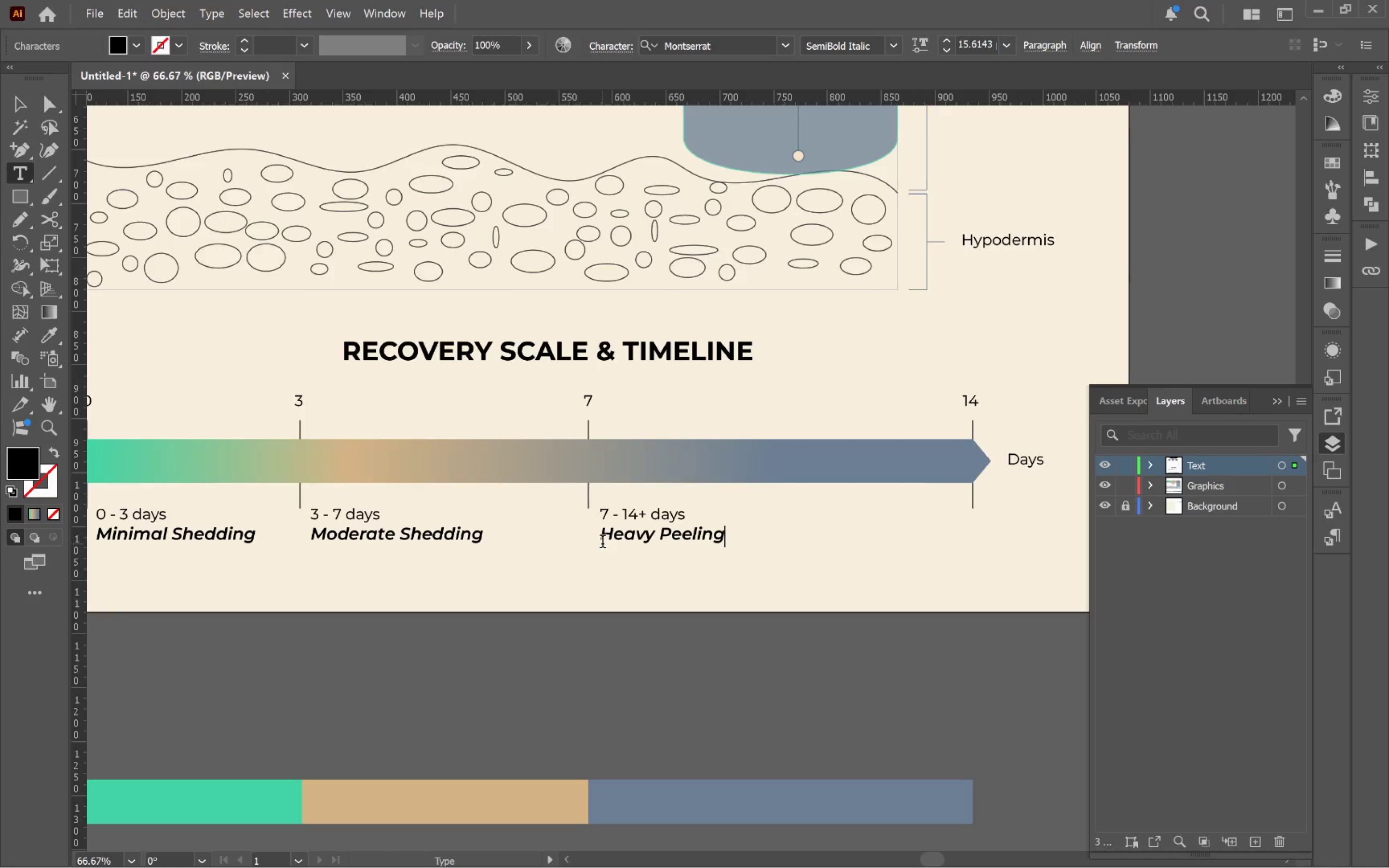 
hold_key(key=ControlLeft, duration=0.58)
 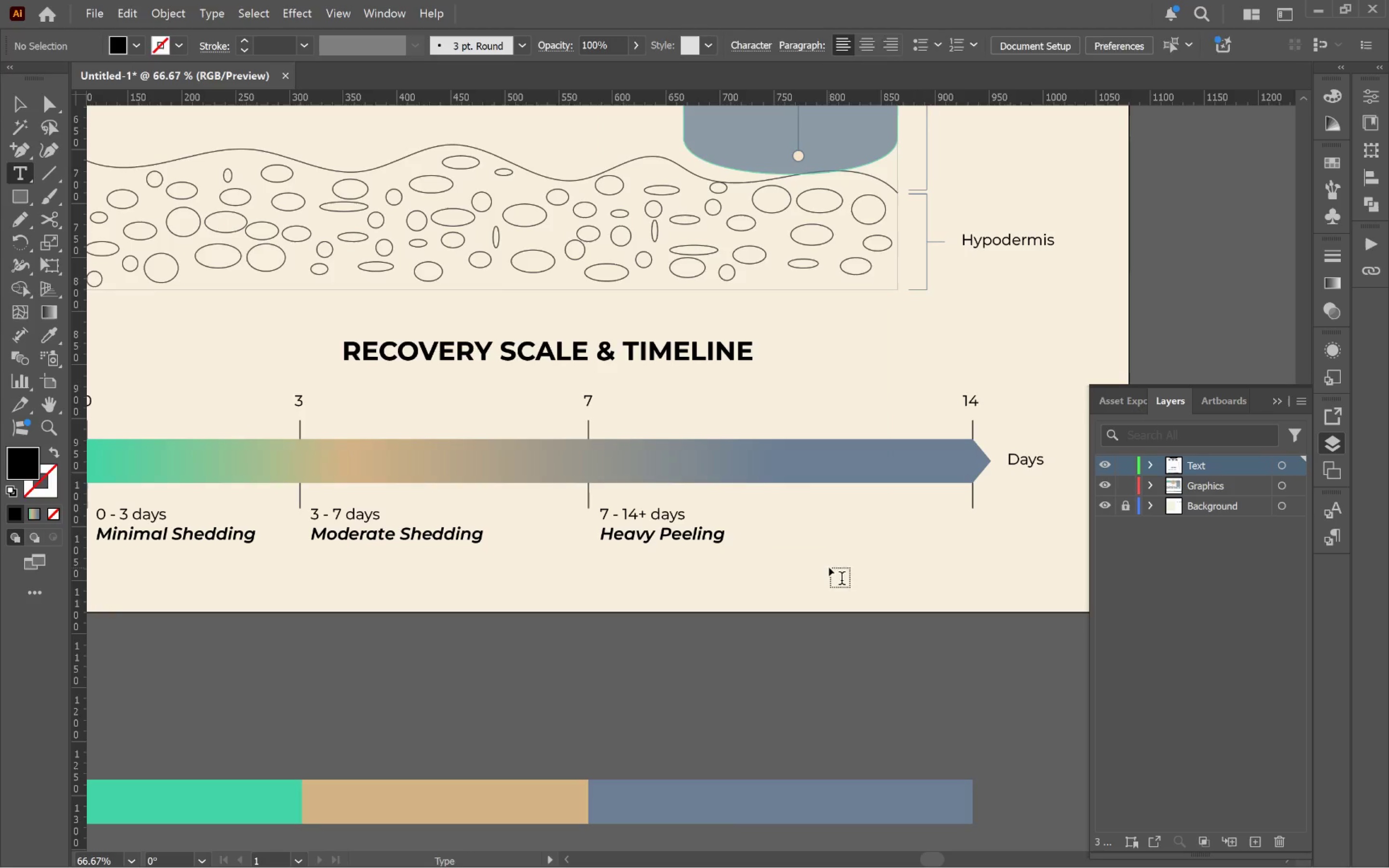 
key(V)
 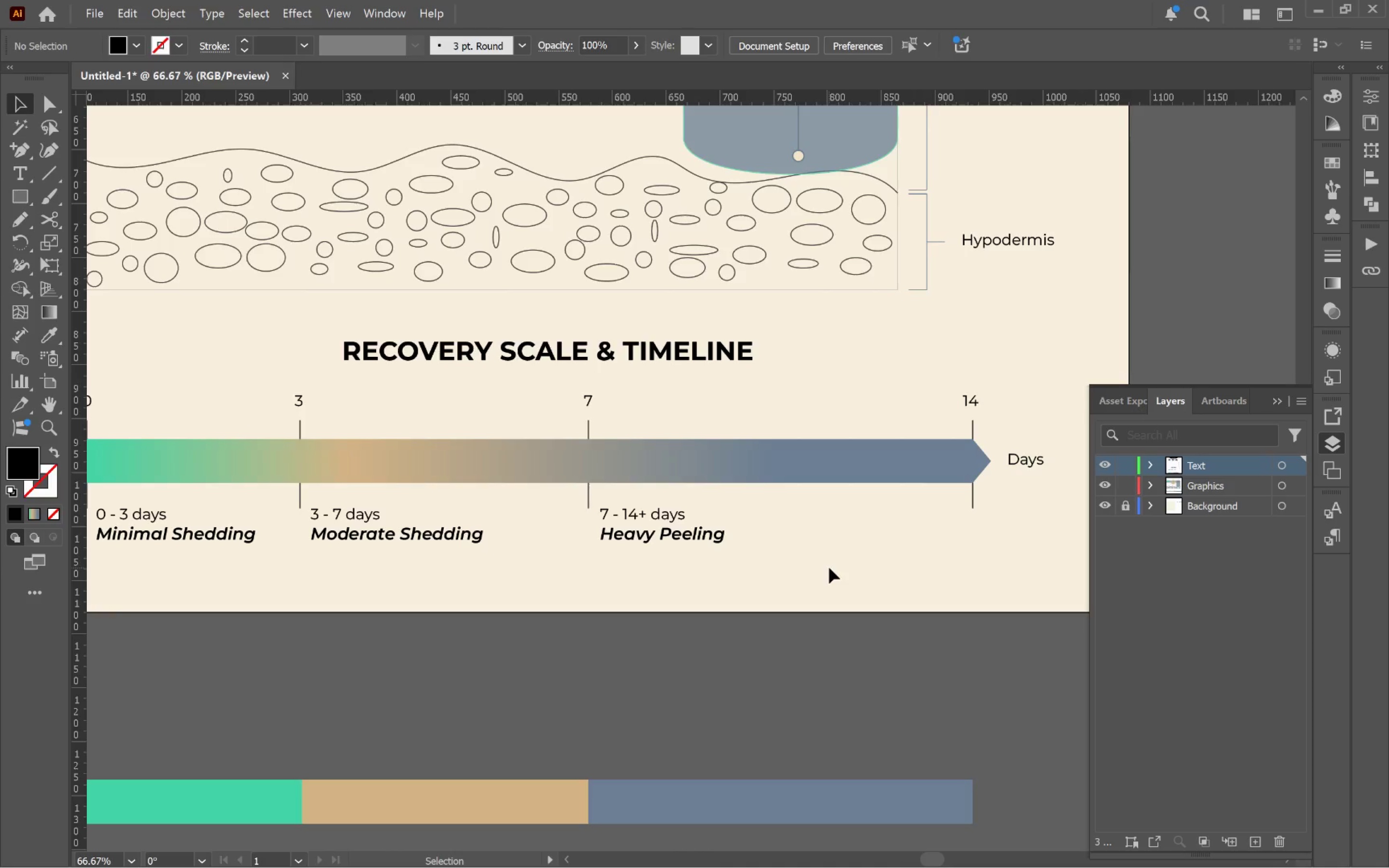 
key(Alt+Tab)
 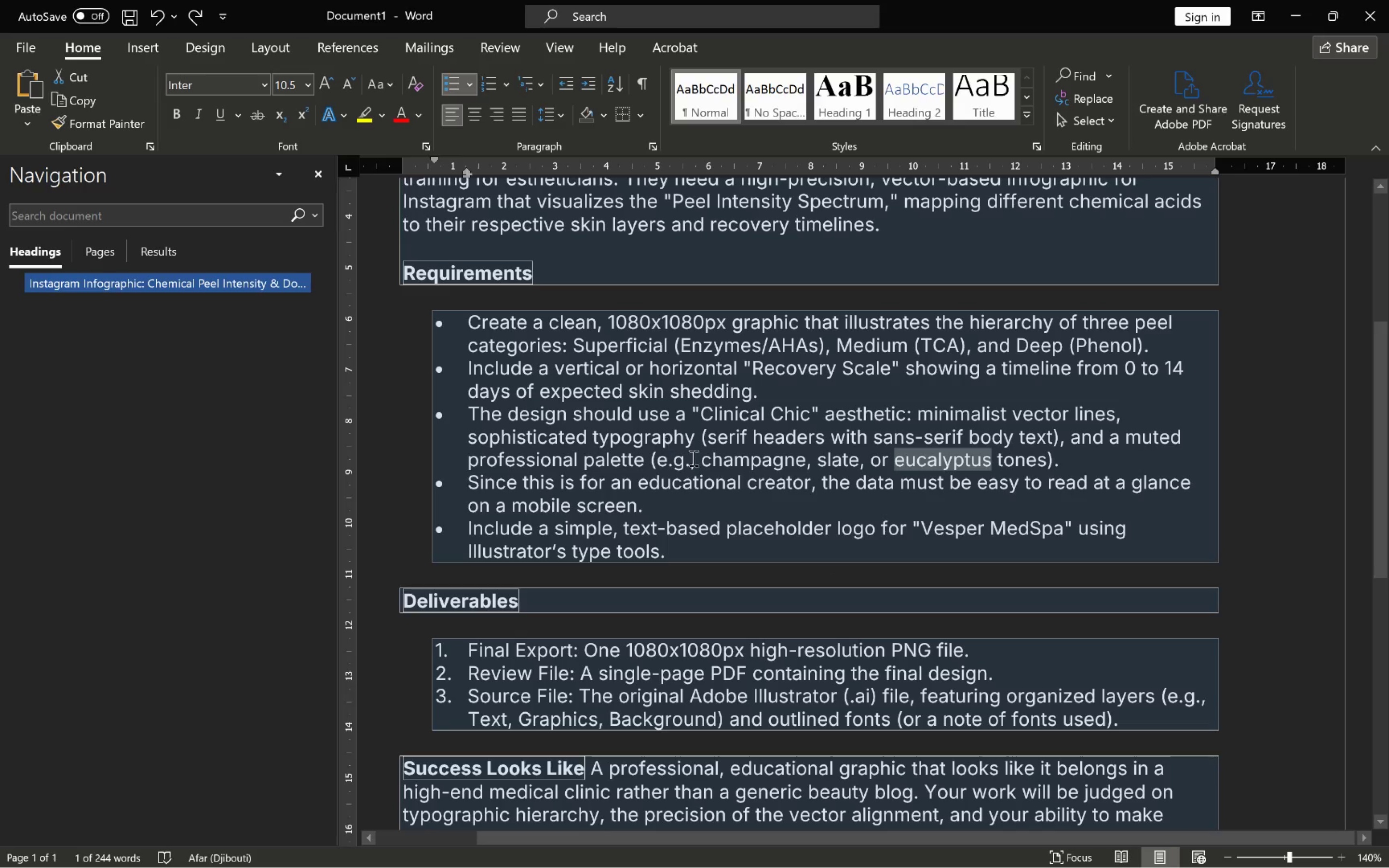 
scroll: coordinate [695, 472], scroll_direction: up, amount: 2.0
 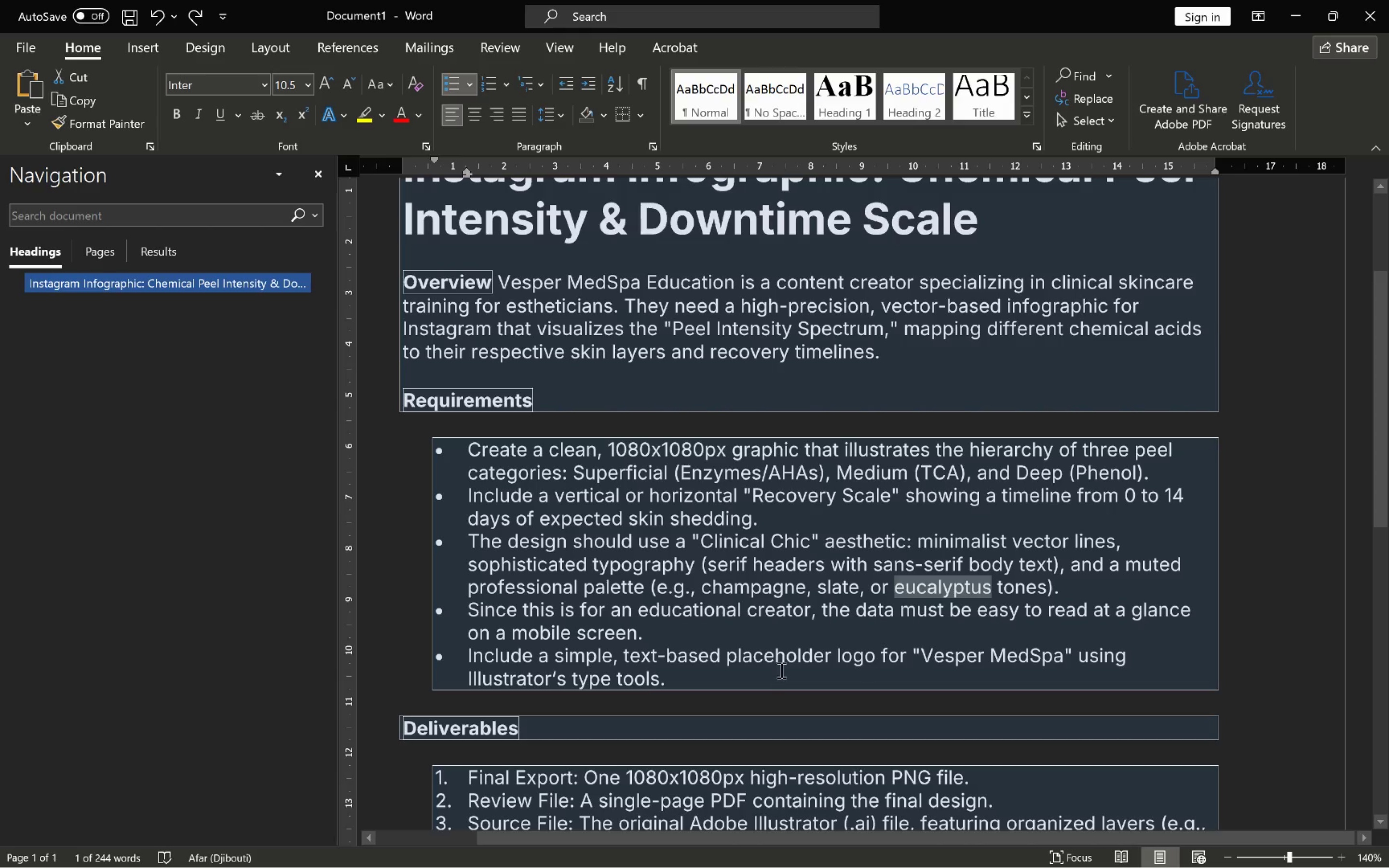 
wait(34.81)
 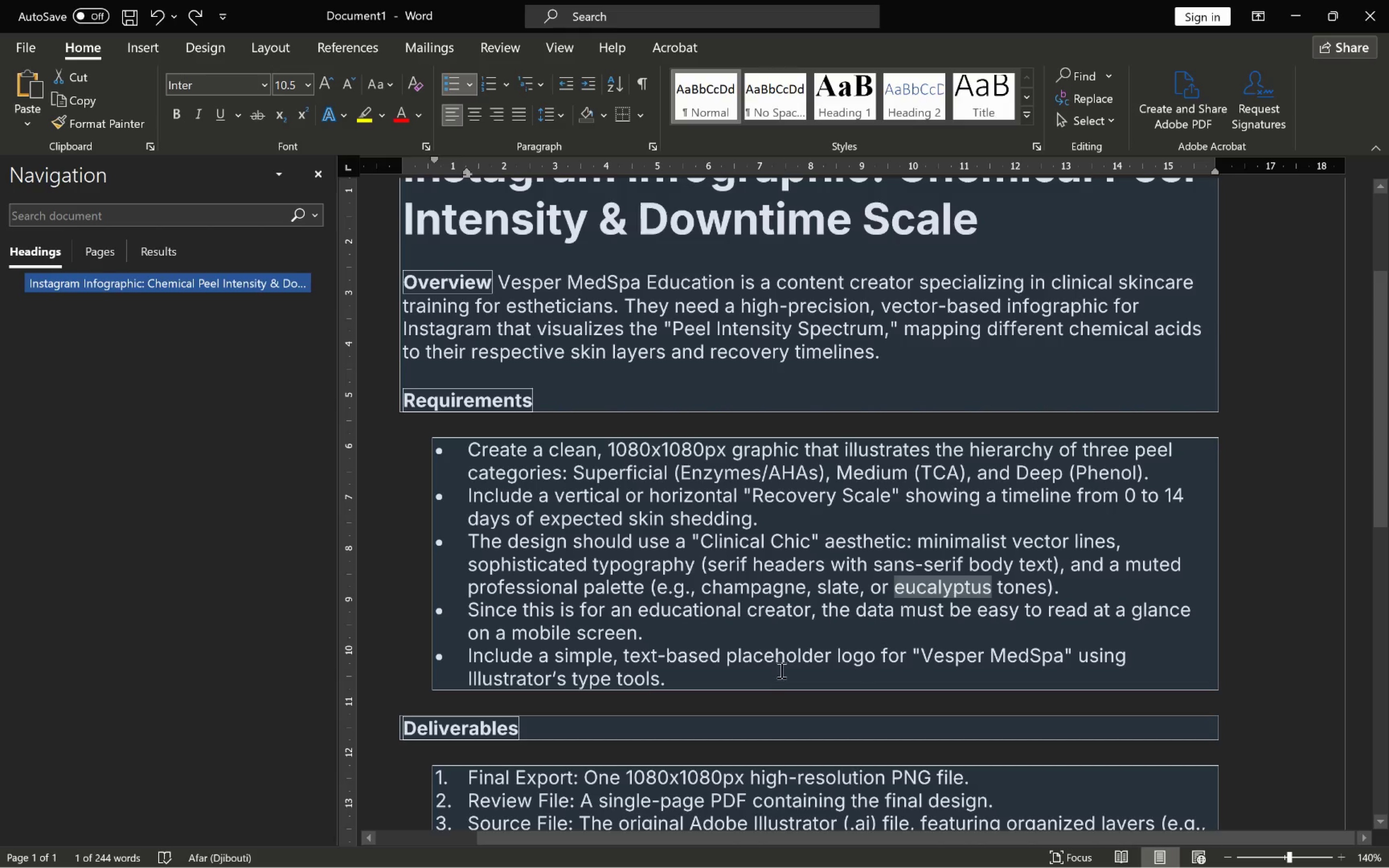 
key(Alt+AltLeft)
 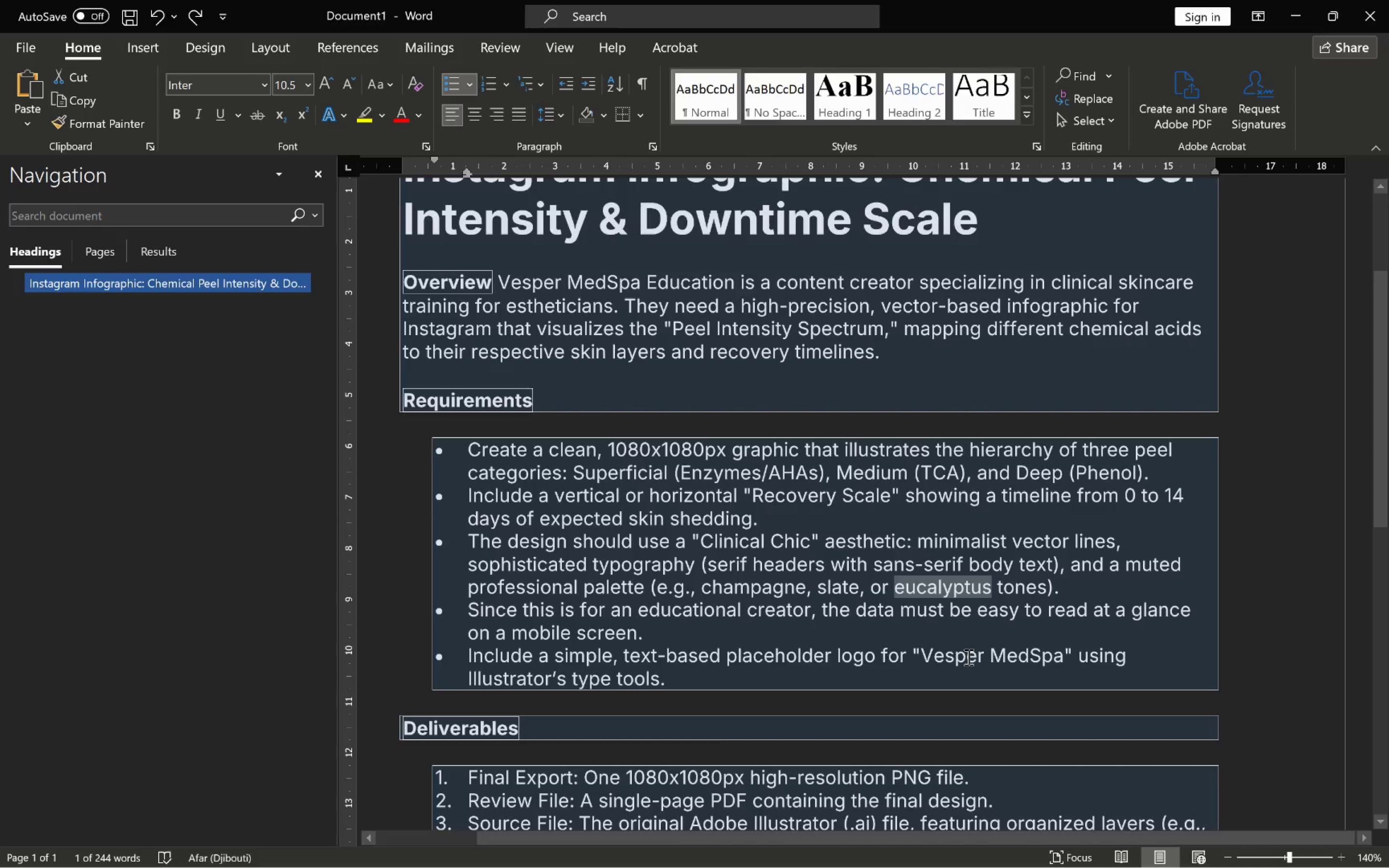 
key(Alt+Tab)
 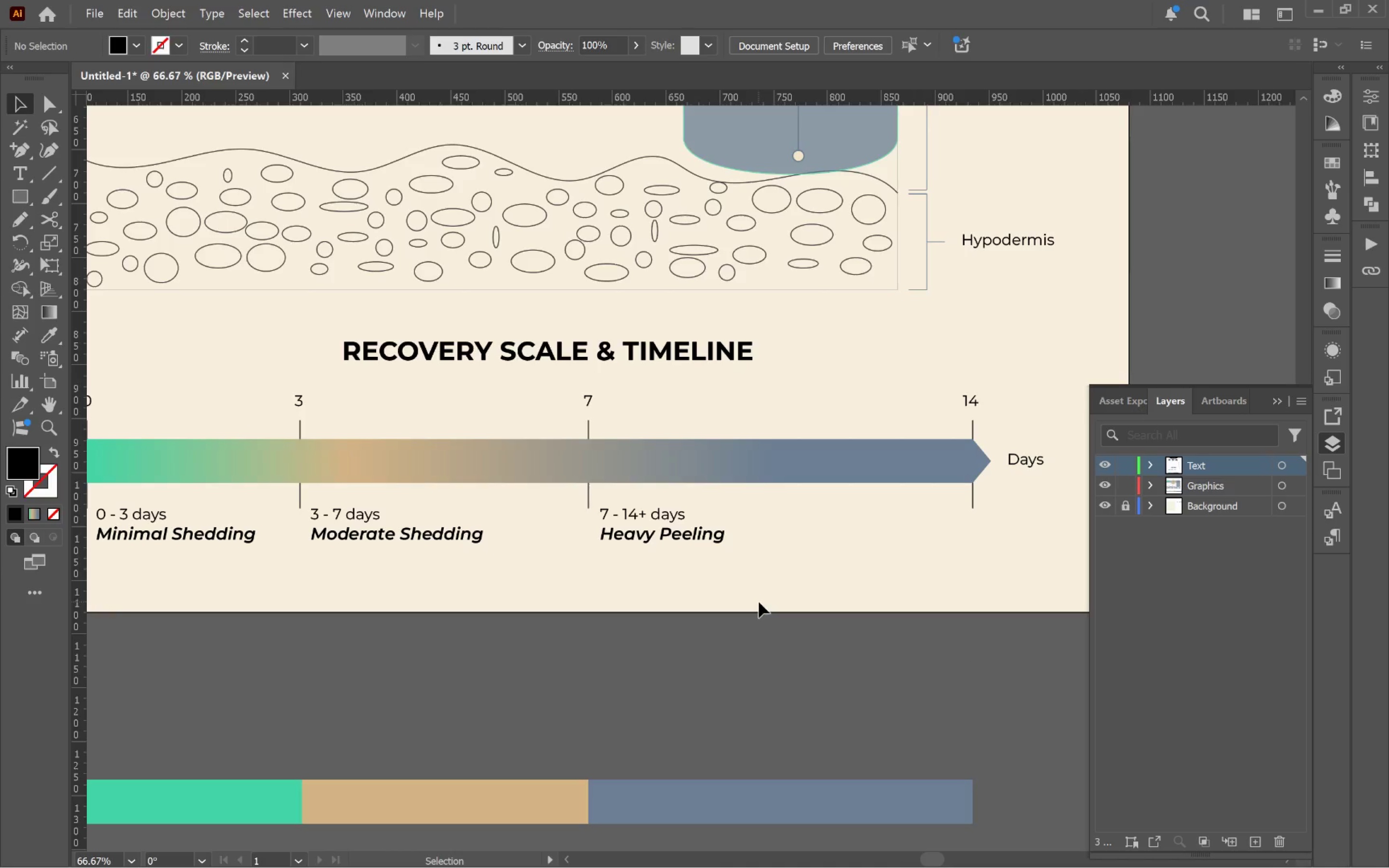 
hold_key(key=ControlLeft, duration=0.94)
left_click([770, 593])
 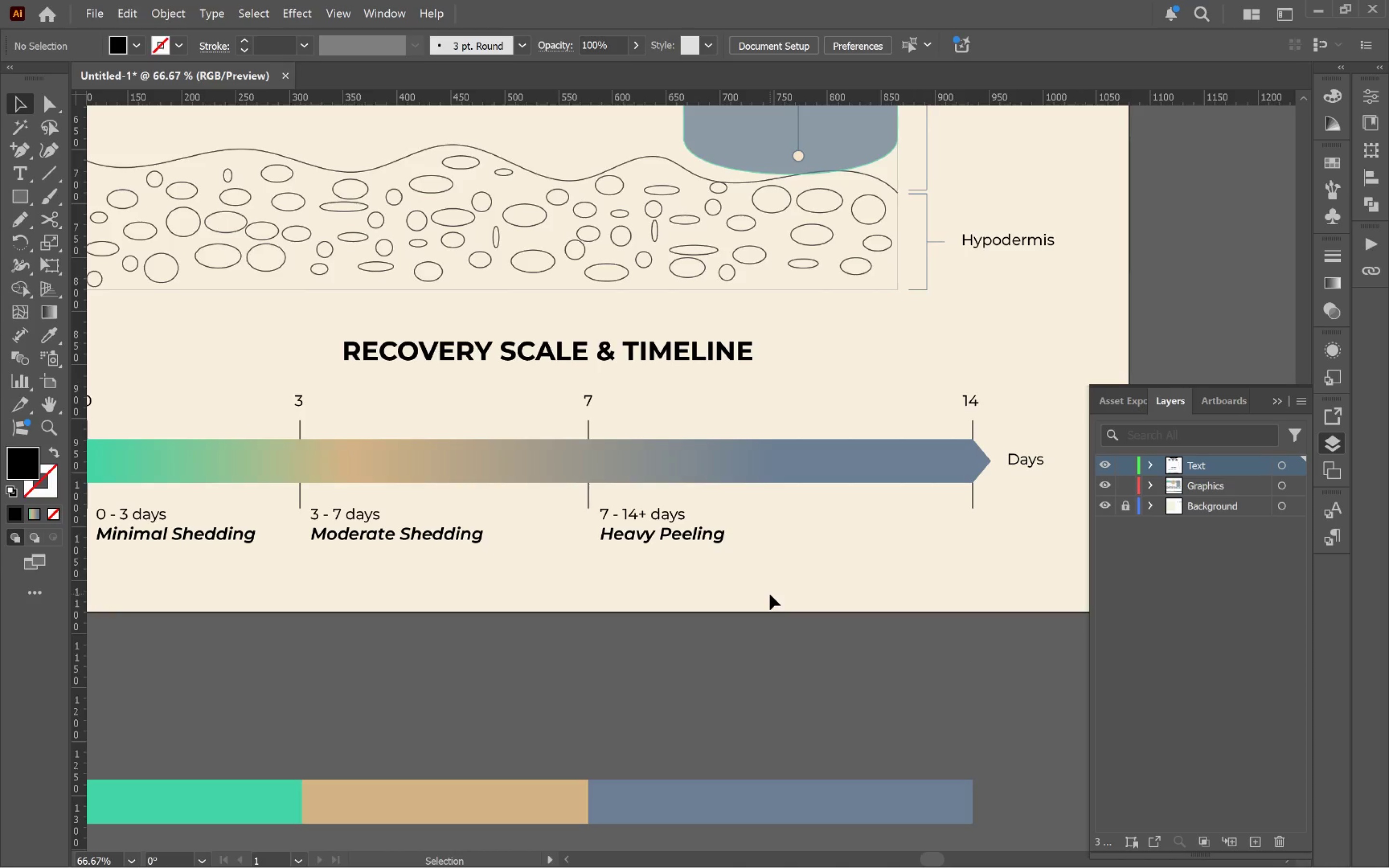 
key(V)
 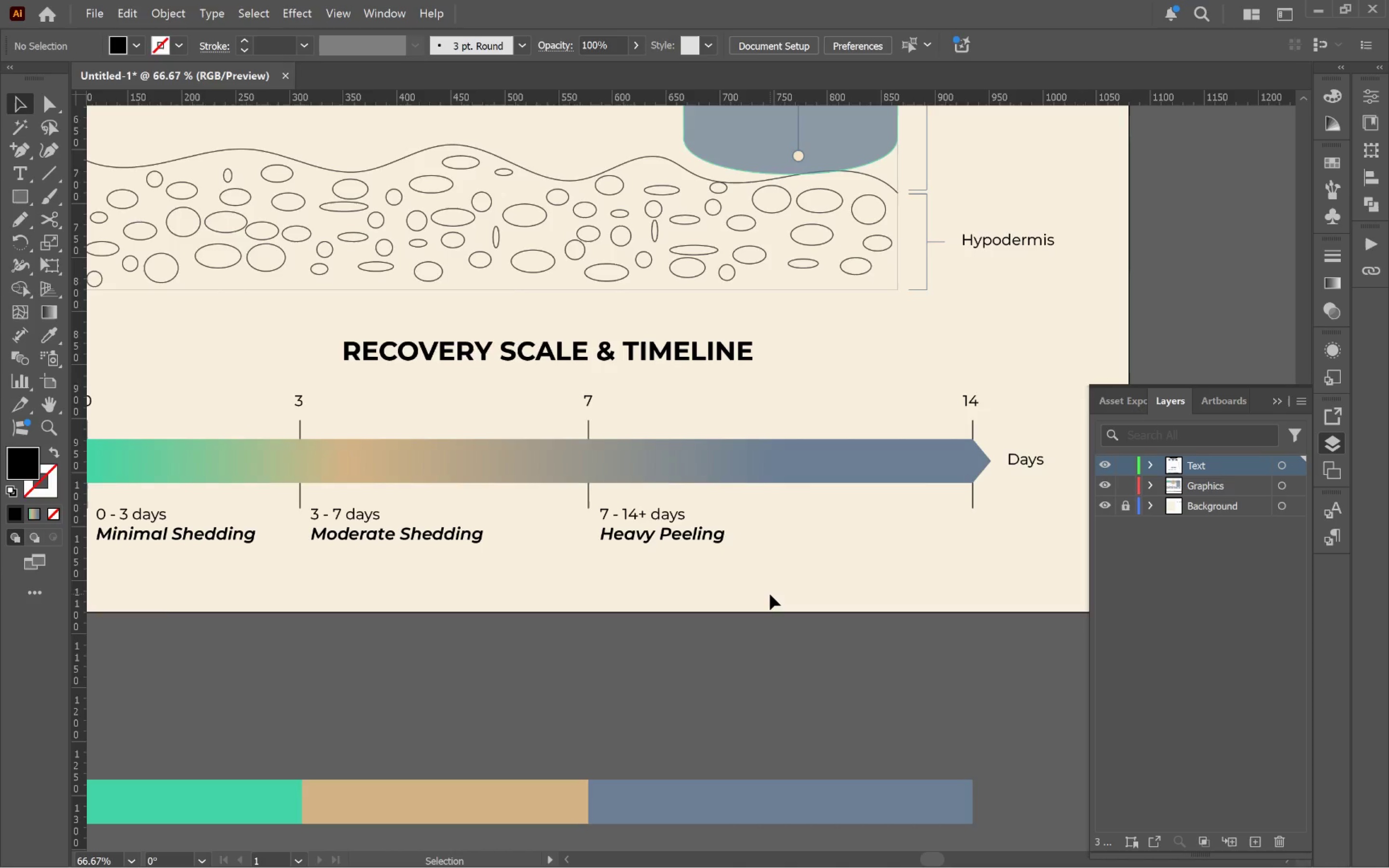 
hold_key(key=AltLeft, duration=0.72)
scroll: coordinate [770, 594], scroll_direction: down, amount: 3.0
 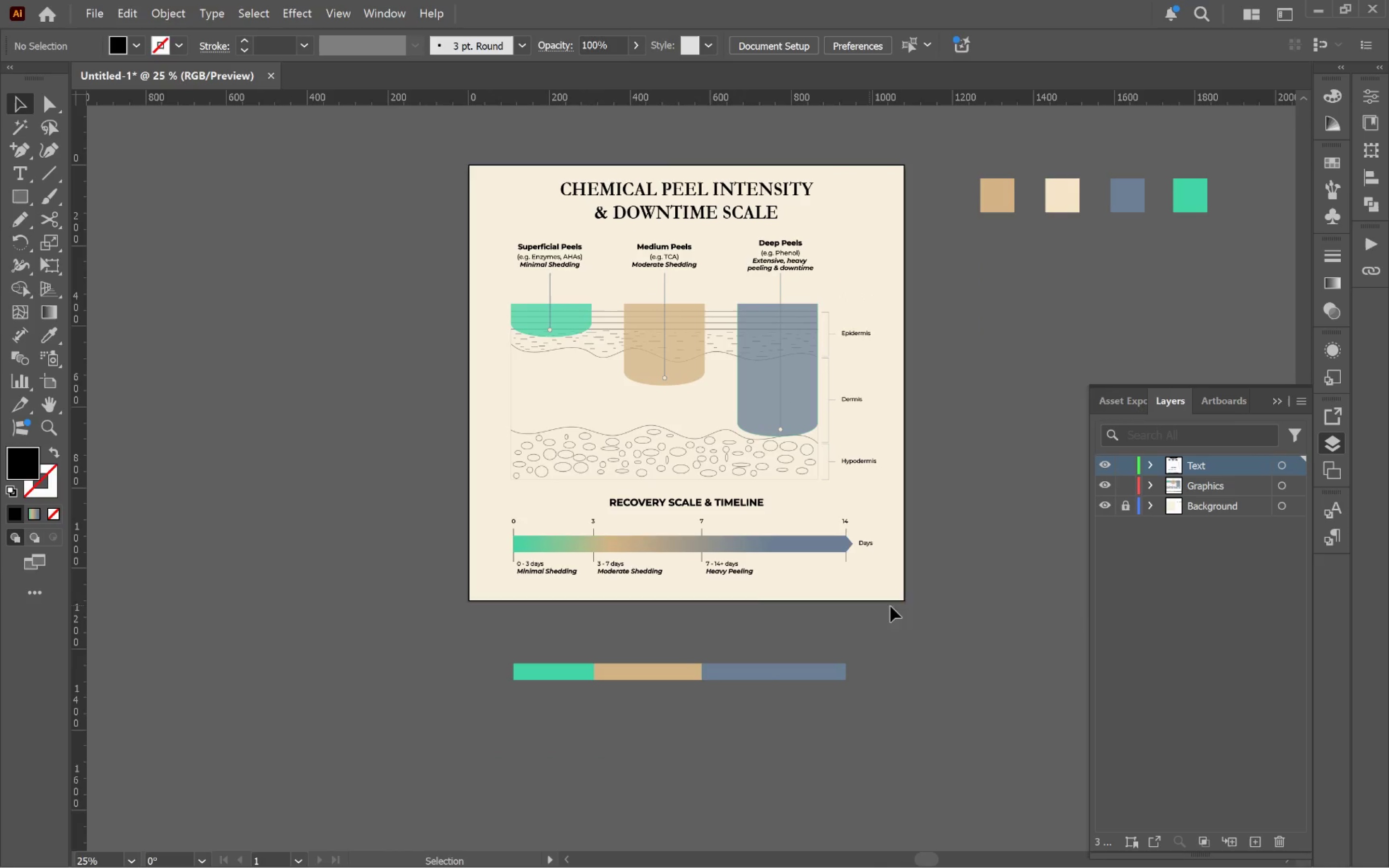 
hold_key(key=Space, duration=0.75)
 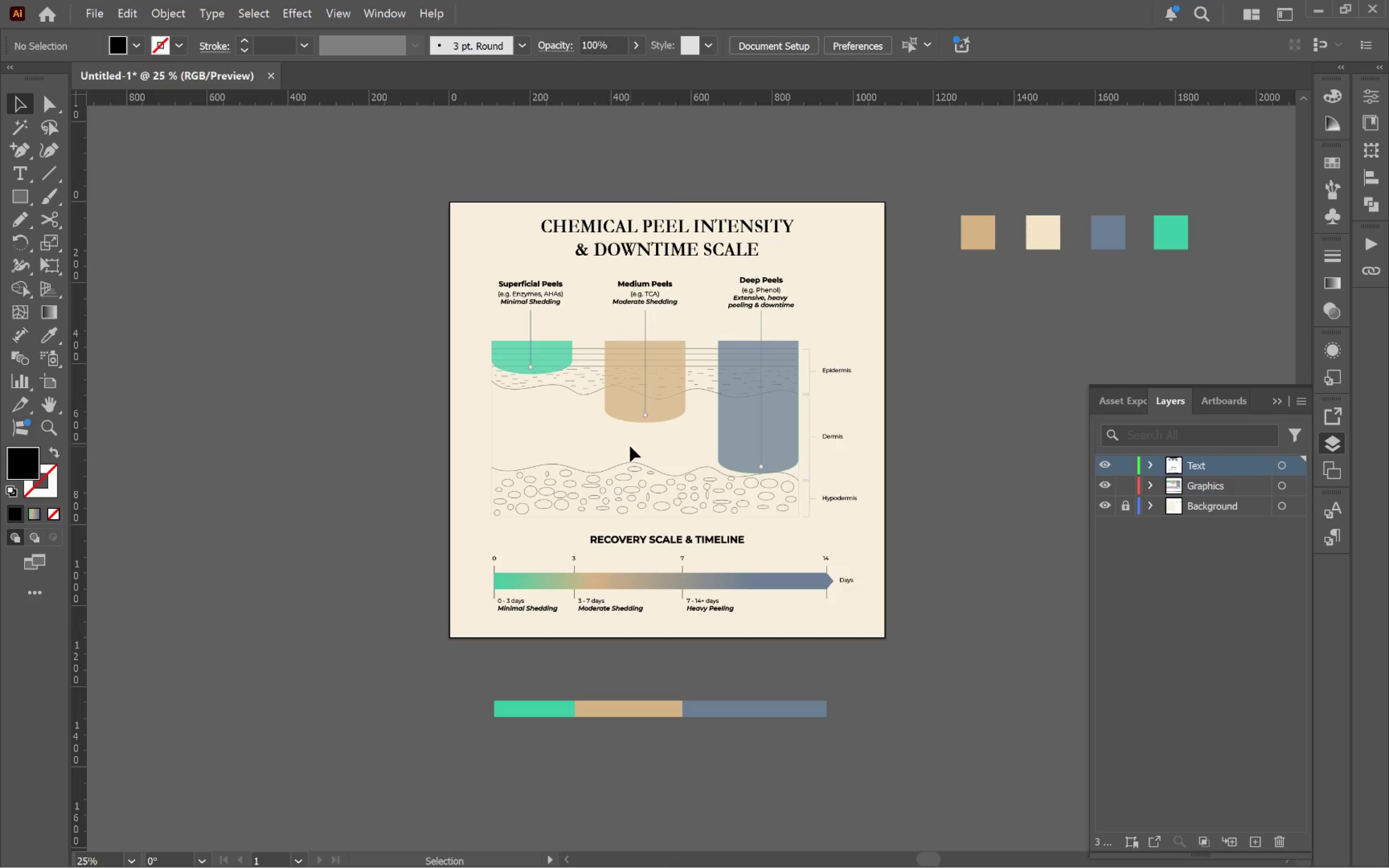 
left_click_drag(start_coordinate=[970, 581], to_coordinate=[951, 618])
 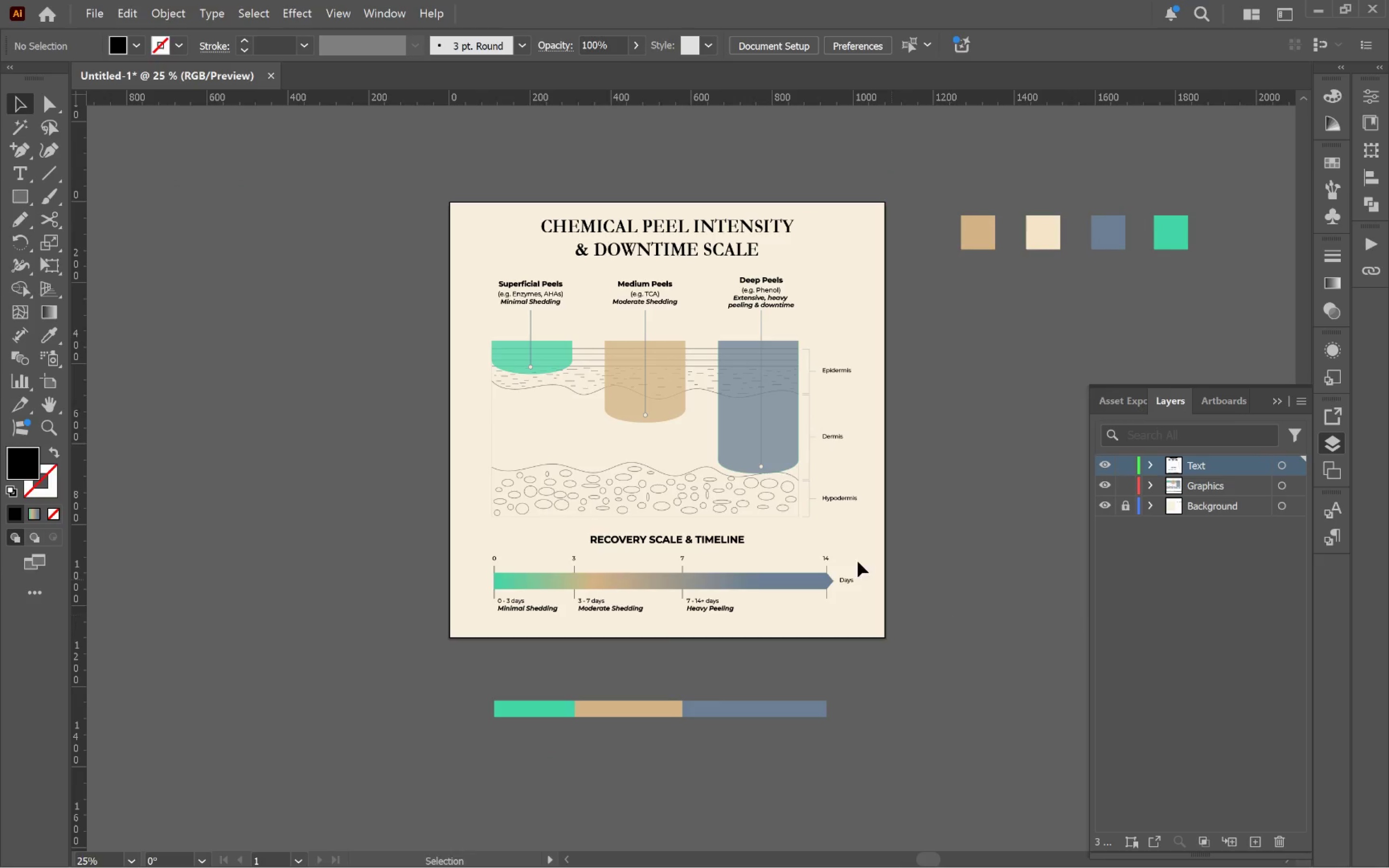 
left_click([630, 446])
 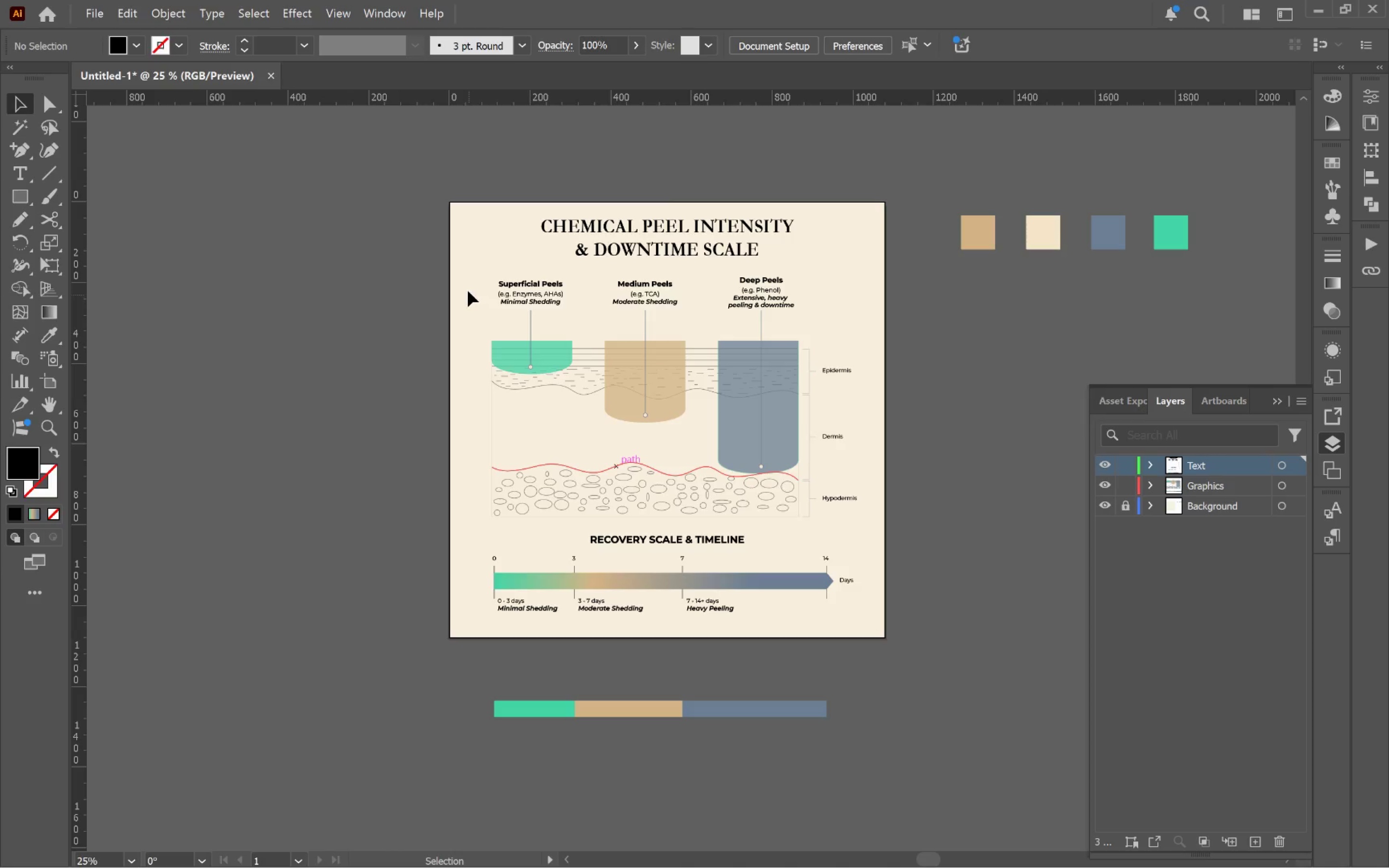 
left_click_drag(start_coordinate=[464, 274], to_coordinate=[932, 519])
 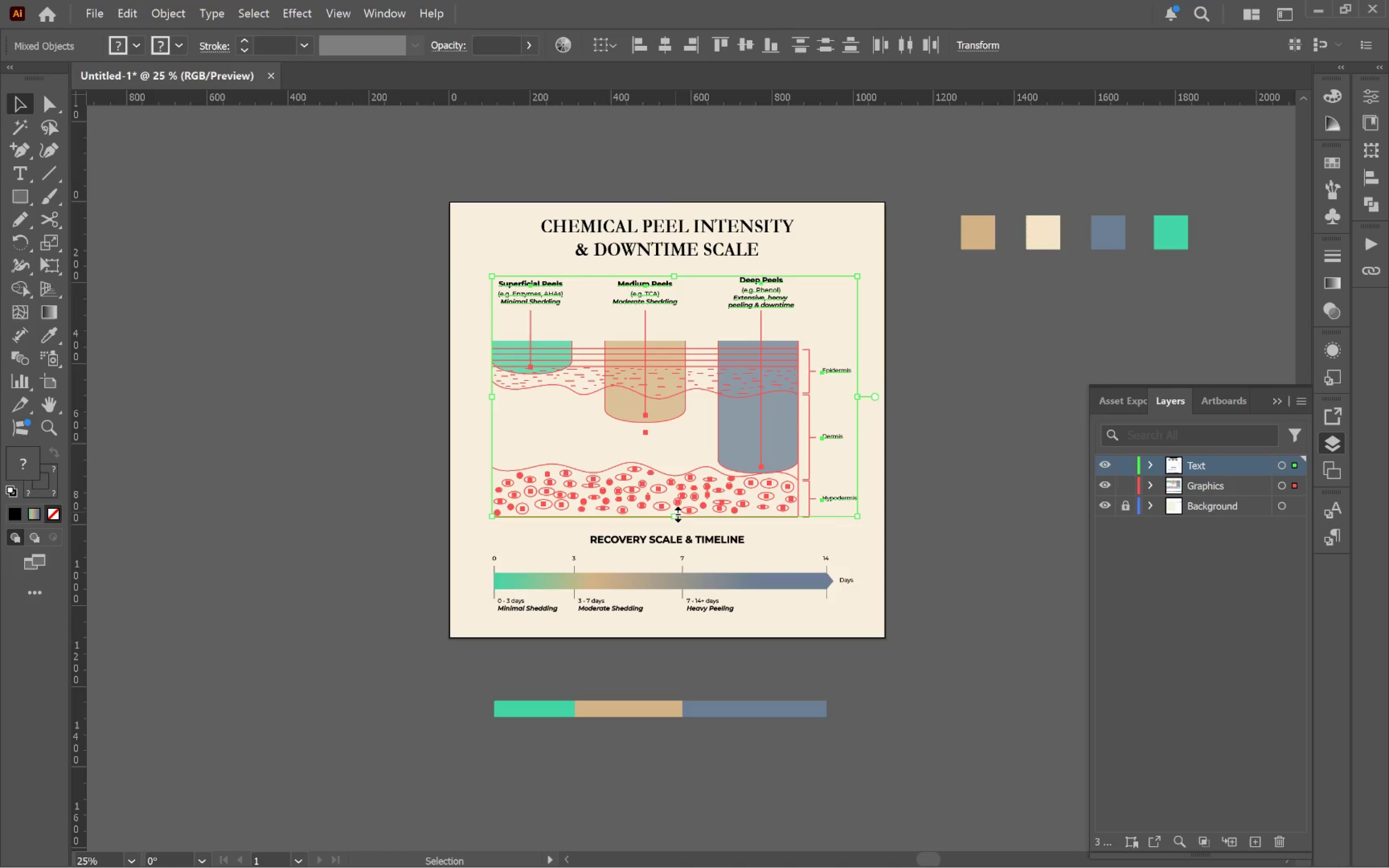 
left_click_drag(start_coordinate=[676, 513], to_coordinate=[674, 505])
 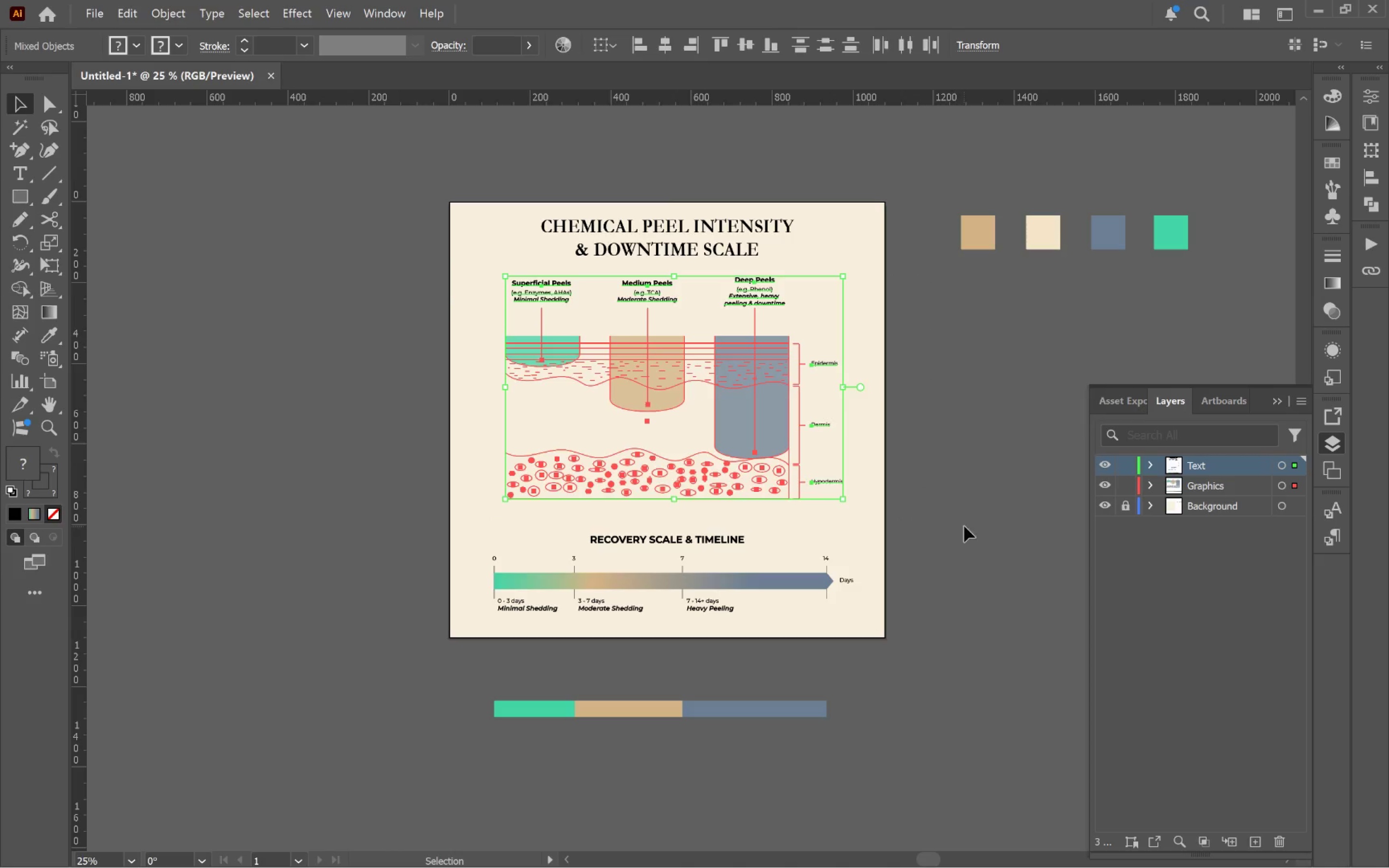 
hold_key(key=ShiftLeft, duration=2.08)
 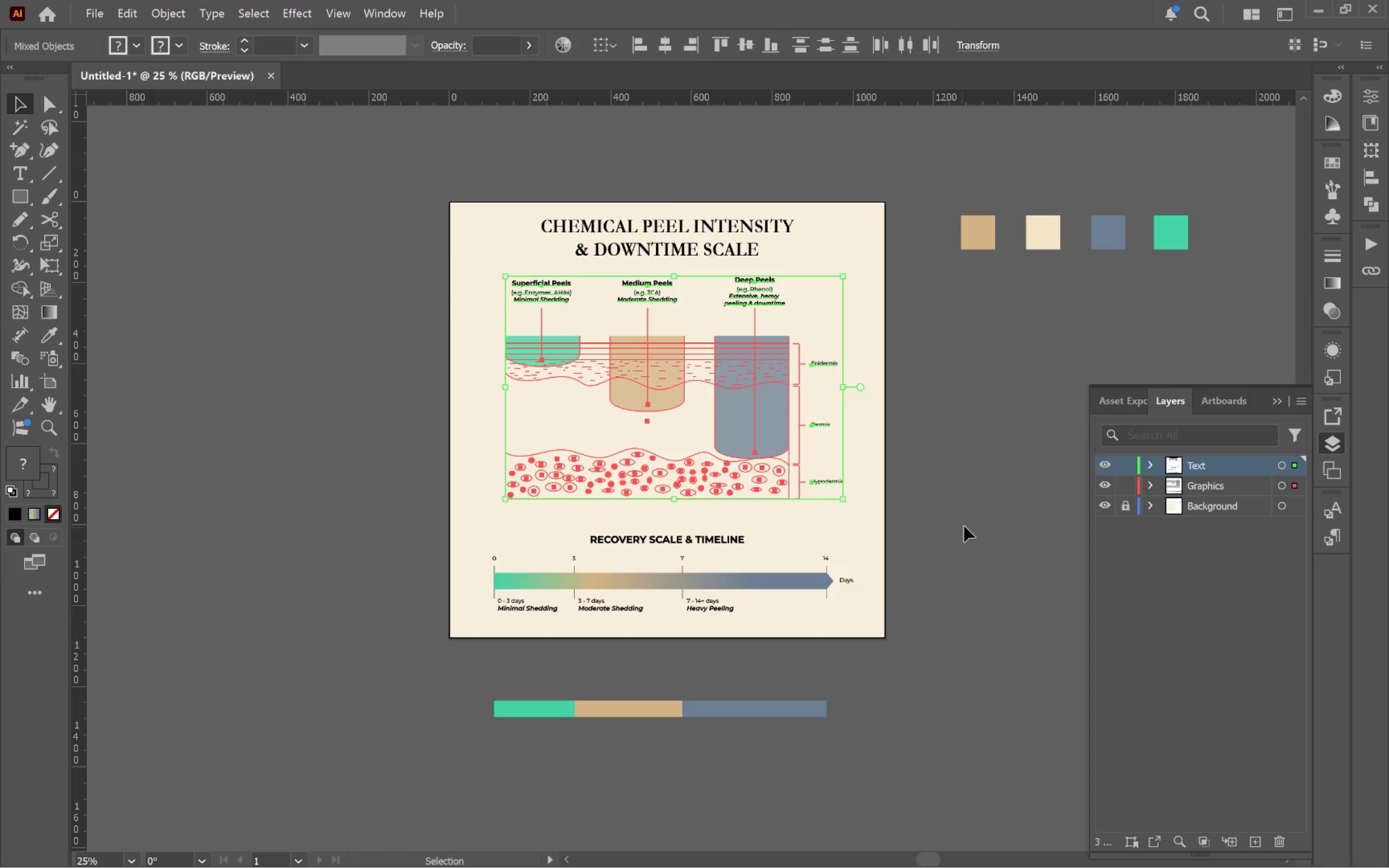 
left_click([964, 526])
 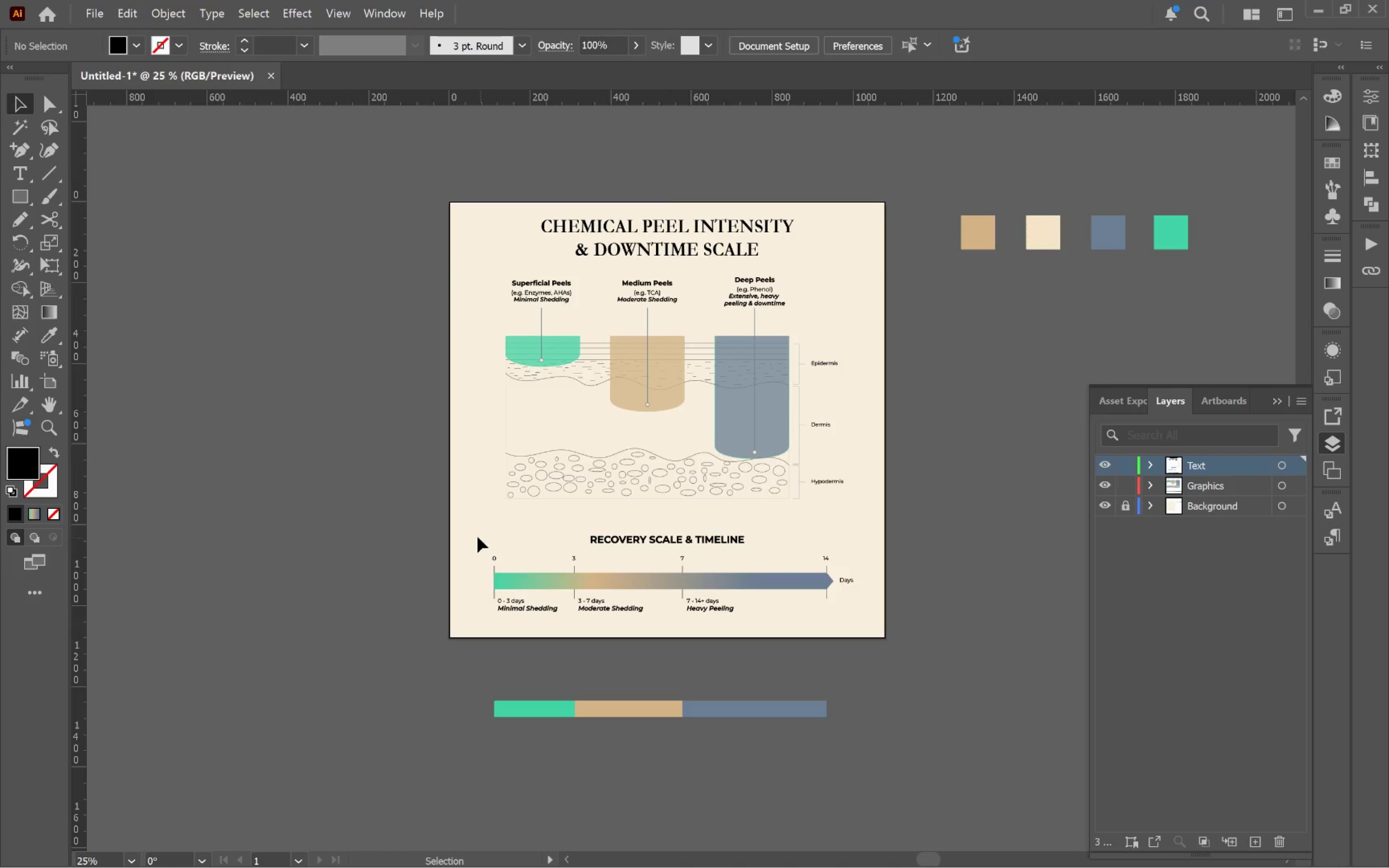 
left_click_drag(start_coordinate=[461, 529], to_coordinate=[960, 646])
 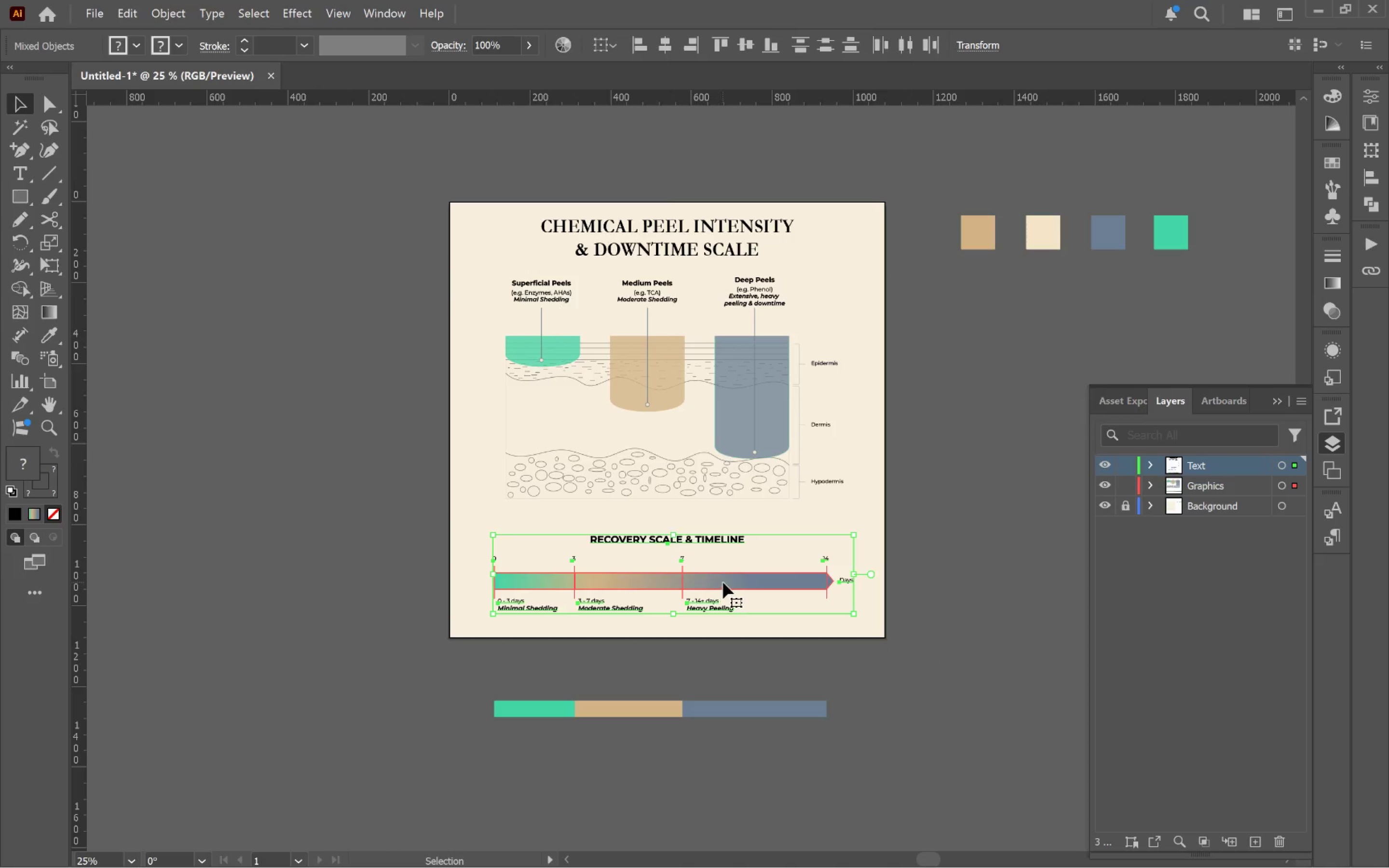 
left_click_drag(start_coordinate=[724, 583], to_coordinate=[726, 561])
 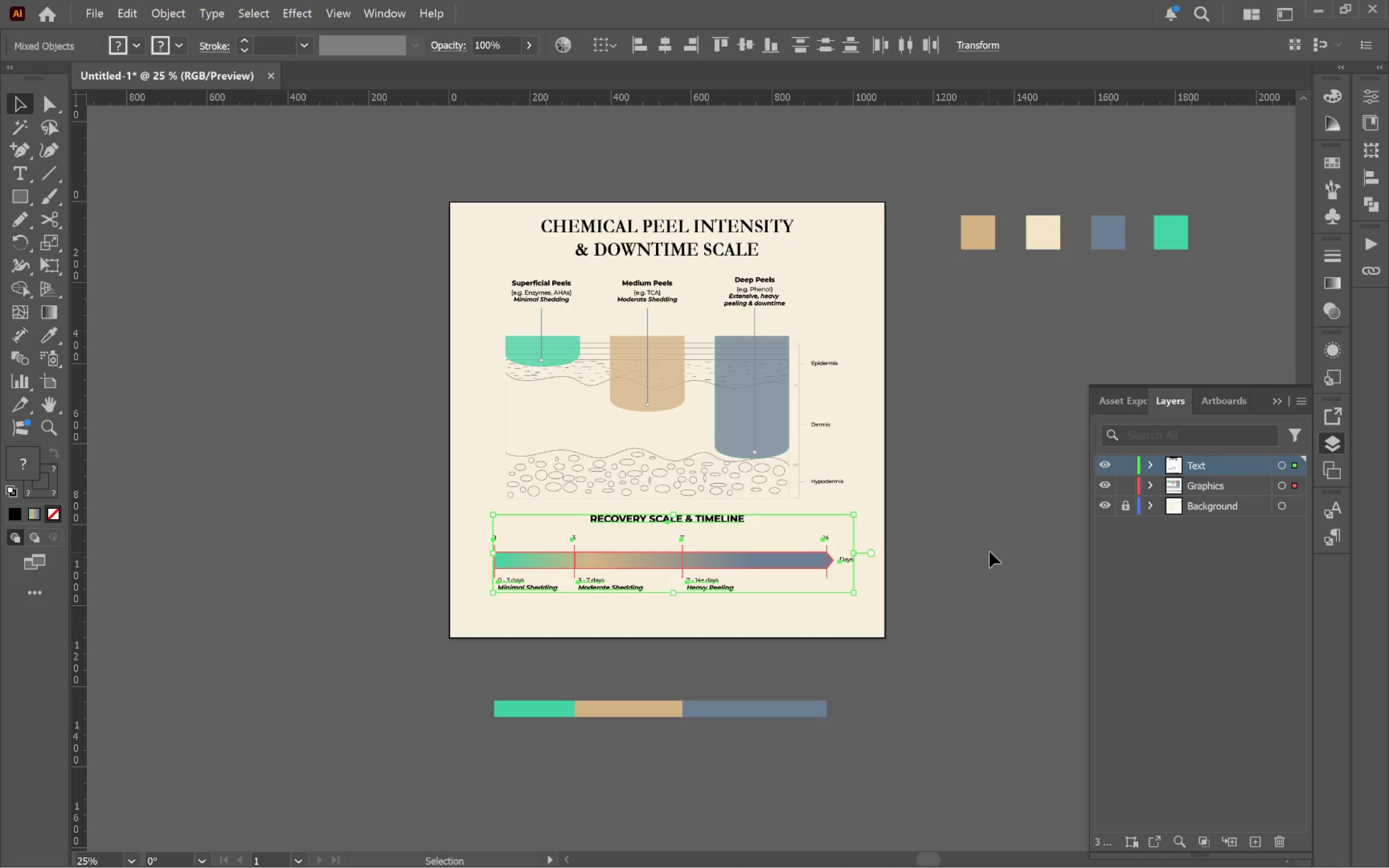 
hold_key(key=ShiftLeft, duration=3.25)
 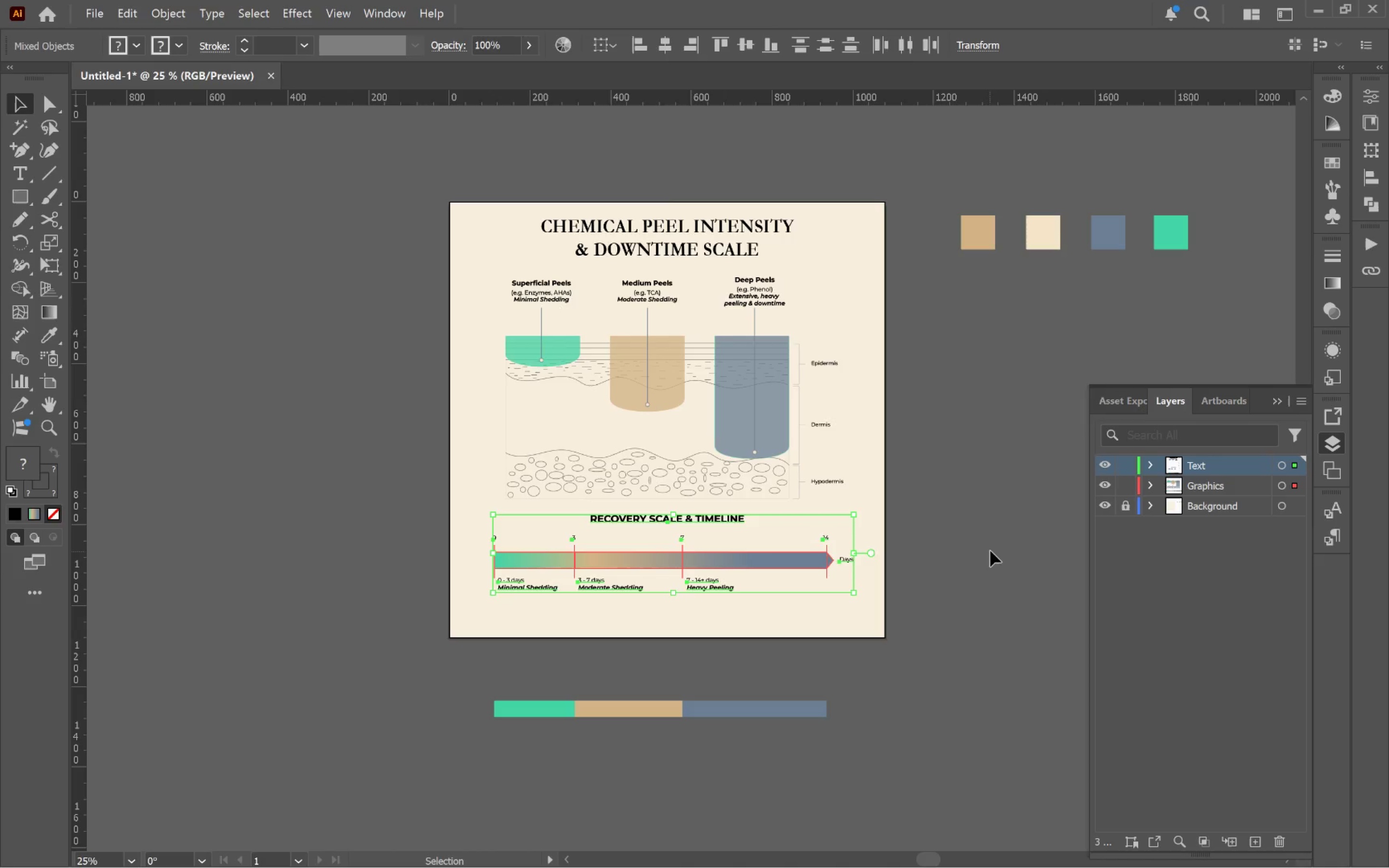 
left_click([991, 550])
 